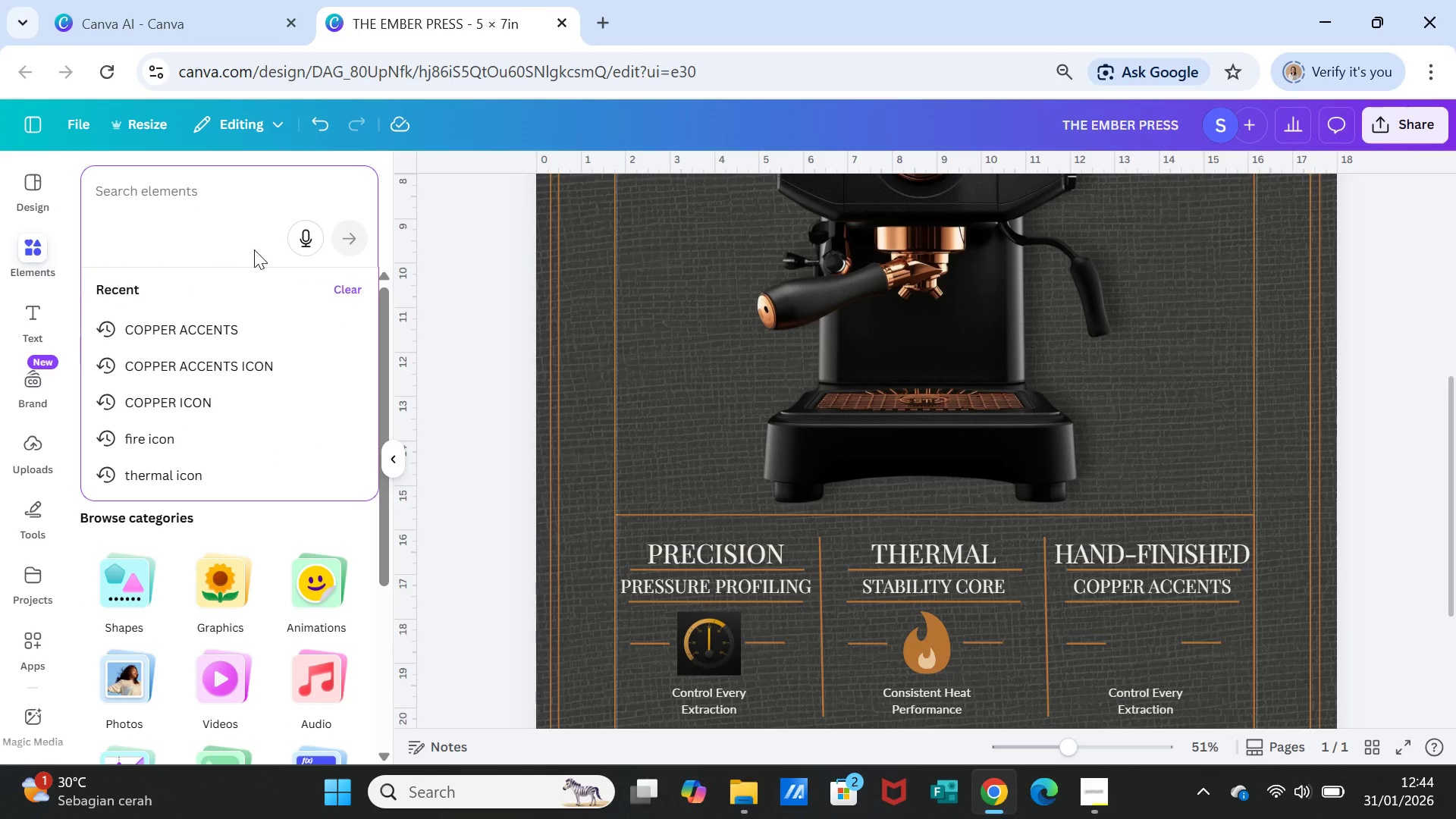 
type(COOPER)
key(Backspace)
key(Backspace)
key(Backspace)
key(Backspace)
type(OPPER)
 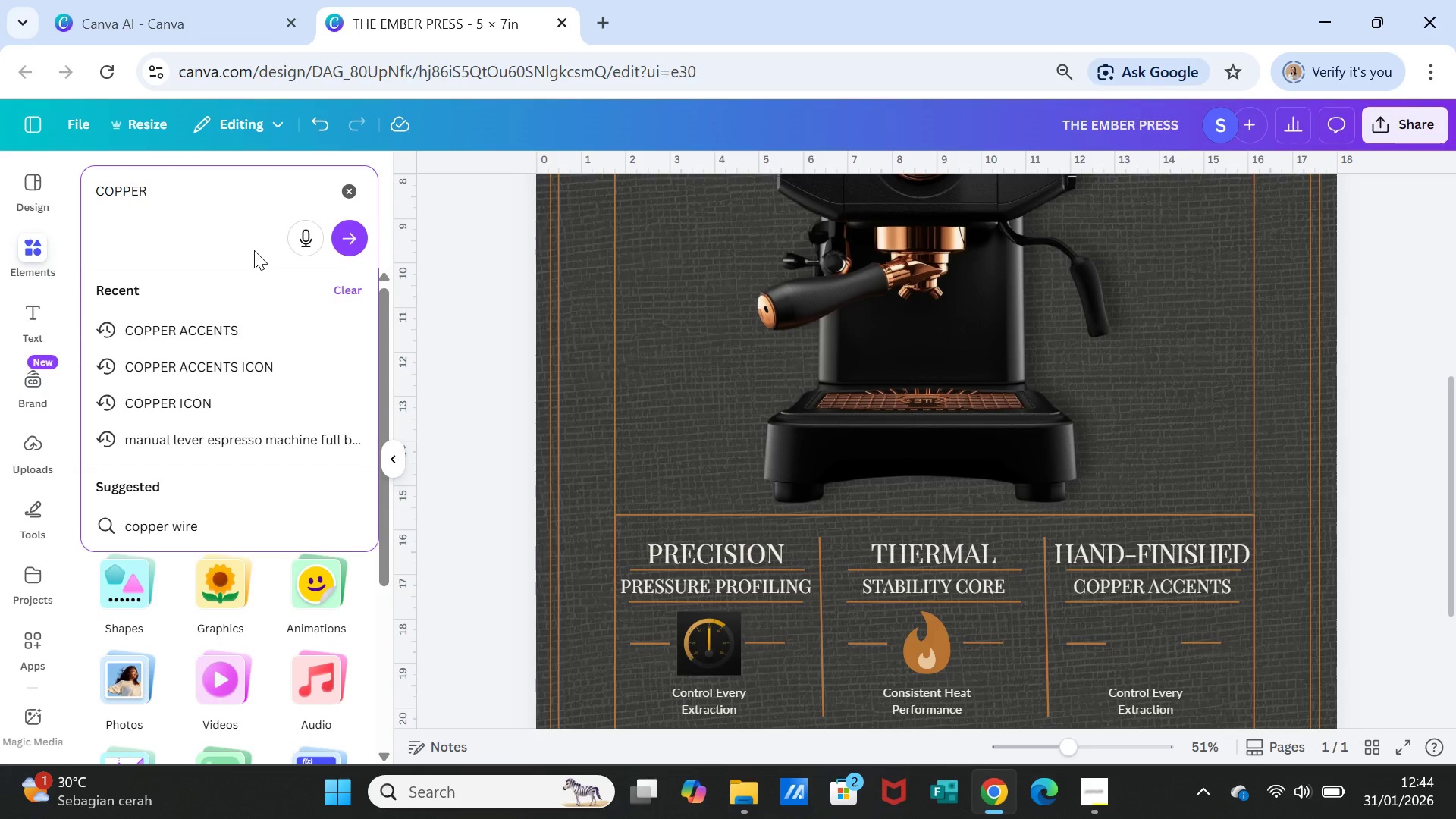 
left_click([346, 243])
 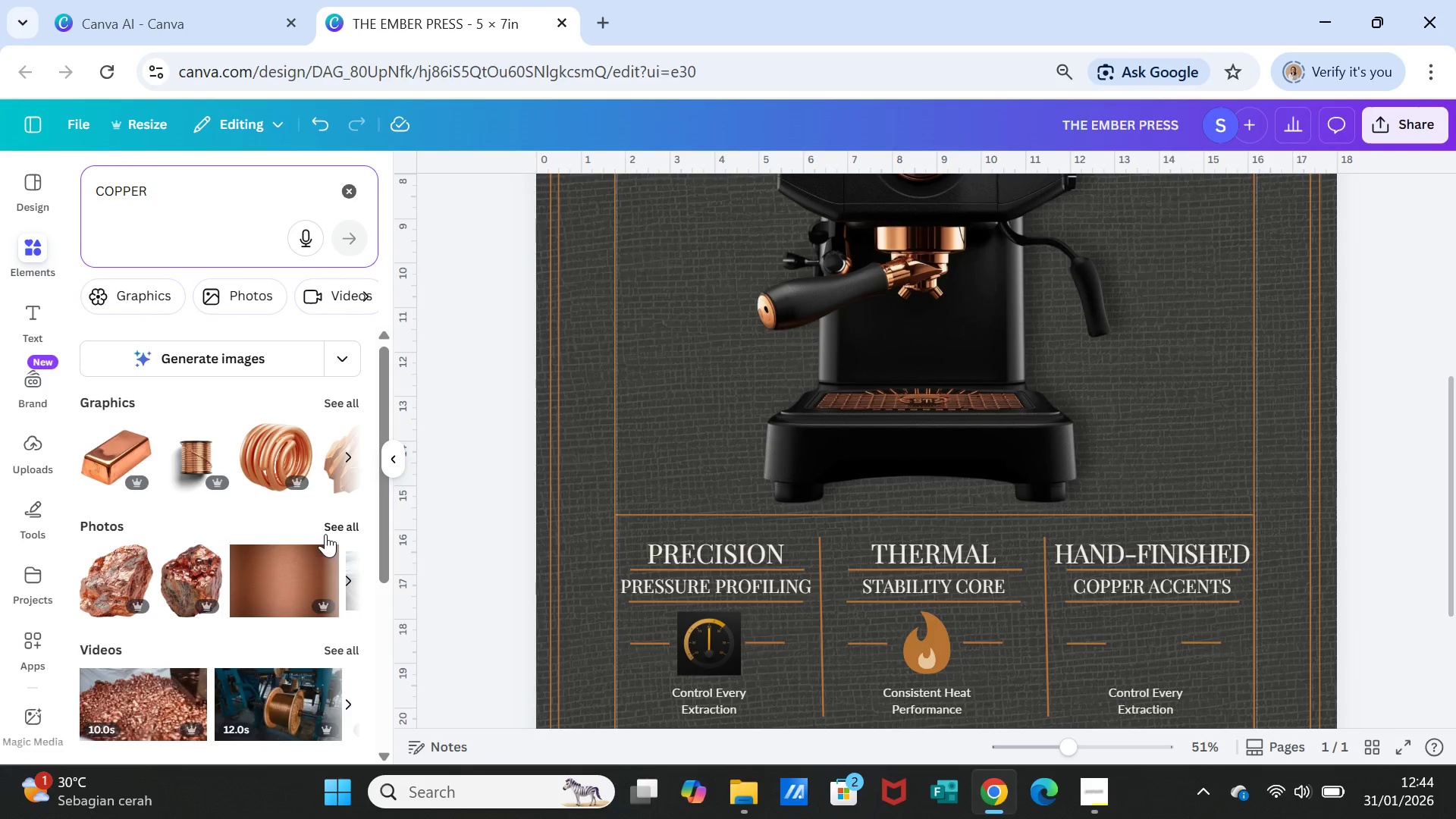 
wait(8.0)
 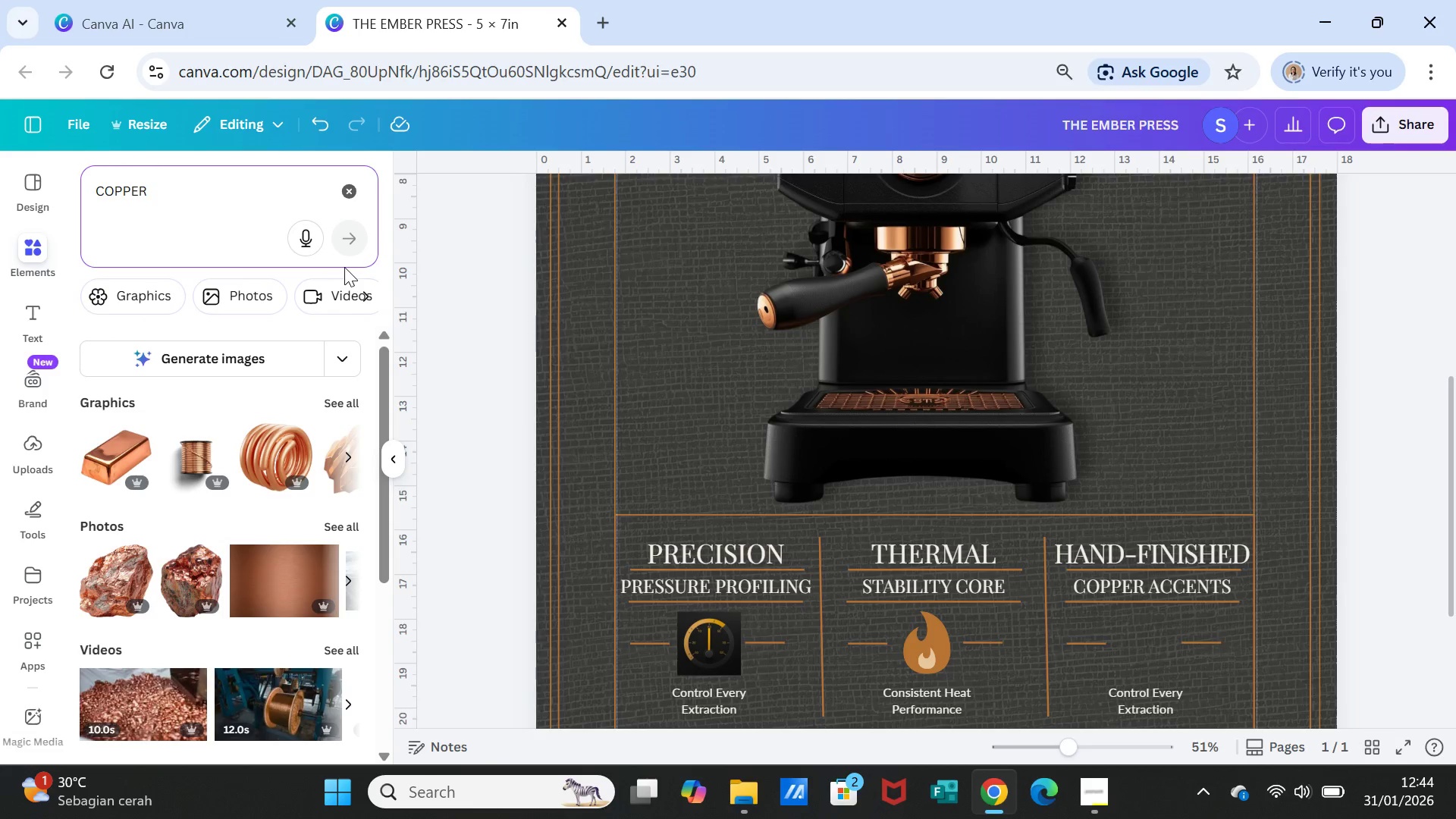 
left_click([330, 523])
 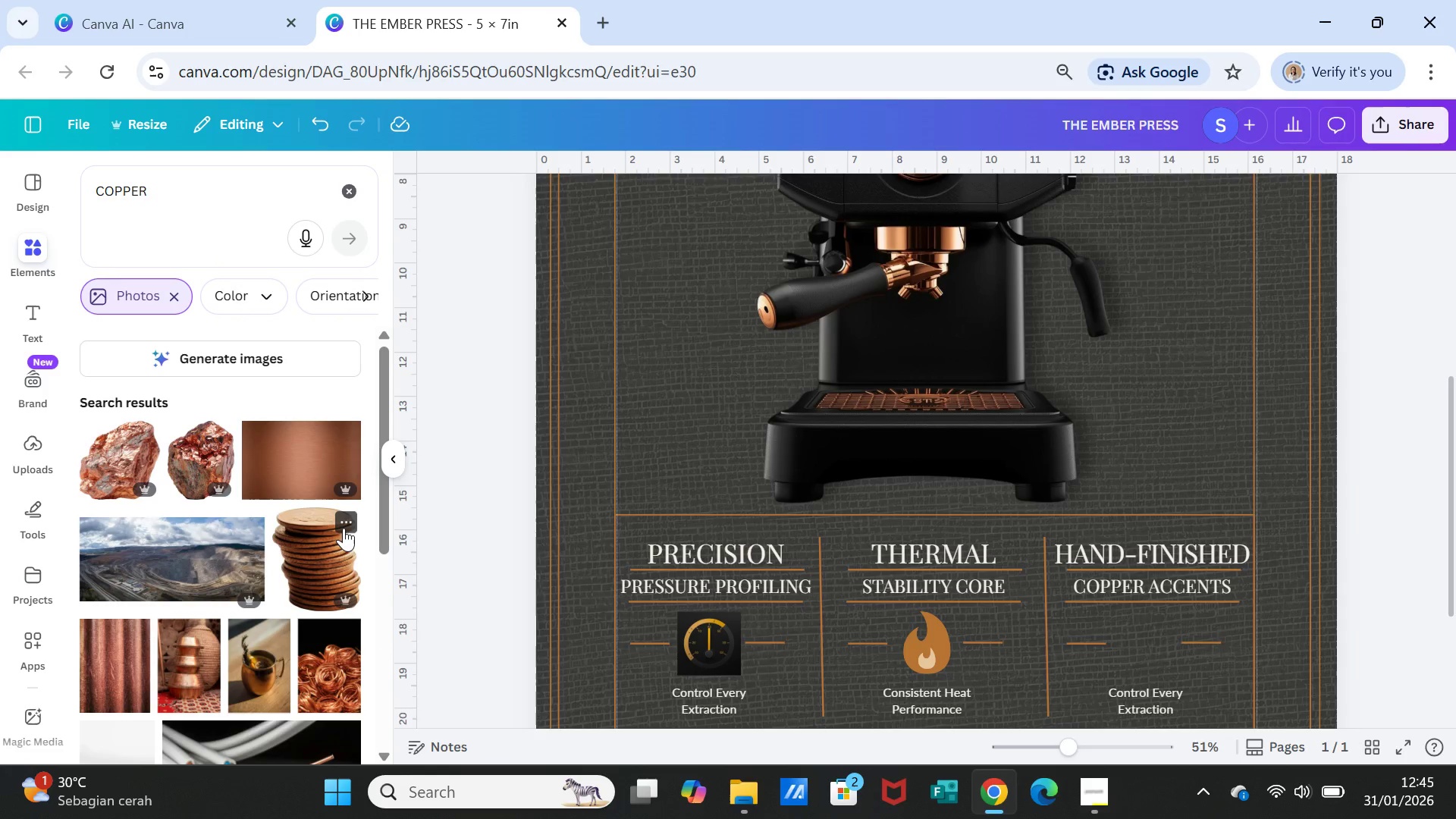 
scroll: coordinate [168, 610], scroll_direction: down, amount: 3.0
 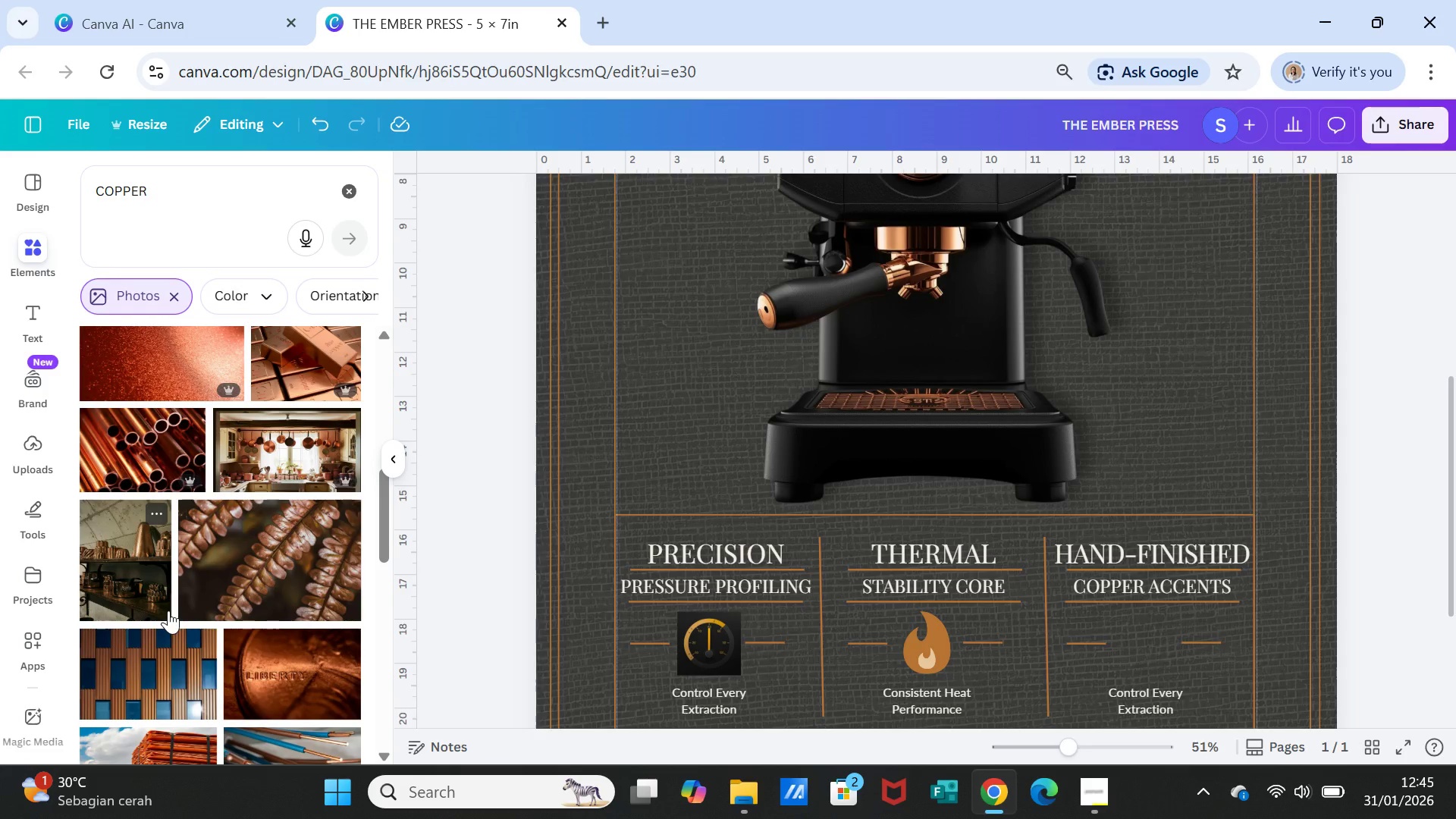 
scroll: coordinate [168, 610], scroll_direction: up, amount: 1.0
 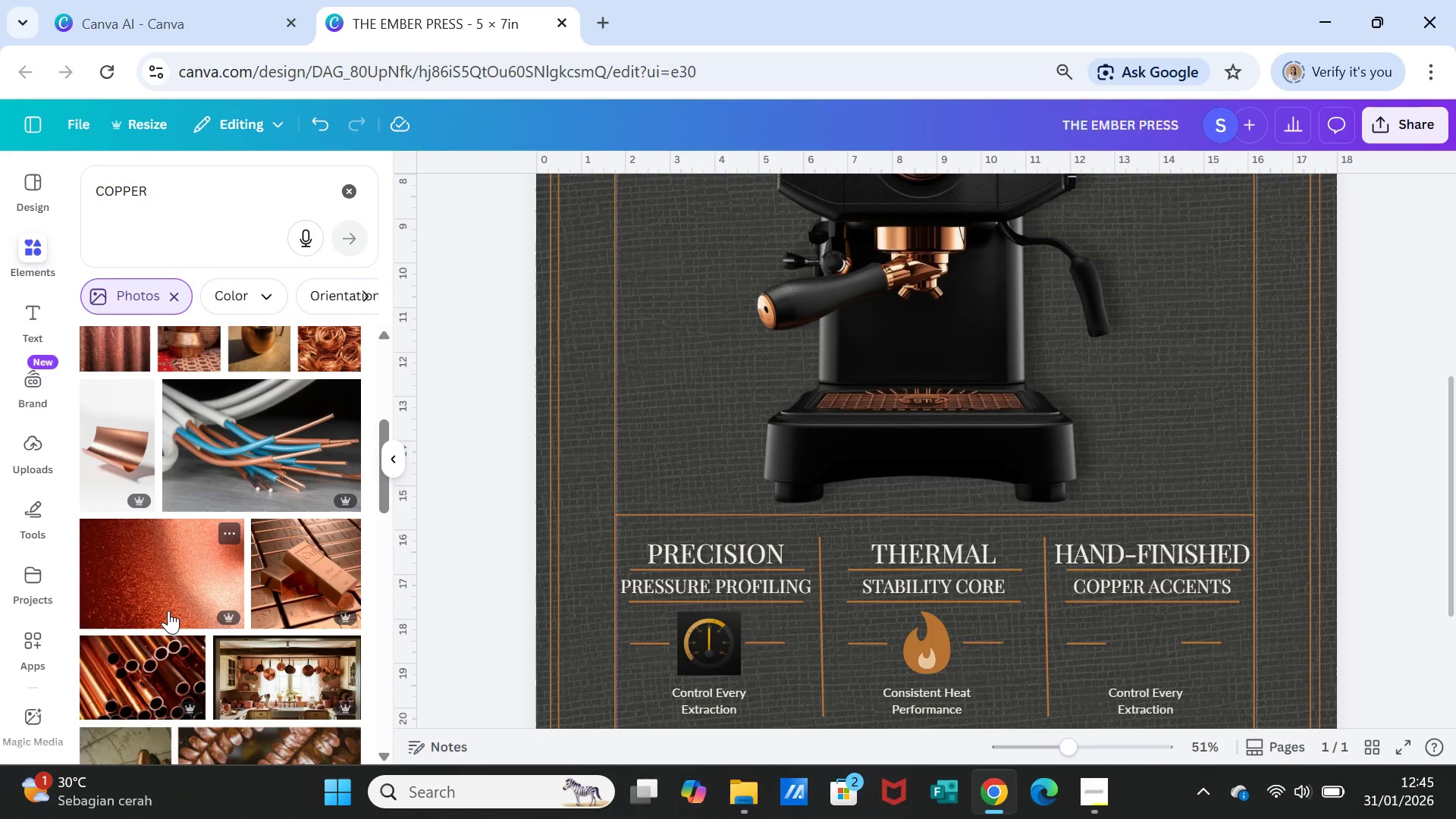 
scroll: coordinate [168, 610], scroll_direction: down, amount: 7.0
 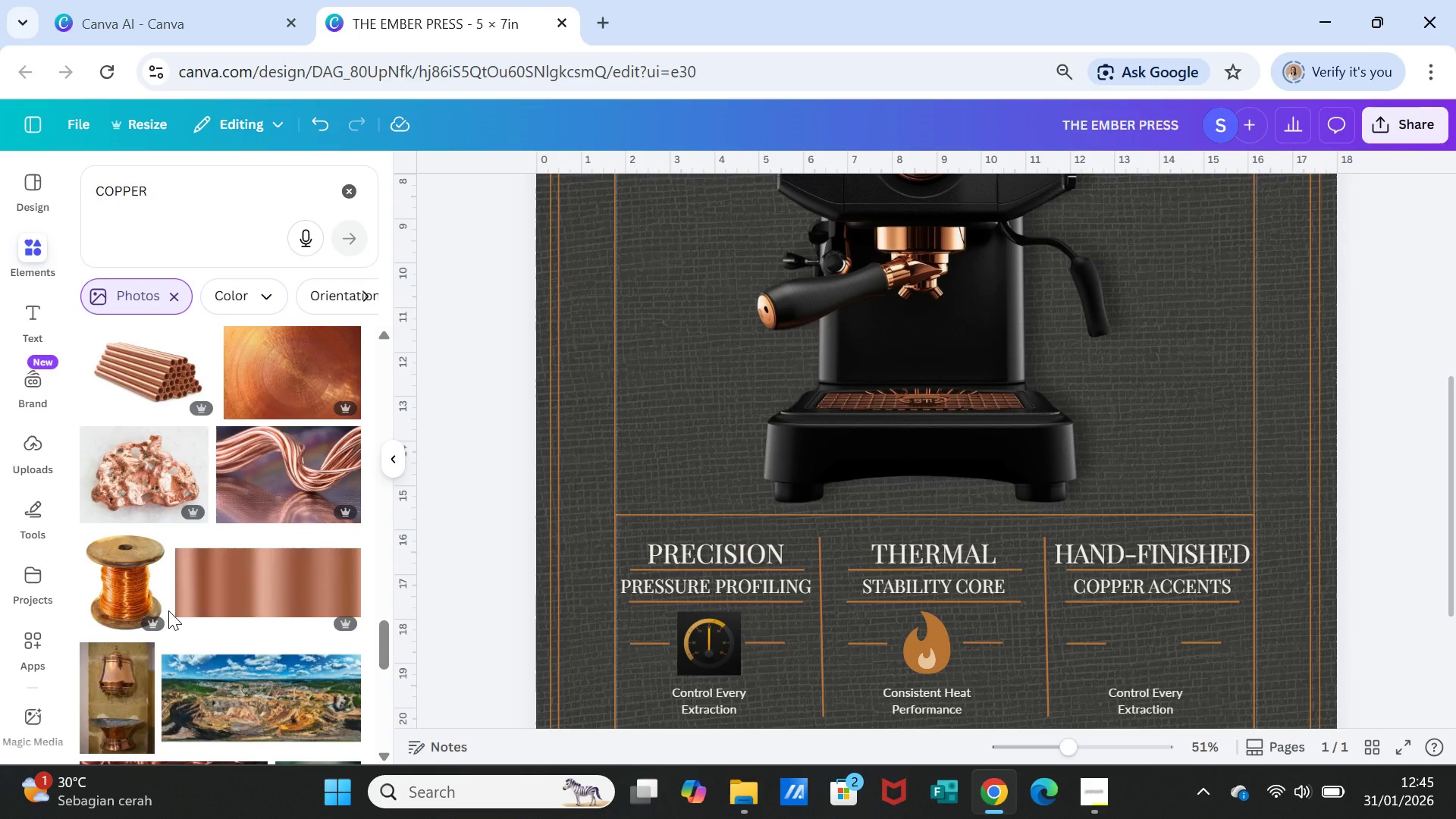 
scroll: coordinate [168, 610], scroll_direction: up, amount: 34.0
 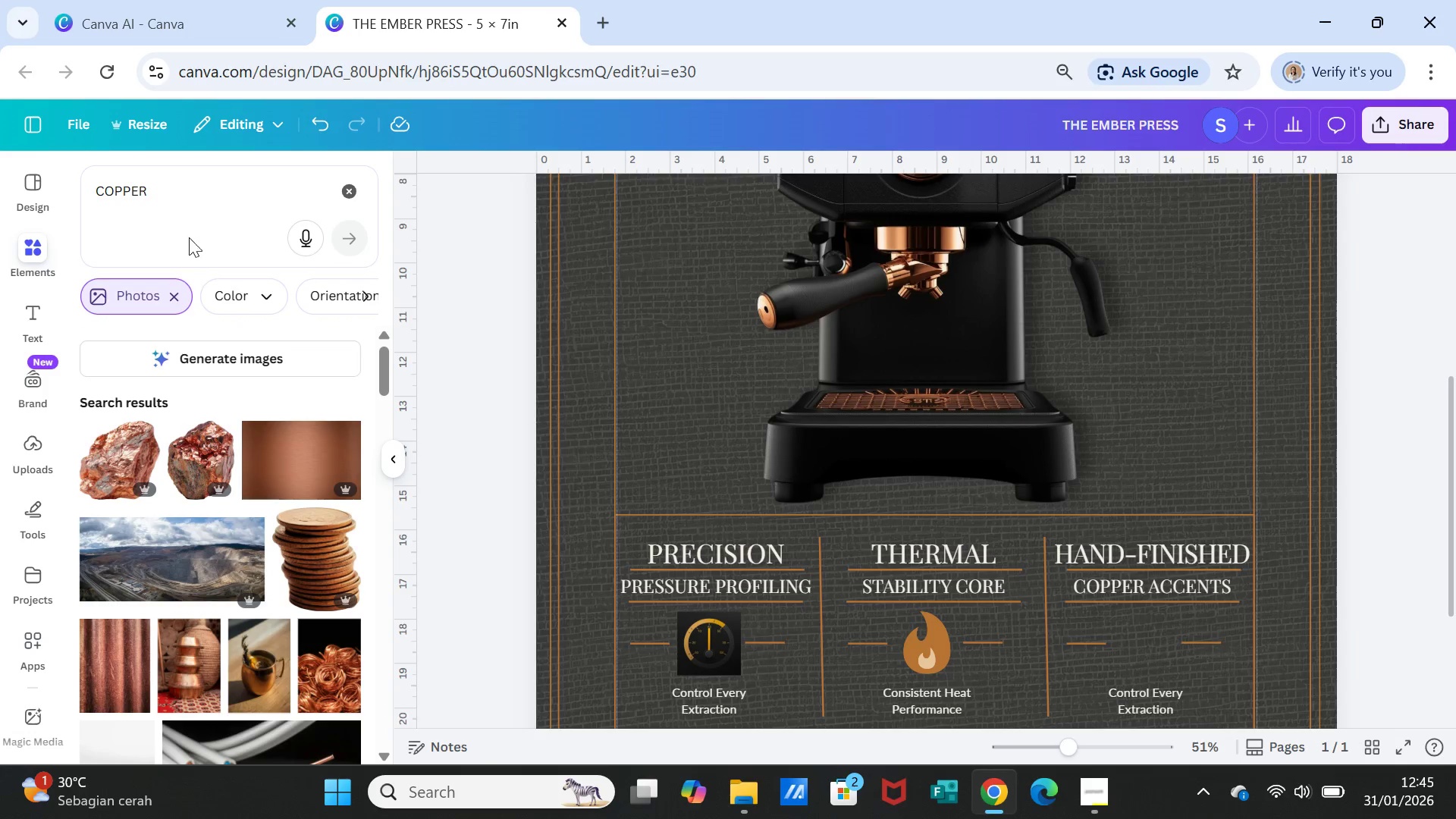 
left_click([194, 187])
 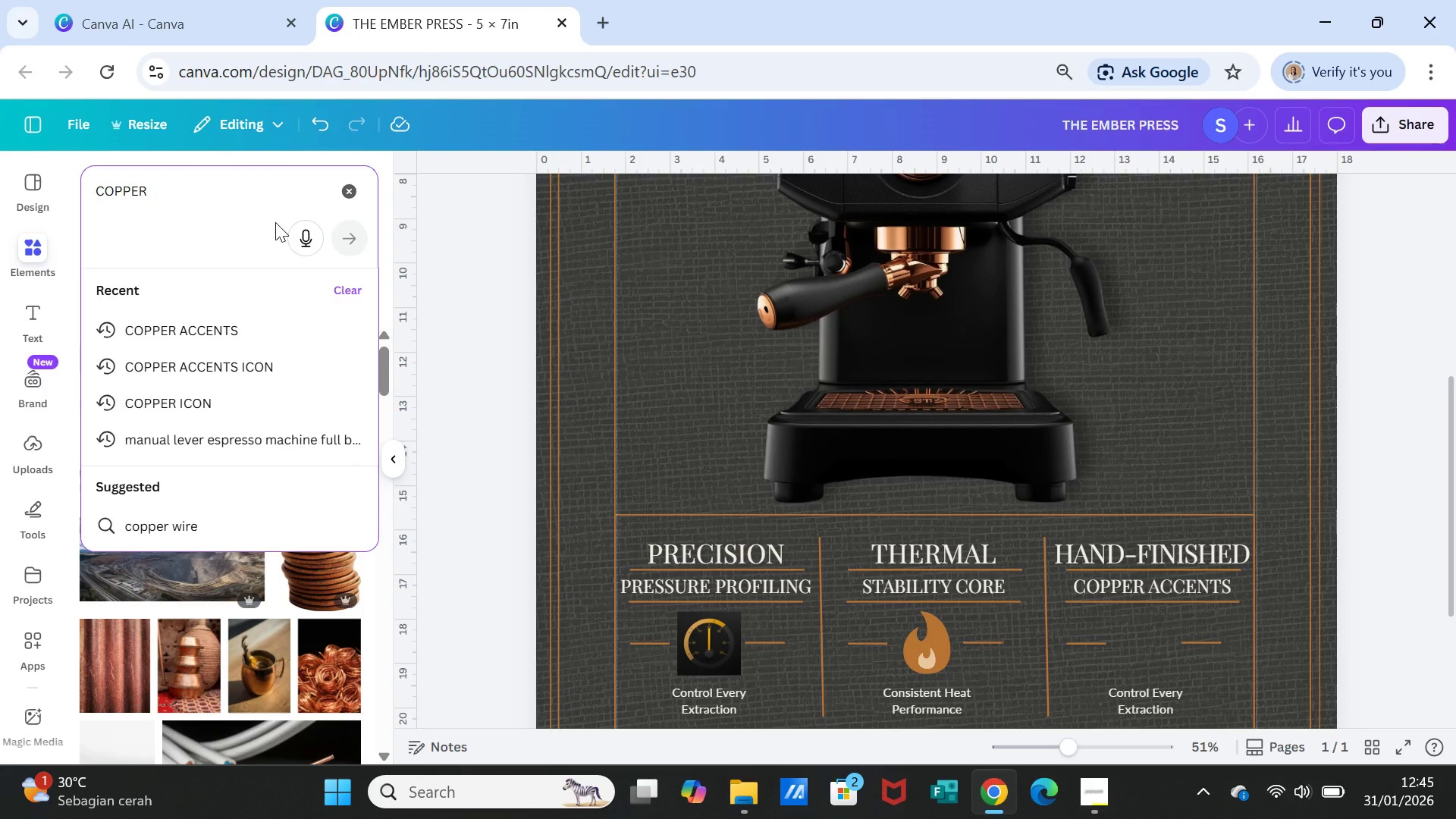 
type( AA)
key(Backspace)
type(CCENTYS)
key(Backspace)
key(Backspace)
type(S)
 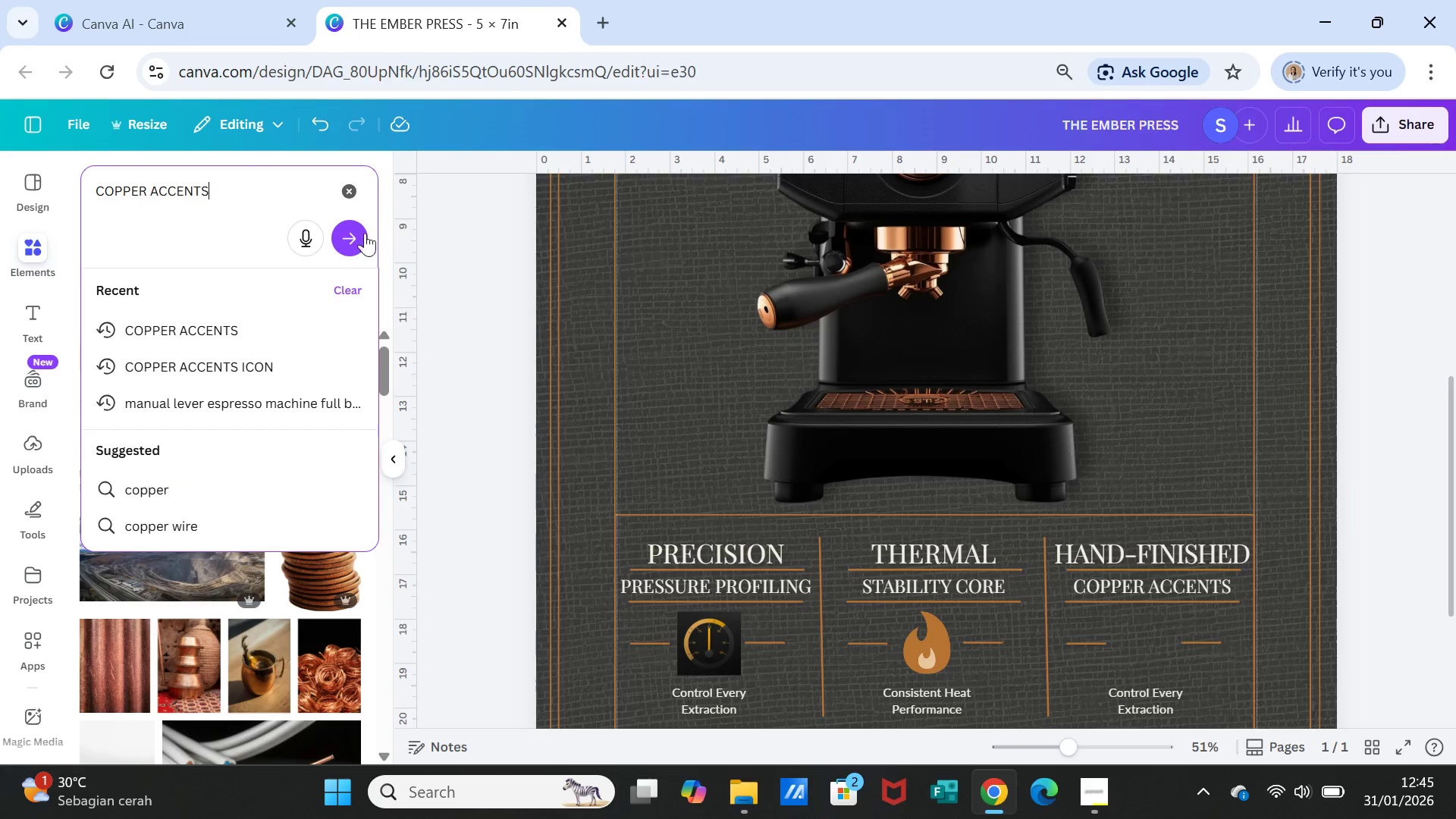 
left_click([348, 232])
 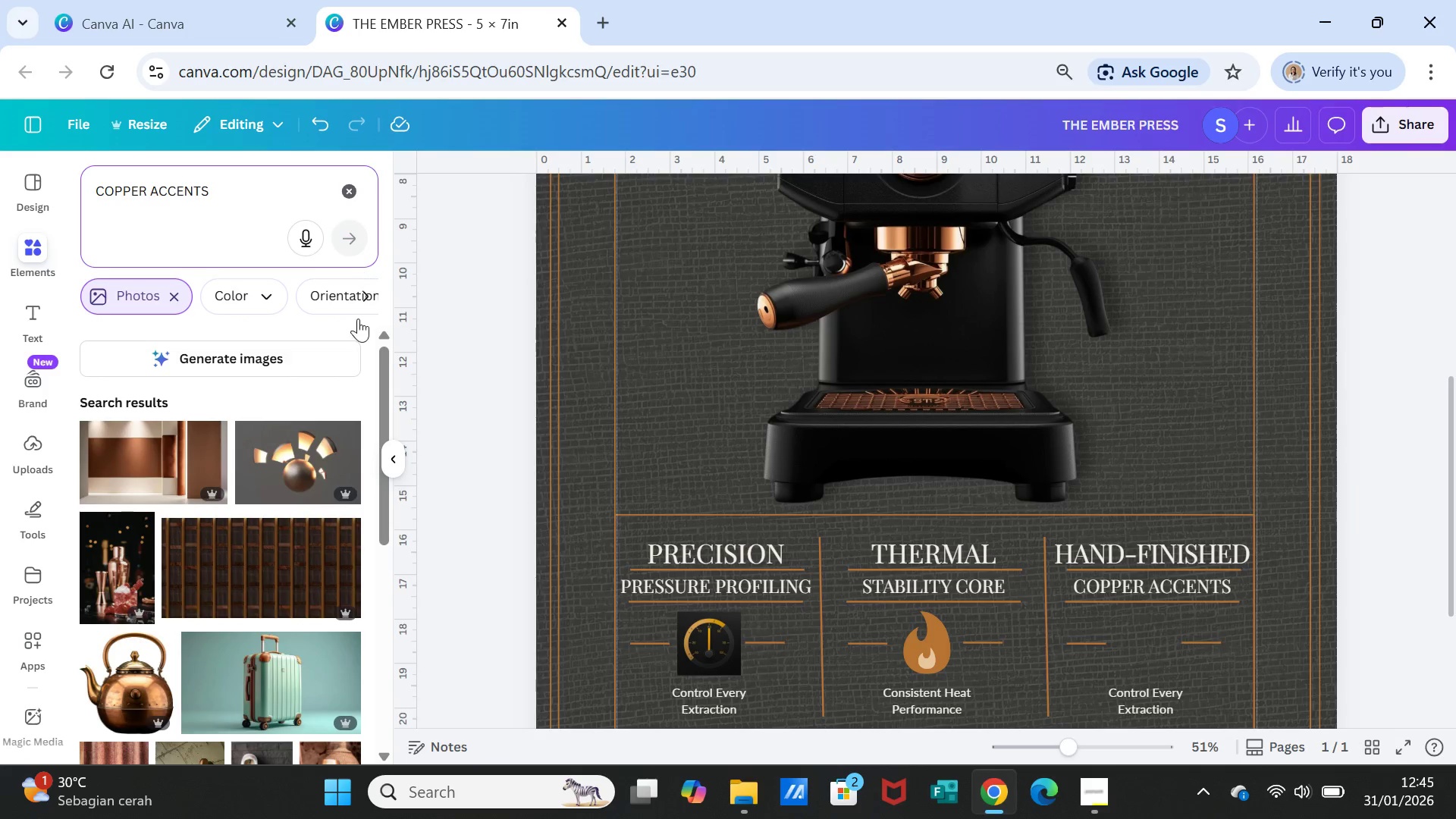 
scroll: coordinate [276, 591], scroll_direction: down, amount: 1.0
 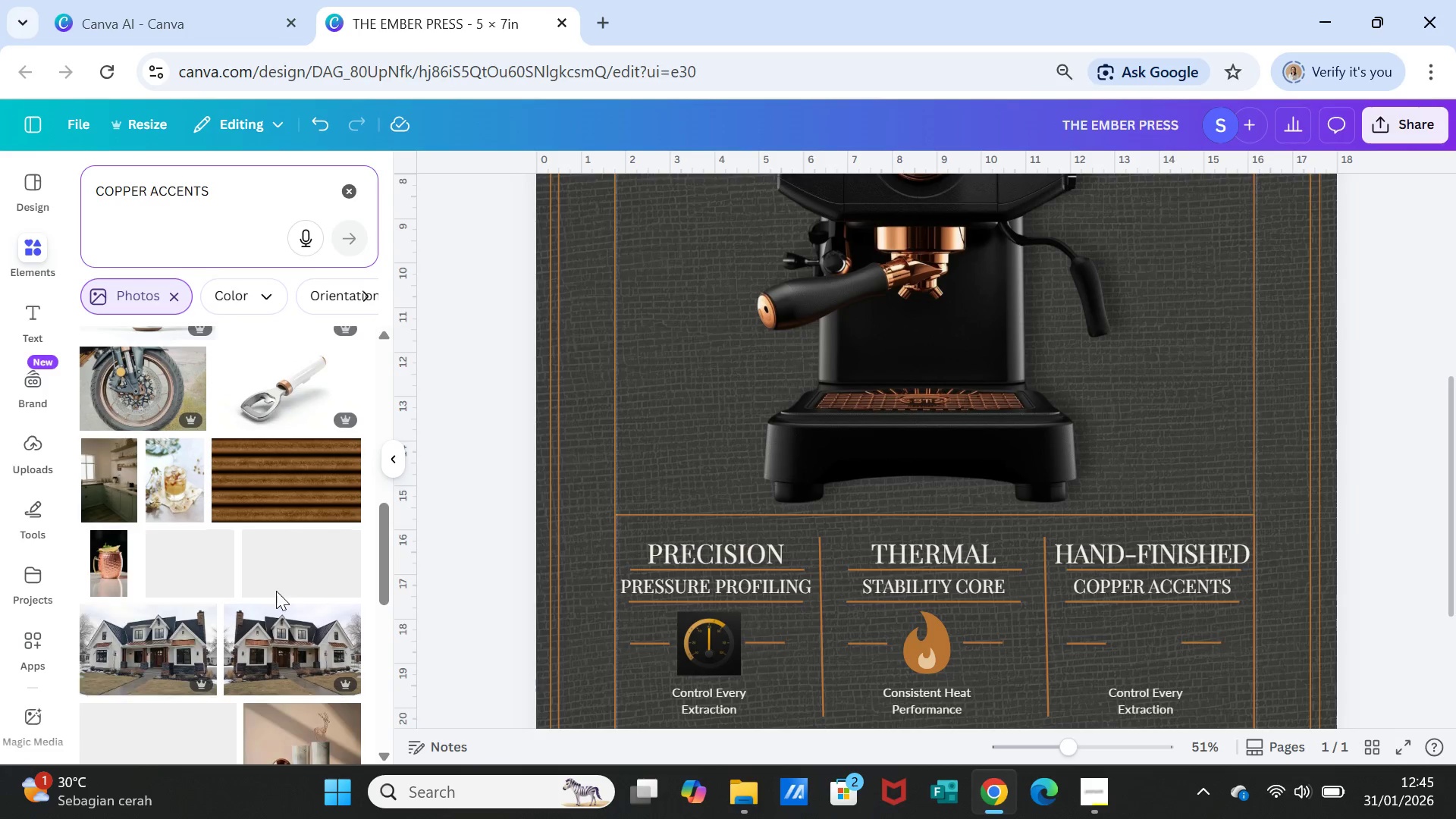 
scroll: coordinate [270, 535], scroll_direction: up, amount: 14.0
 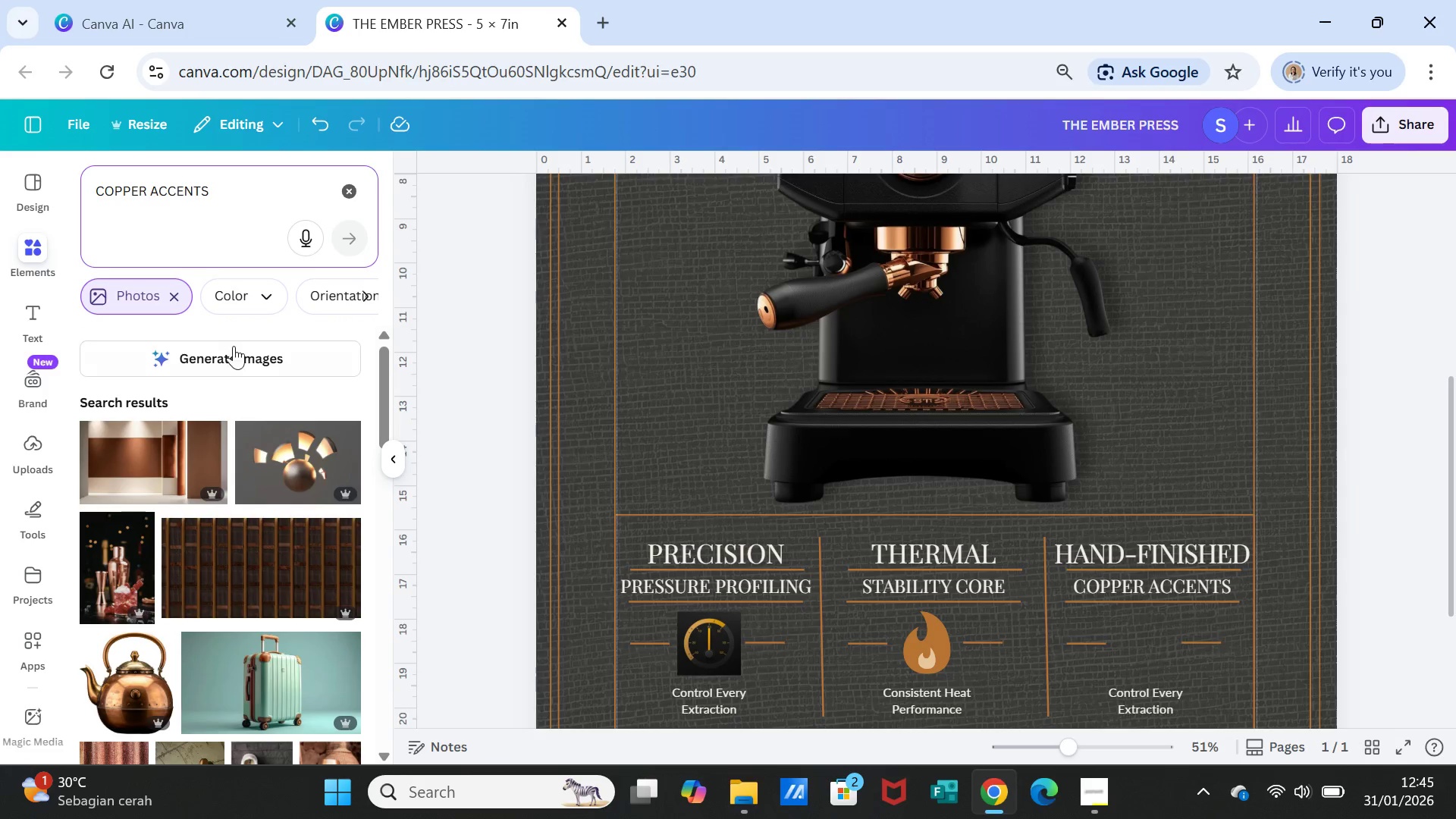 
left_click([237, 359])
 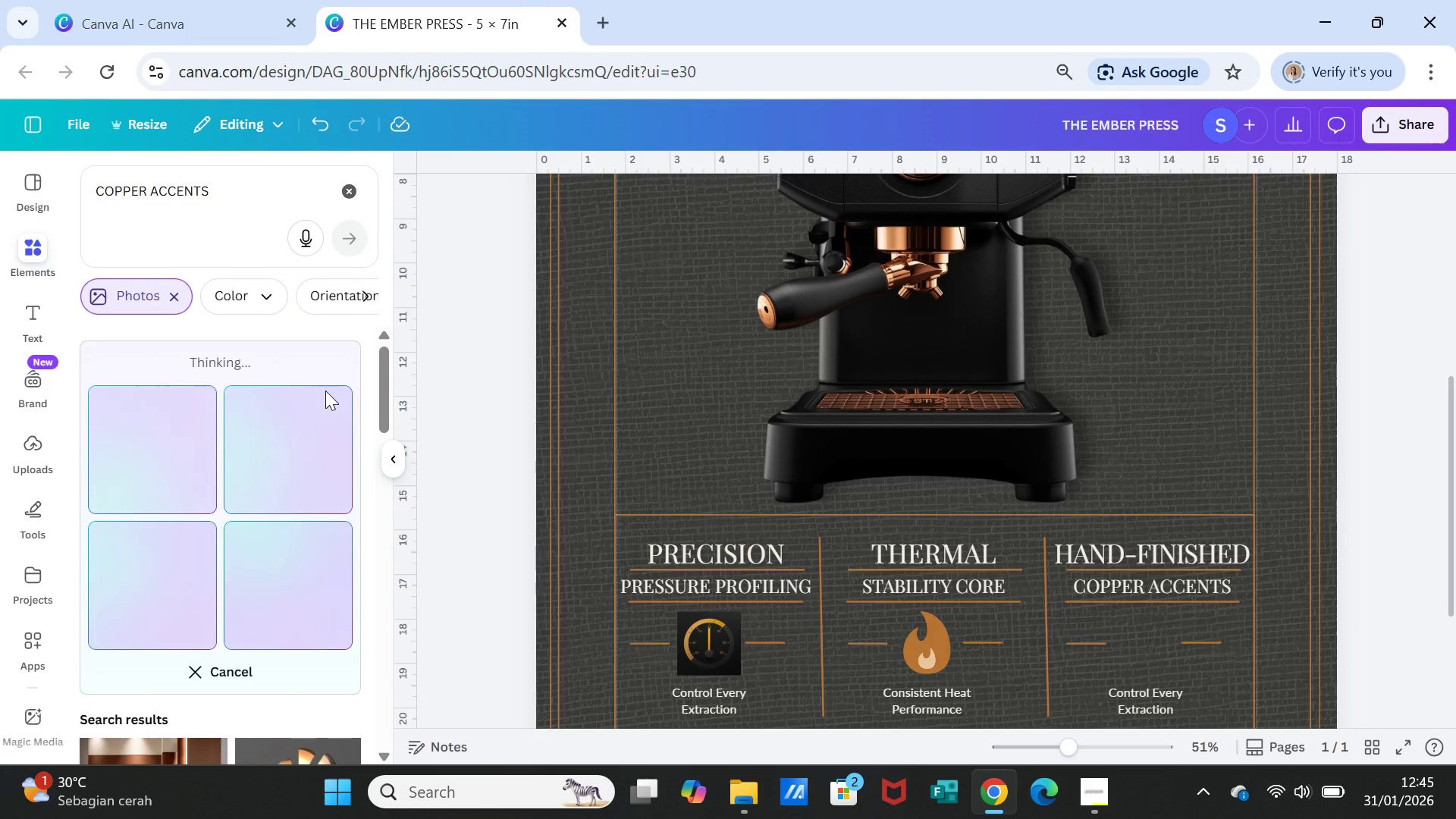 
wait(11.33)
 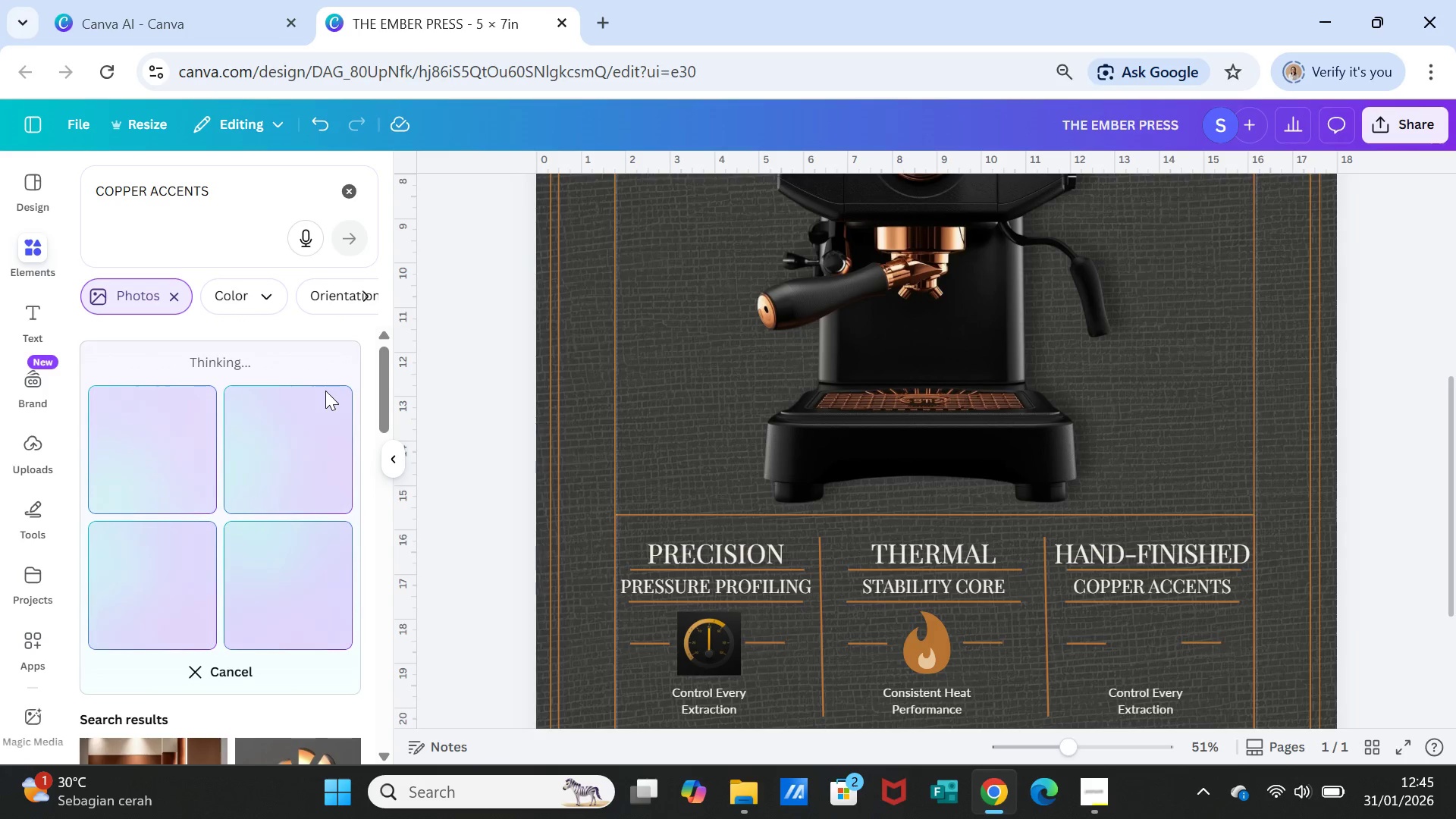 
left_click([1130, 547])
 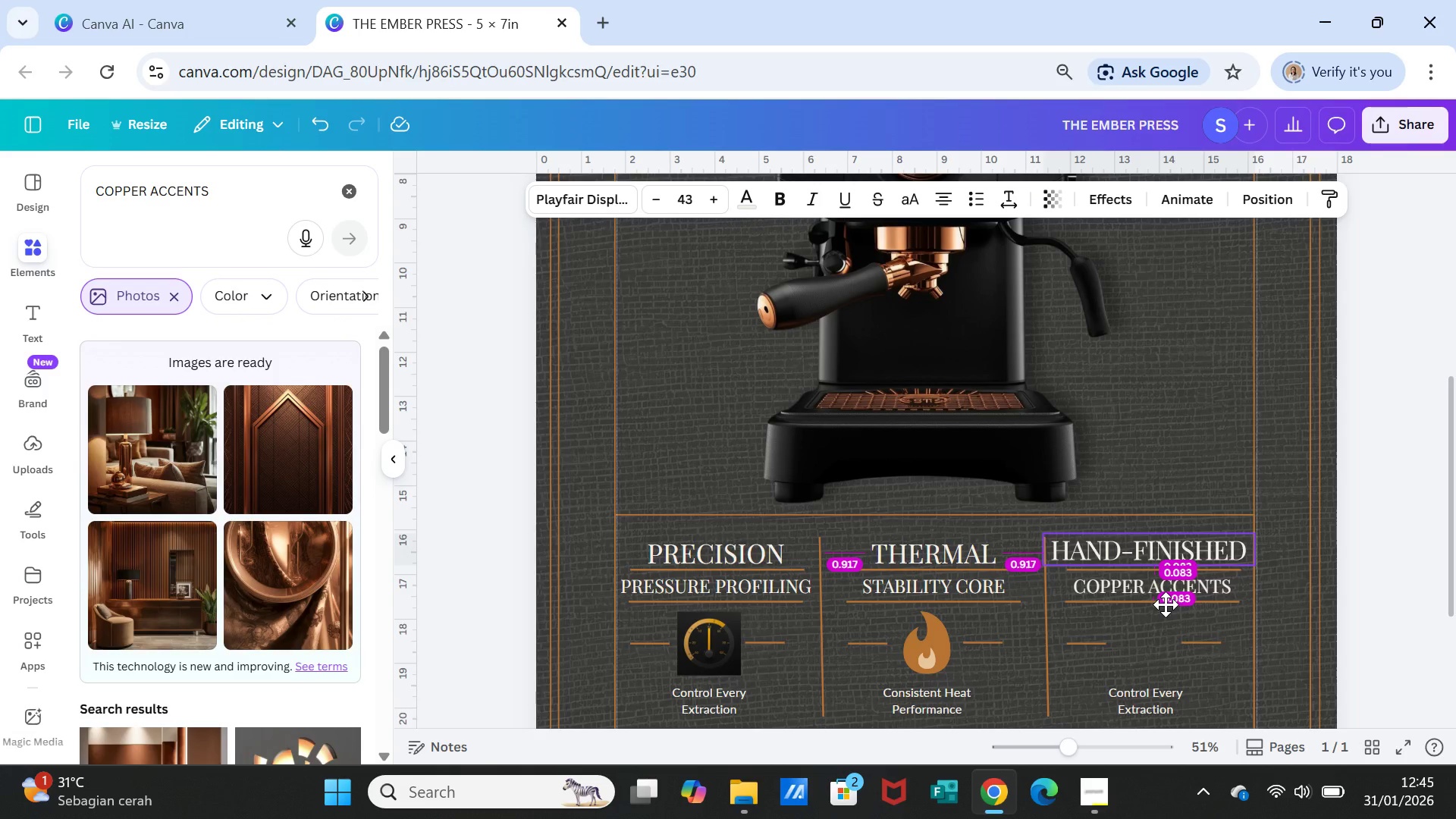 
wait(9.95)
 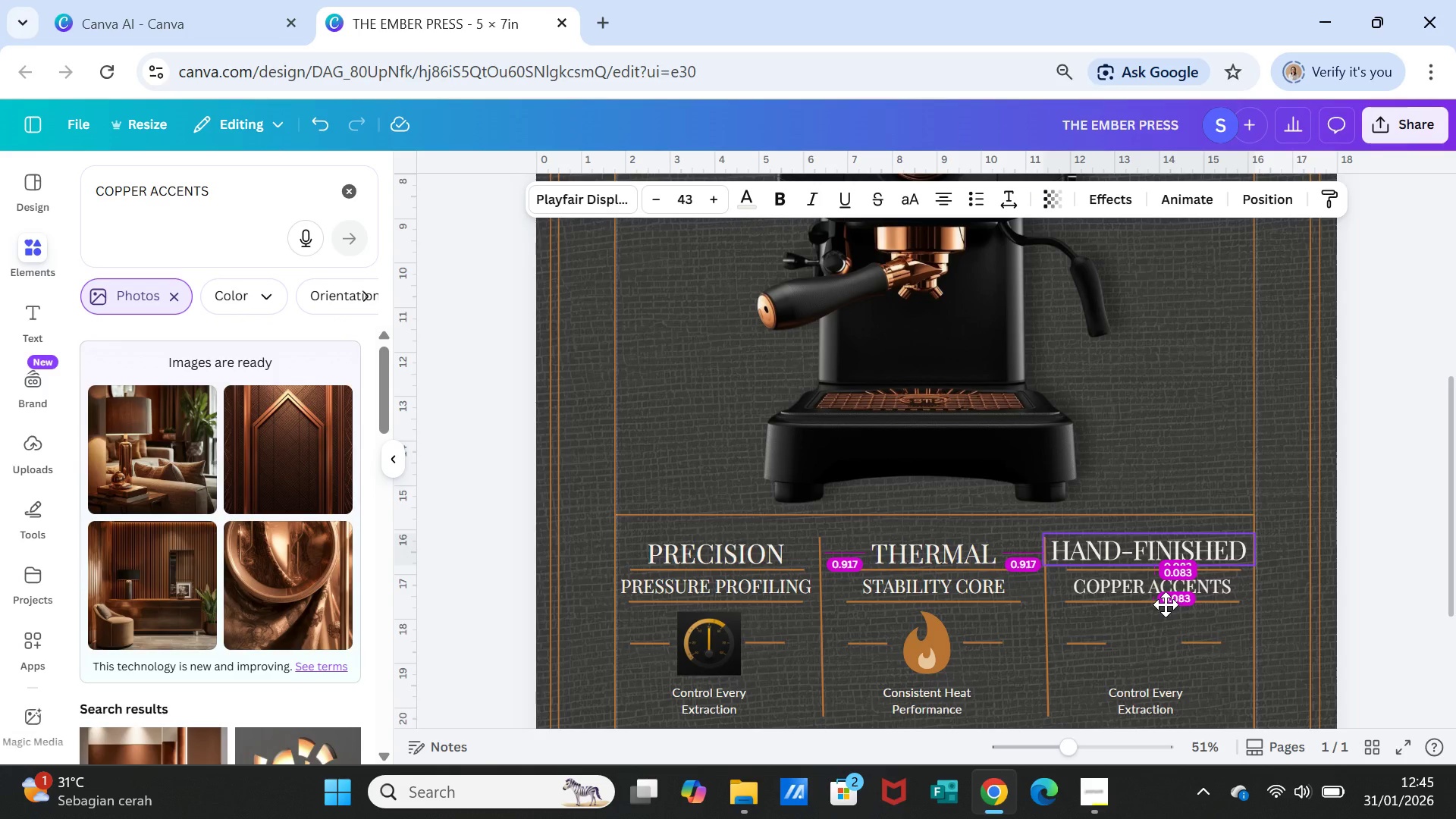 
left_click([1279, 642])
 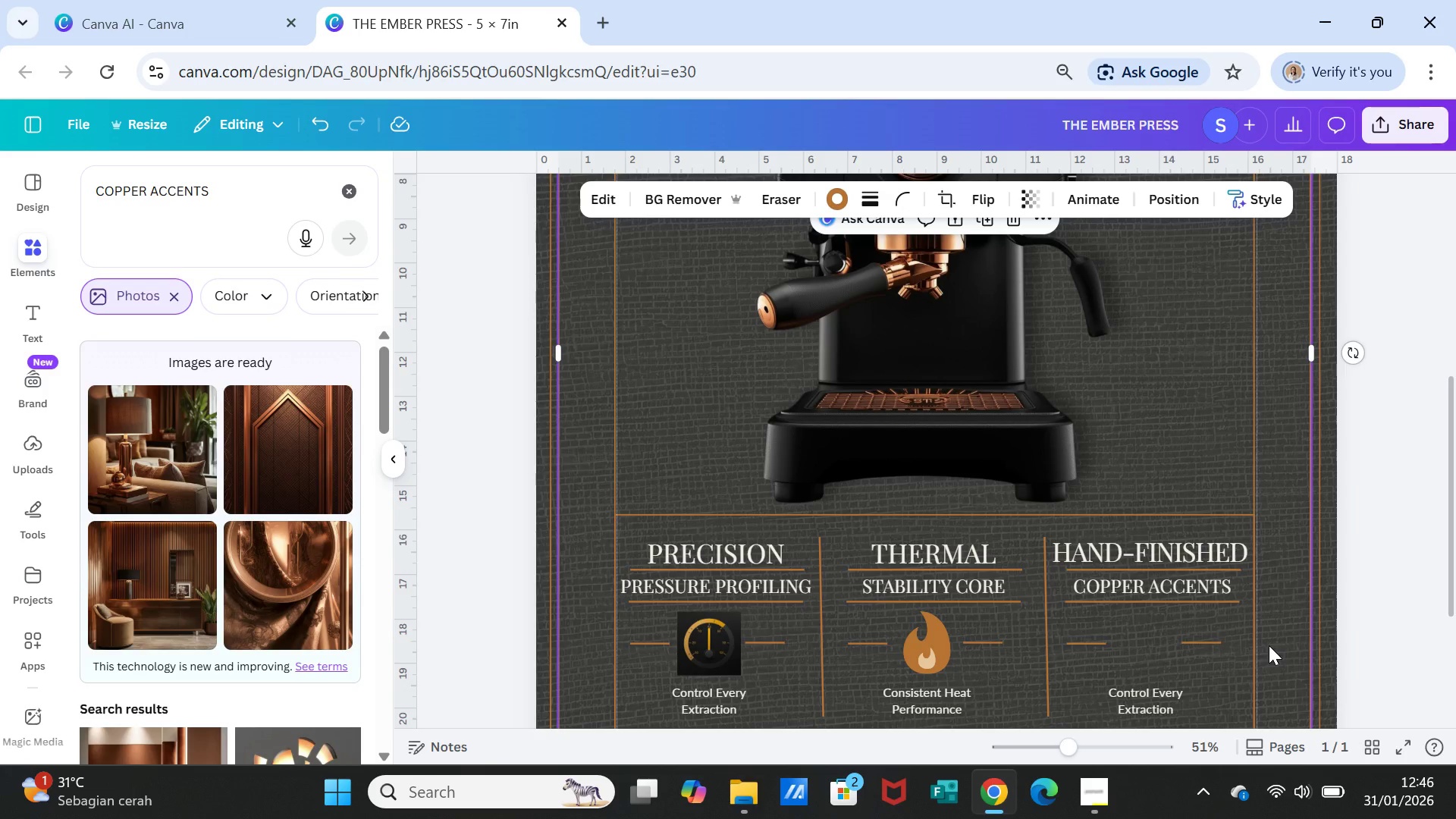 
wait(7.2)
 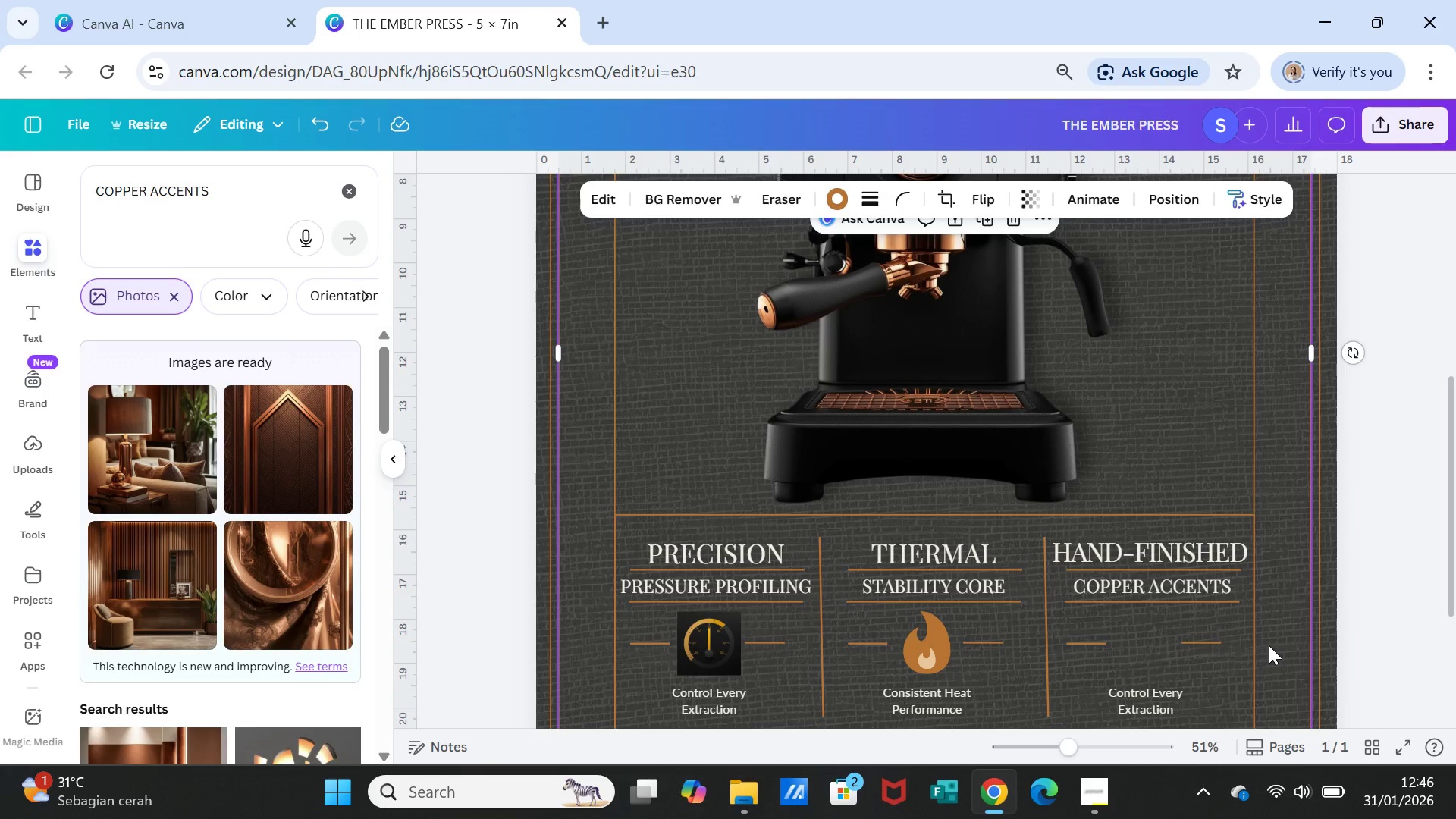 
left_click([1178, 553])
 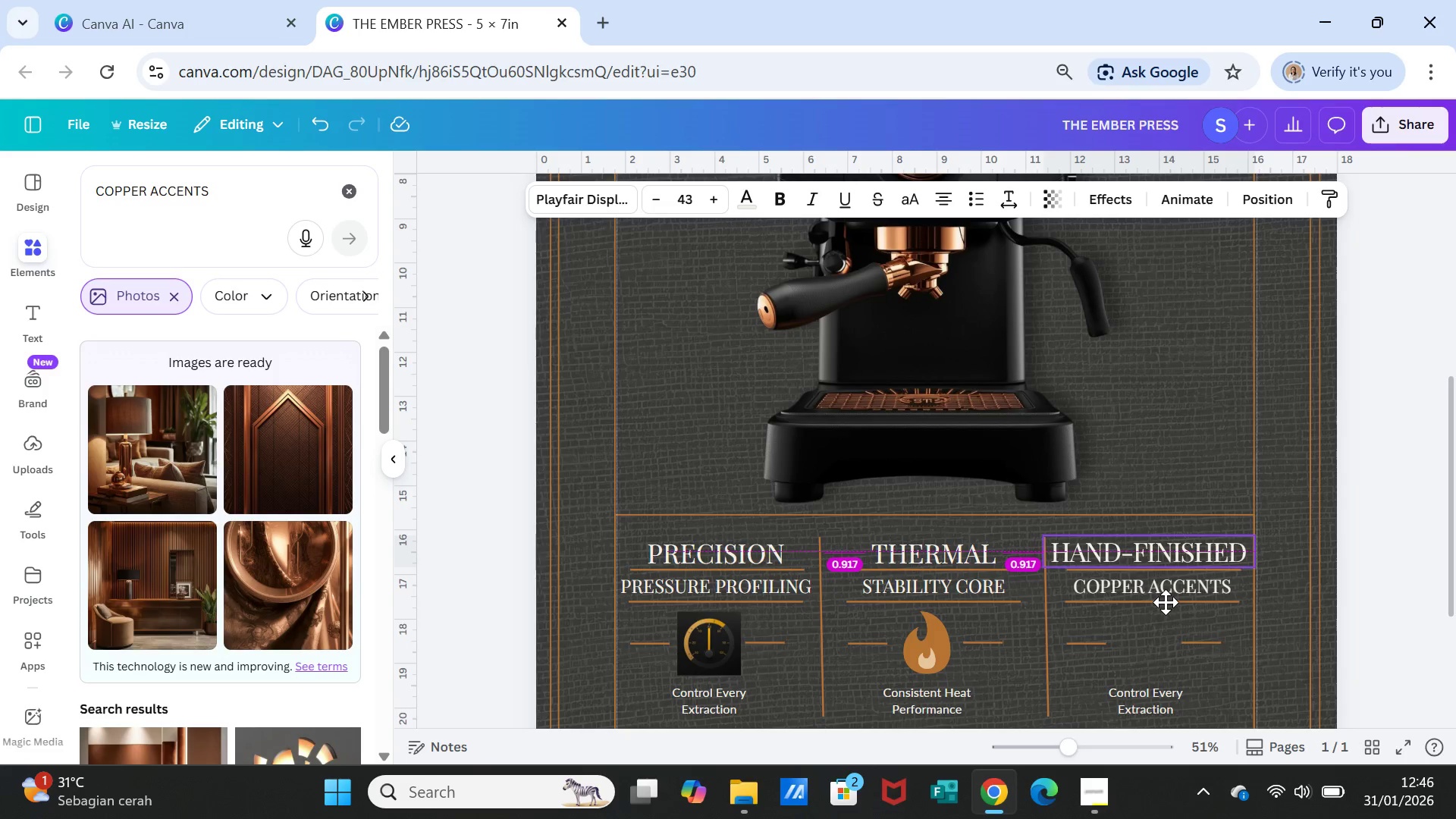 
wait(7.2)
 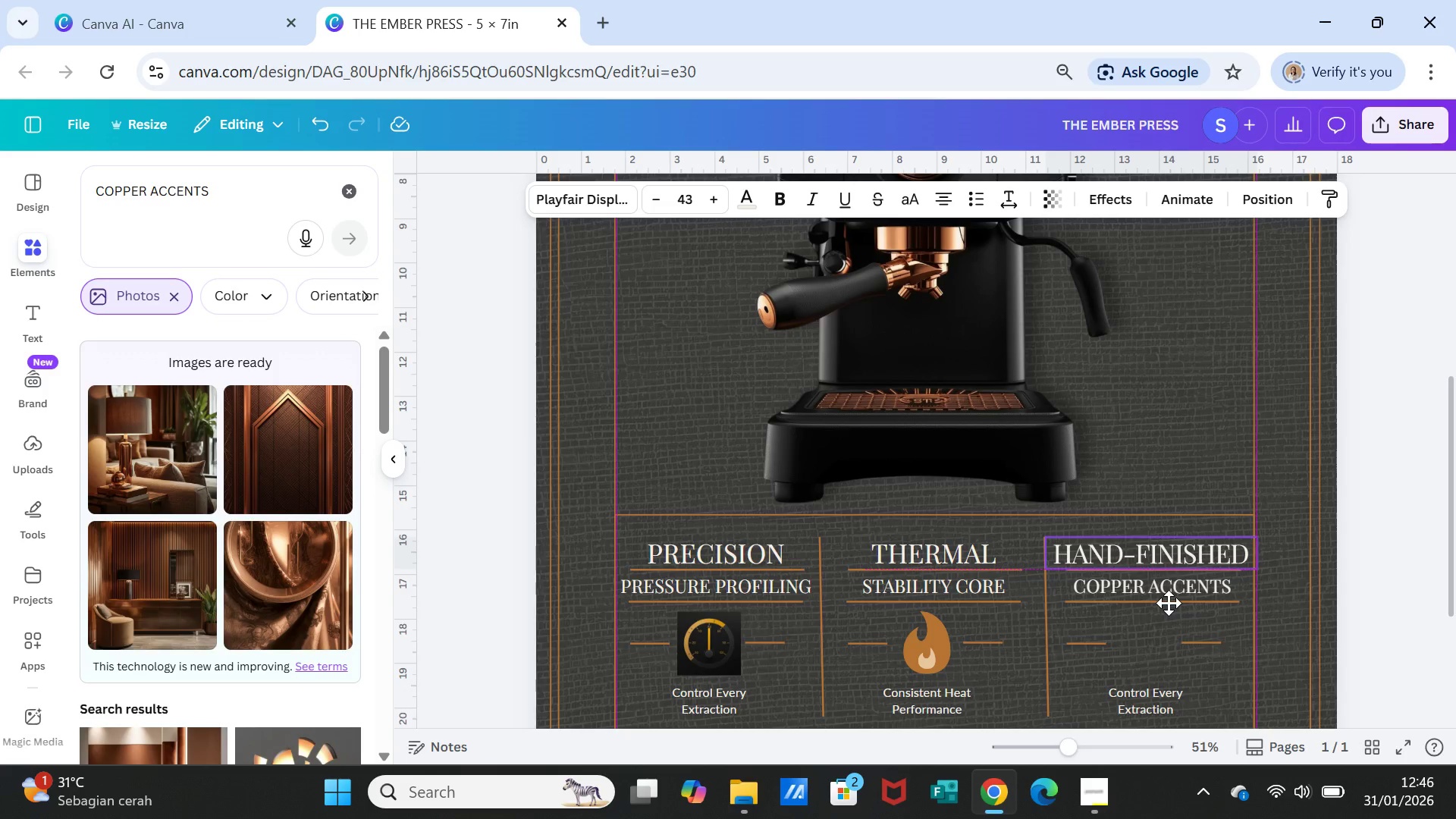 
left_click([1274, 614])
 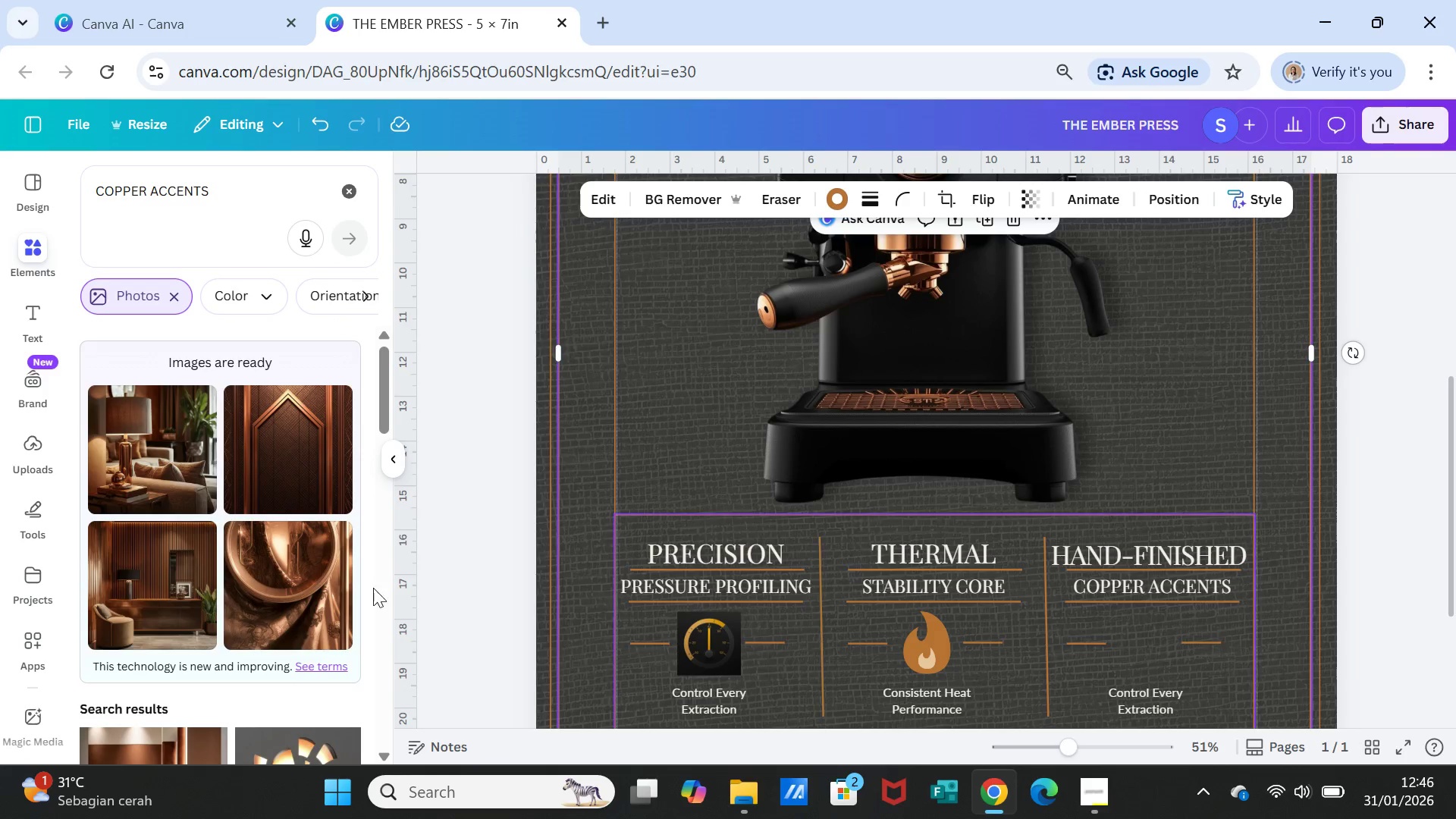 
scroll: coordinate [212, 475], scroll_direction: down, amount: 9.0
 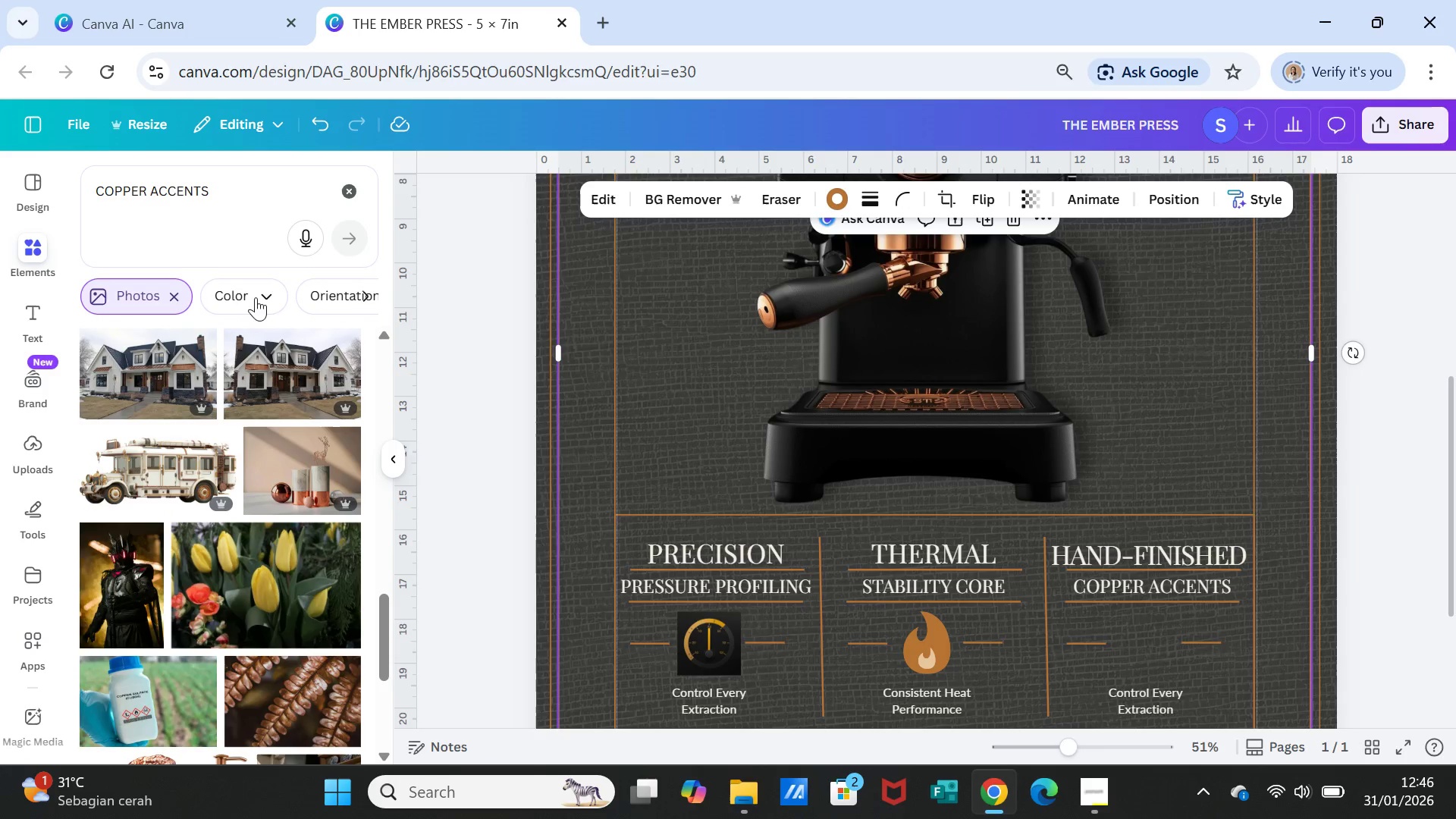 
left_click([128, 293])
 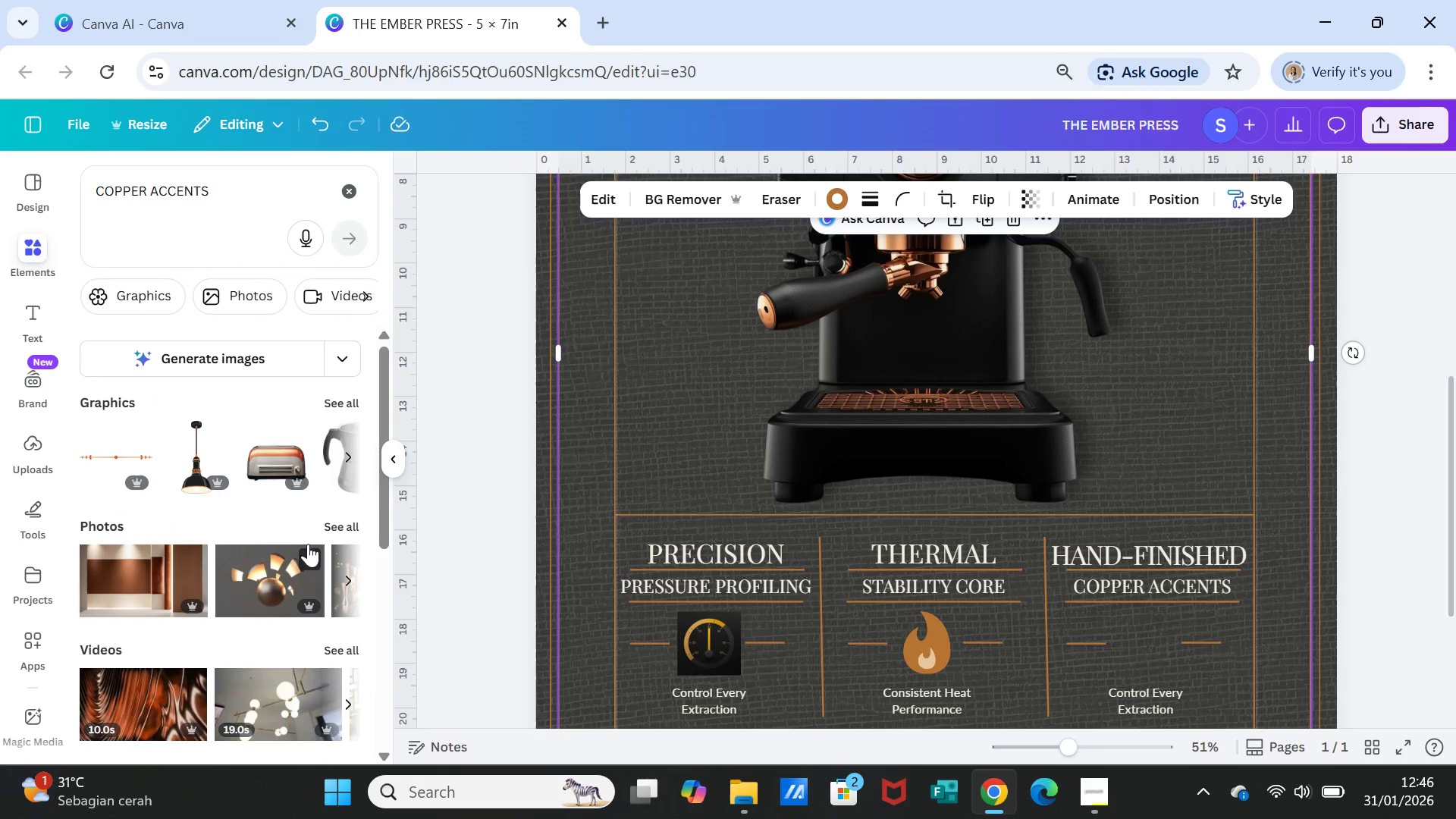 
scroll: coordinate [249, 573], scroll_direction: down, amount: 2.0
 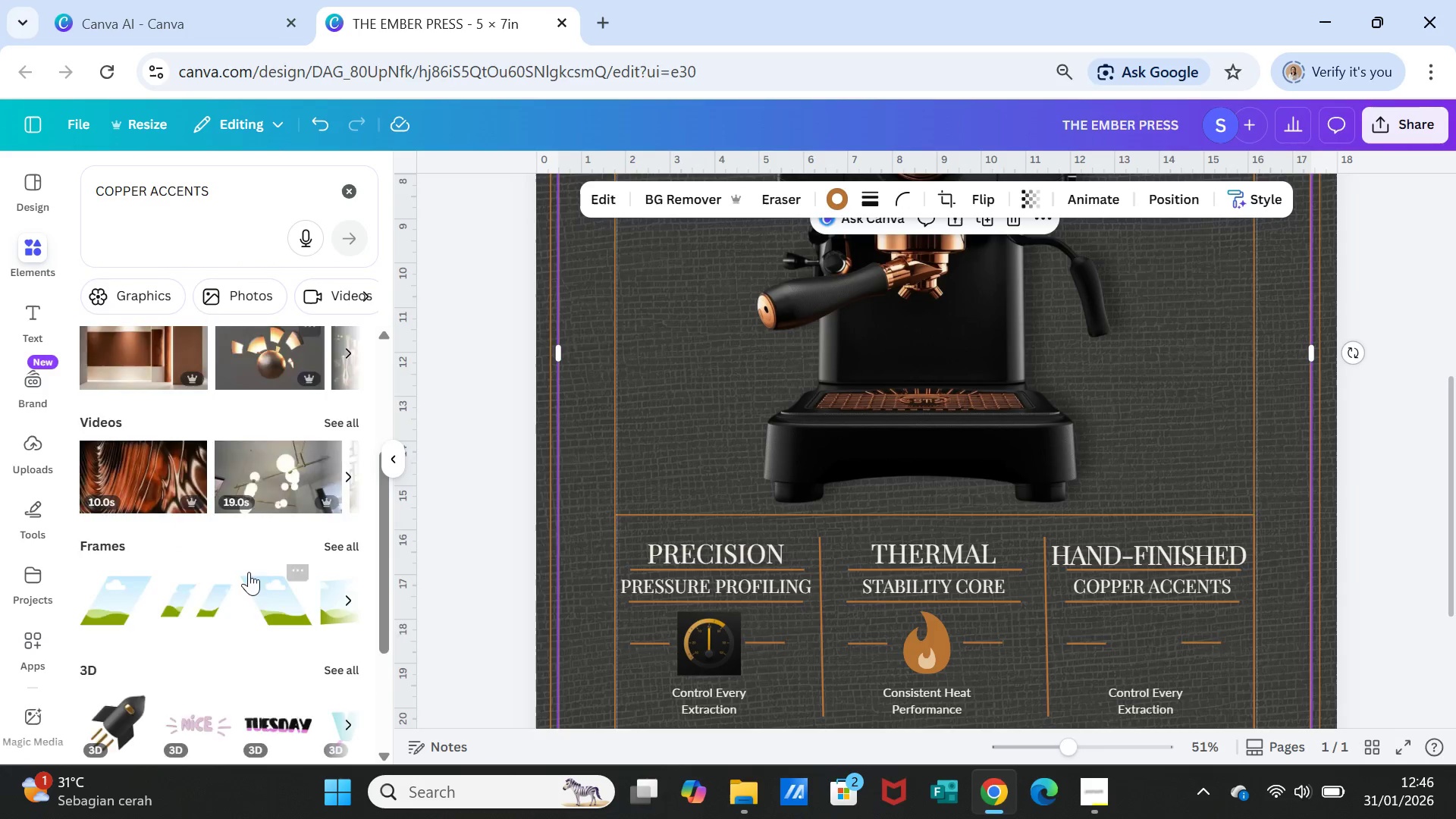 
scroll: coordinate [249, 572], scroll_direction: up, amount: 3.0
 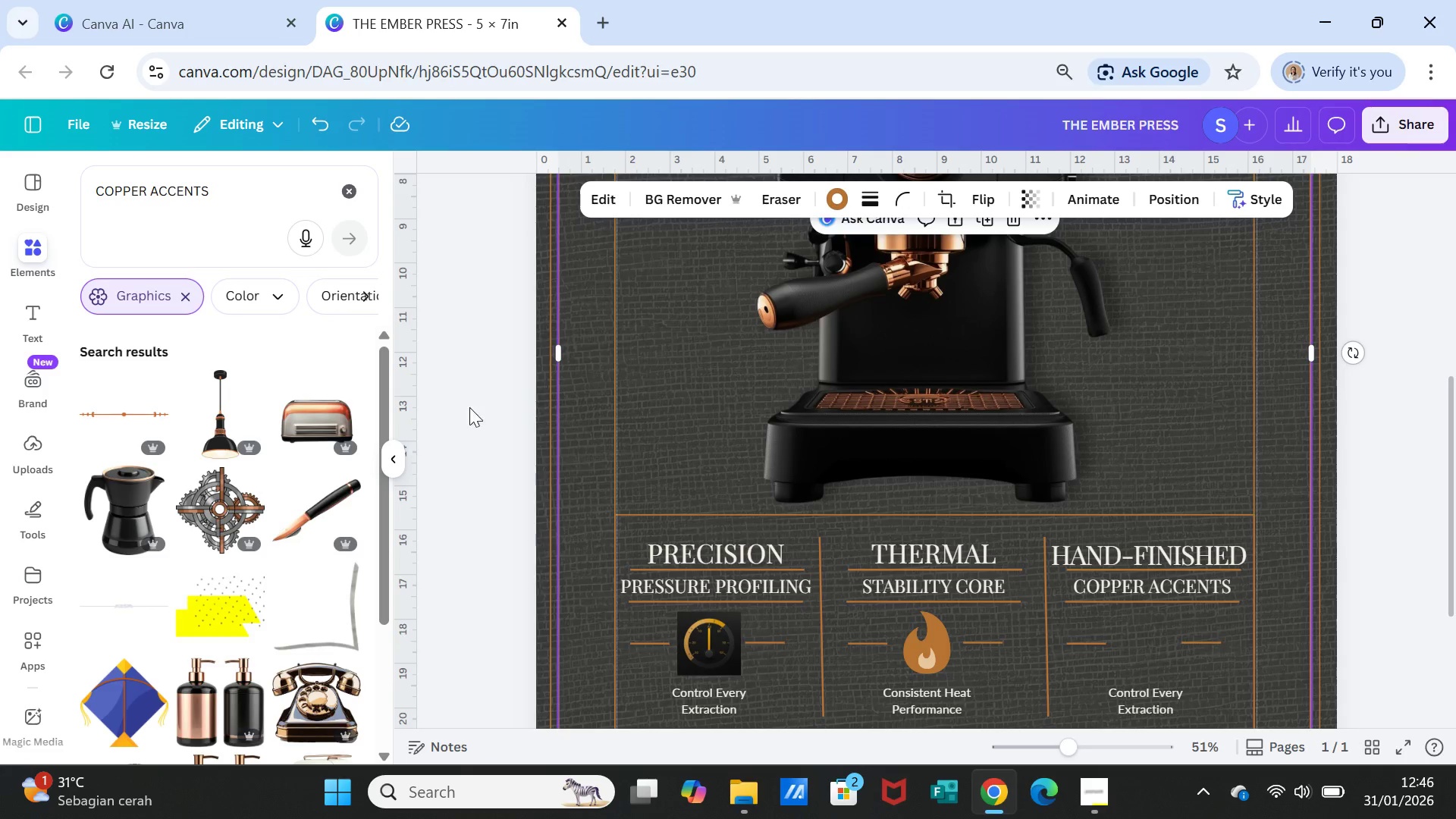 
scroll: coordinate [285, 630], scroll_direction: down, amount: 3.0
 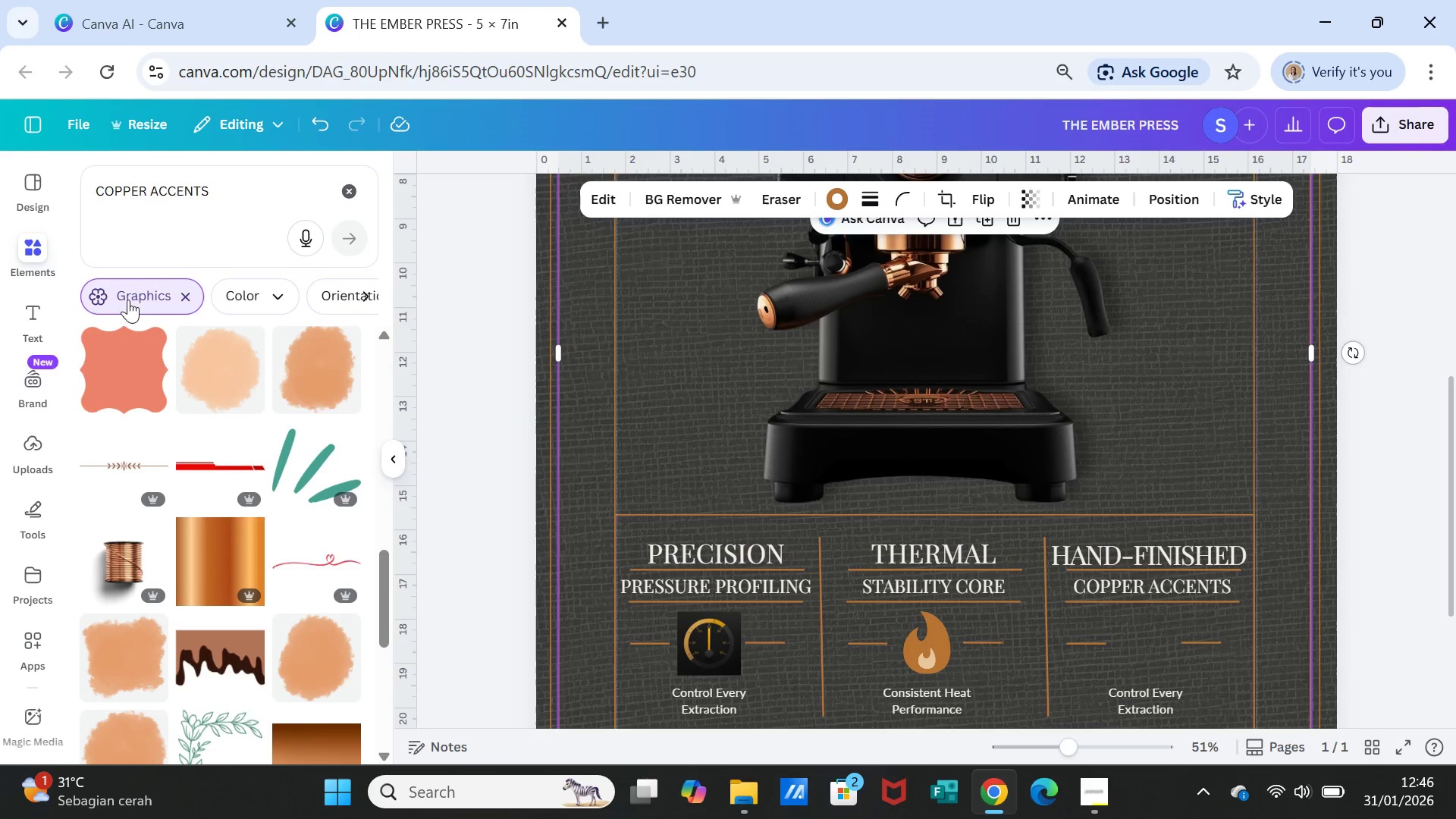 
left_click([101, 186])
 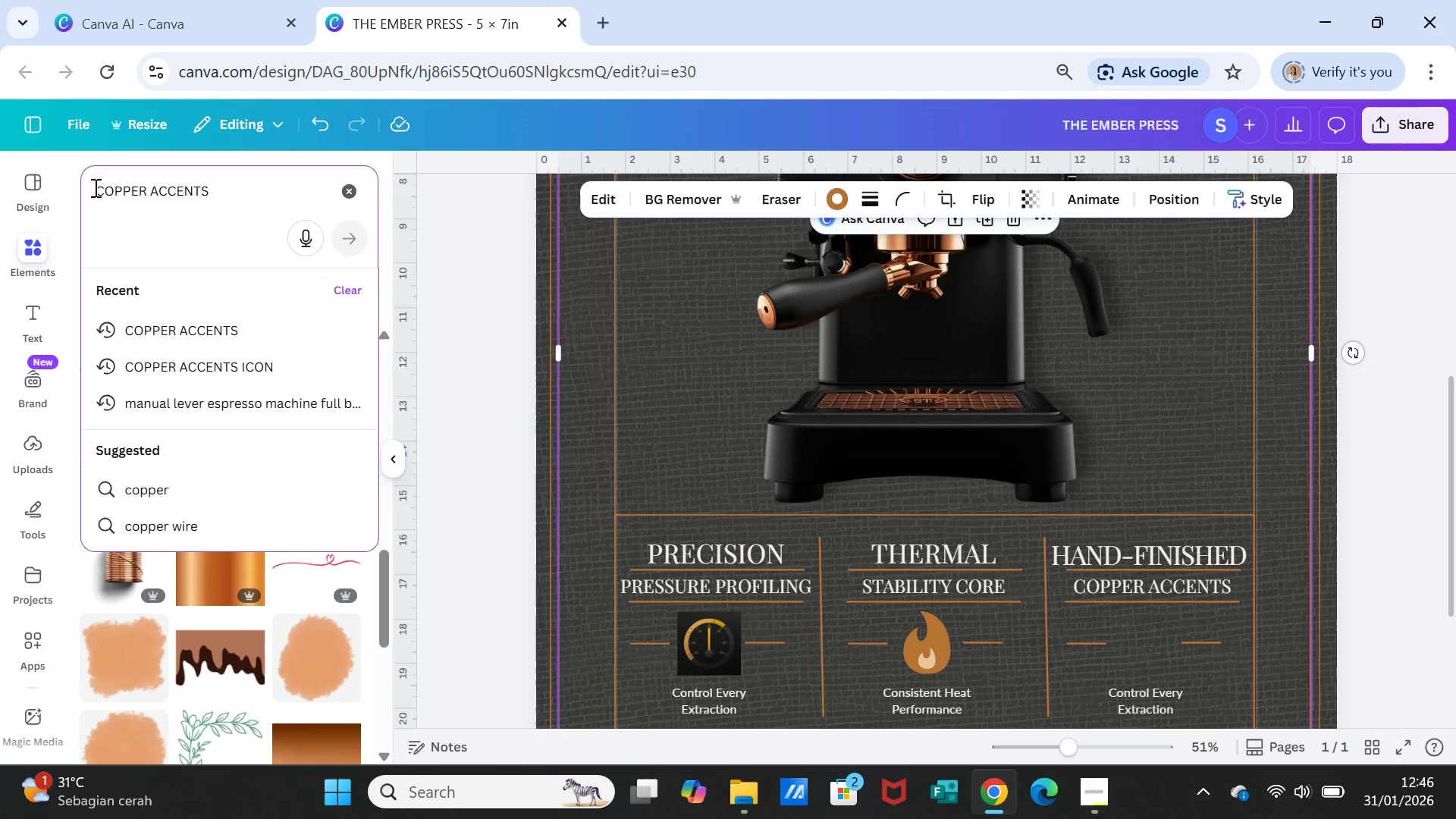 
left_click([94, 187])
 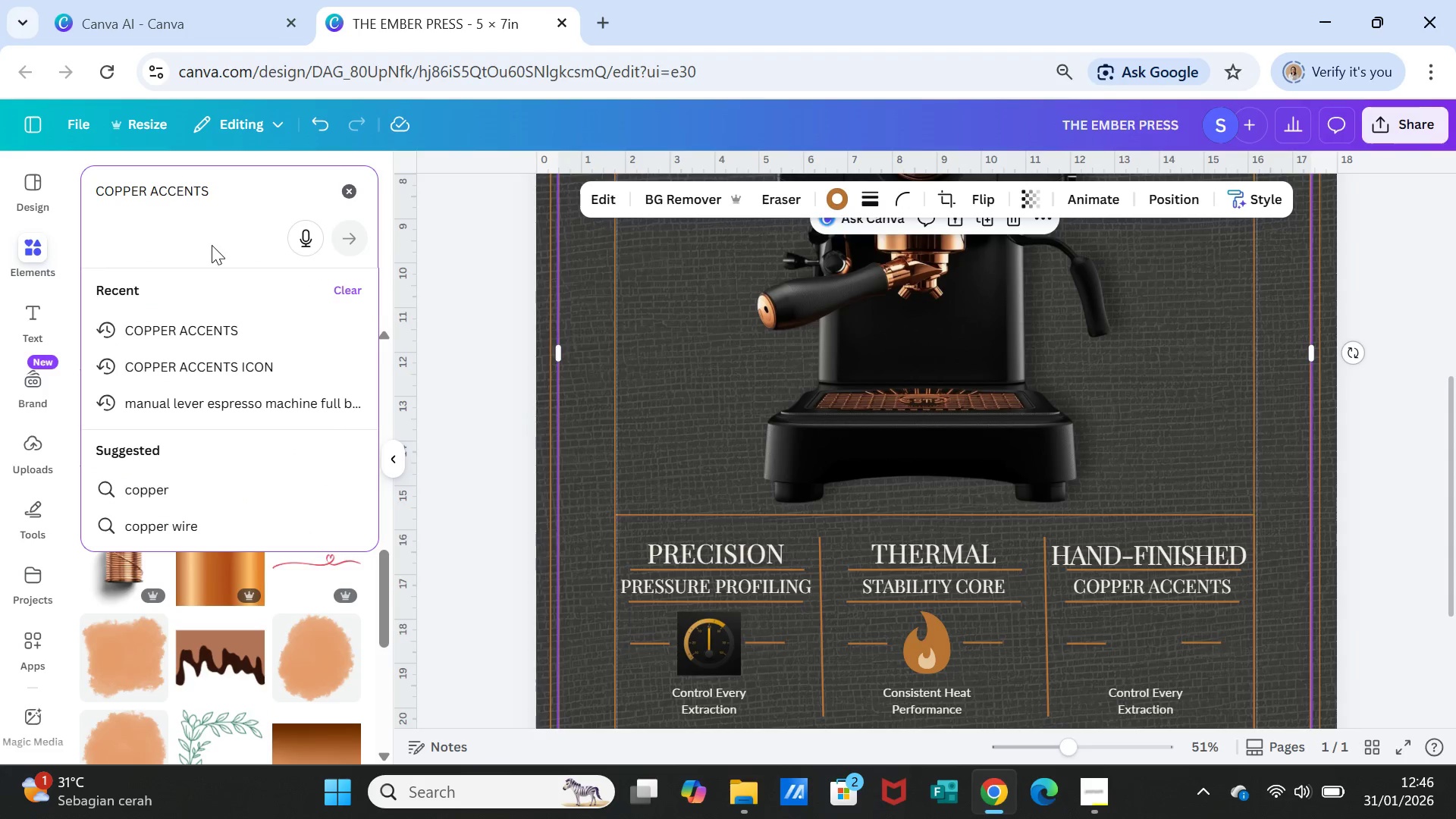 
type(HAND FINISHED )
 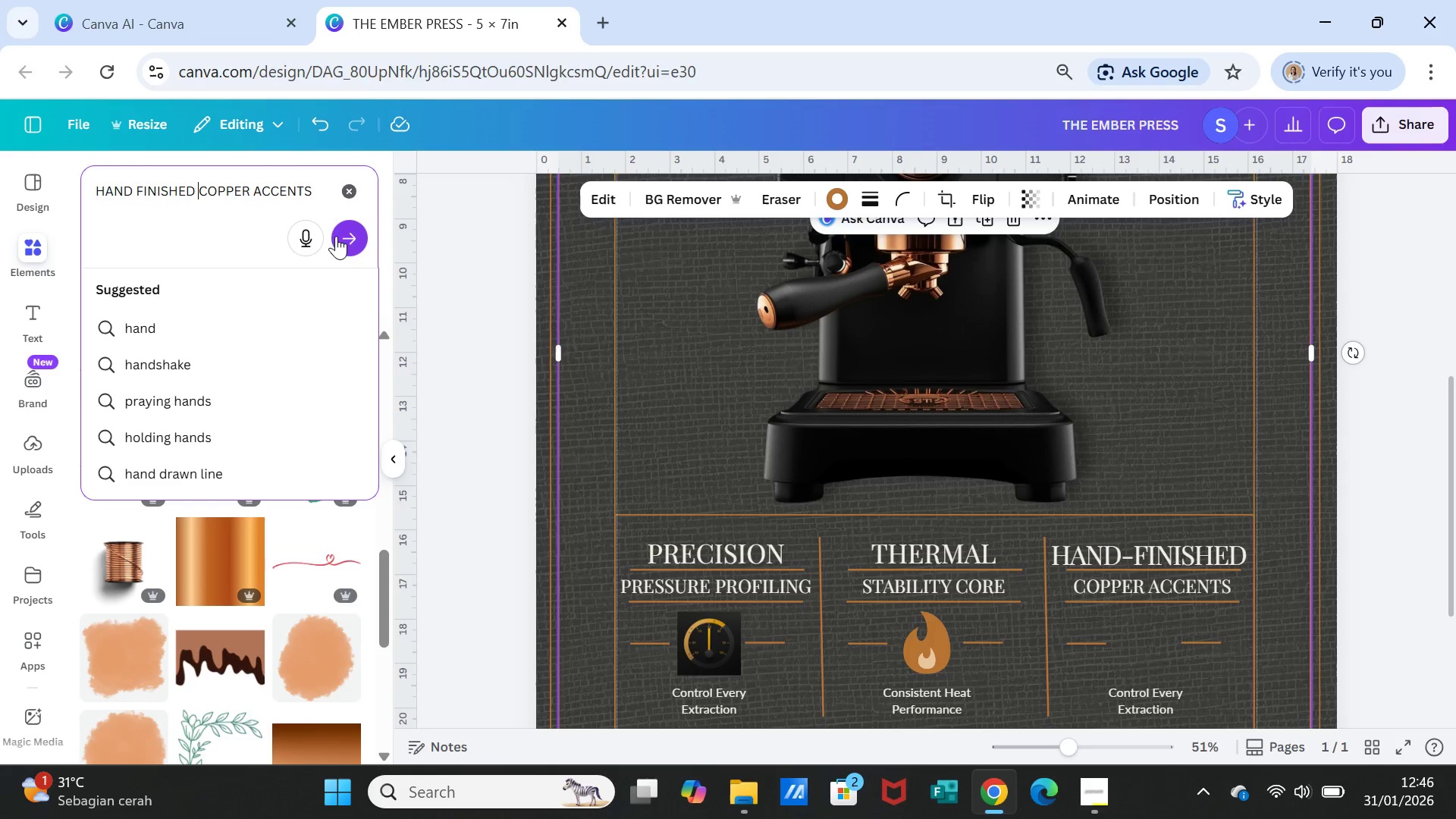 
left_click([338, 234])
 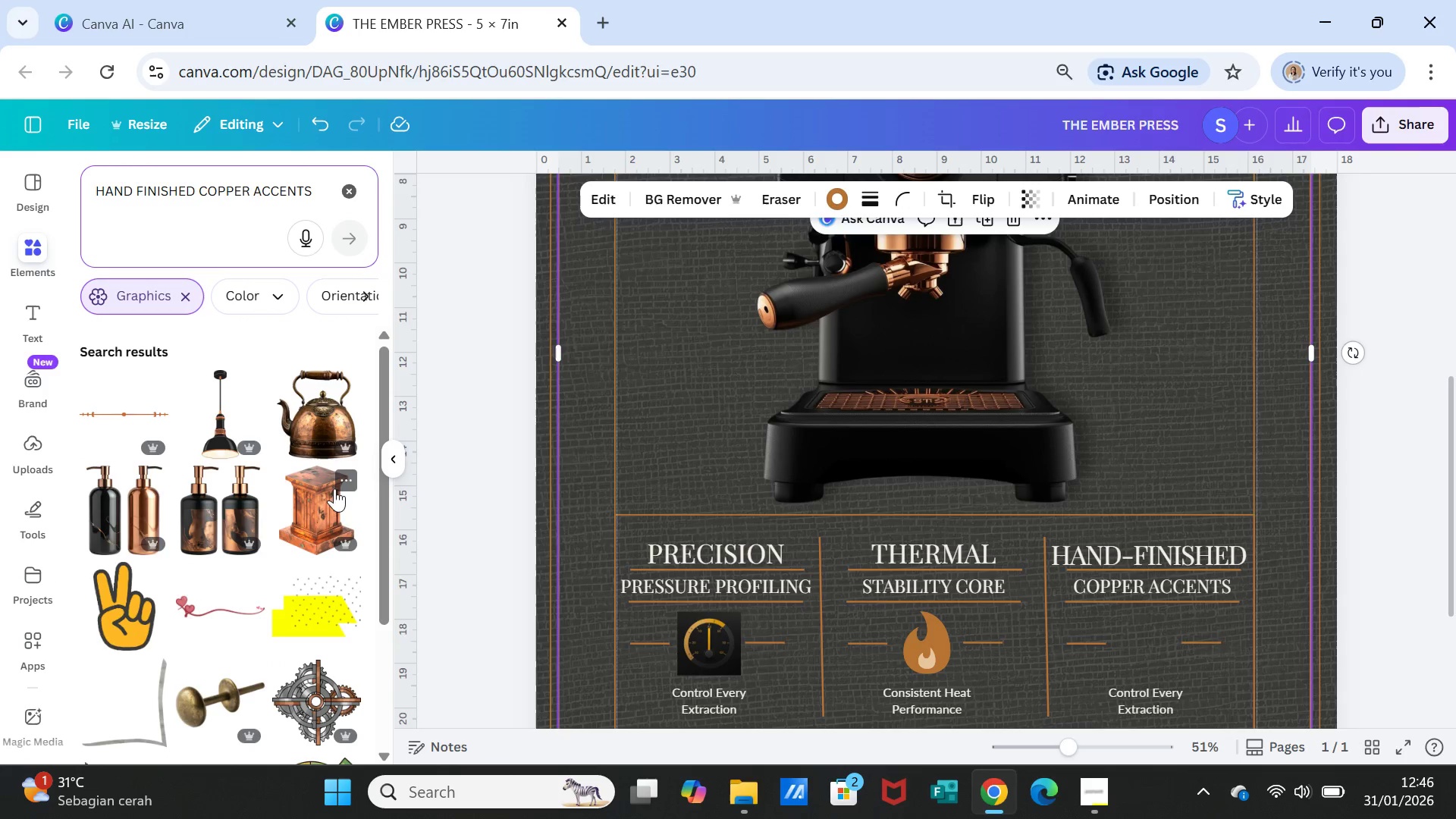 
wait(5.61)
 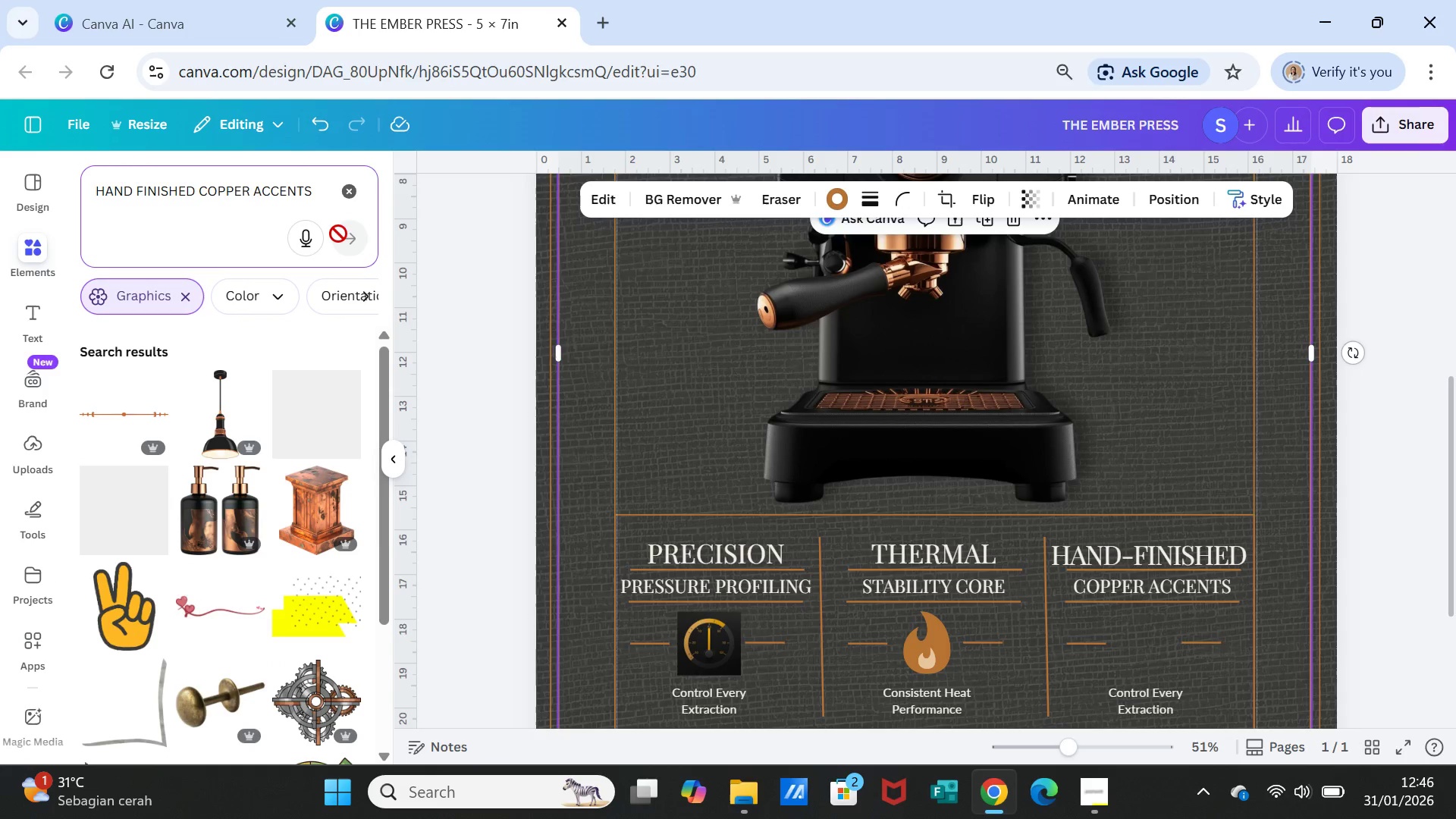 
scroll: coordinate [264, 590], scroll_direction: down, amount: 8.0
 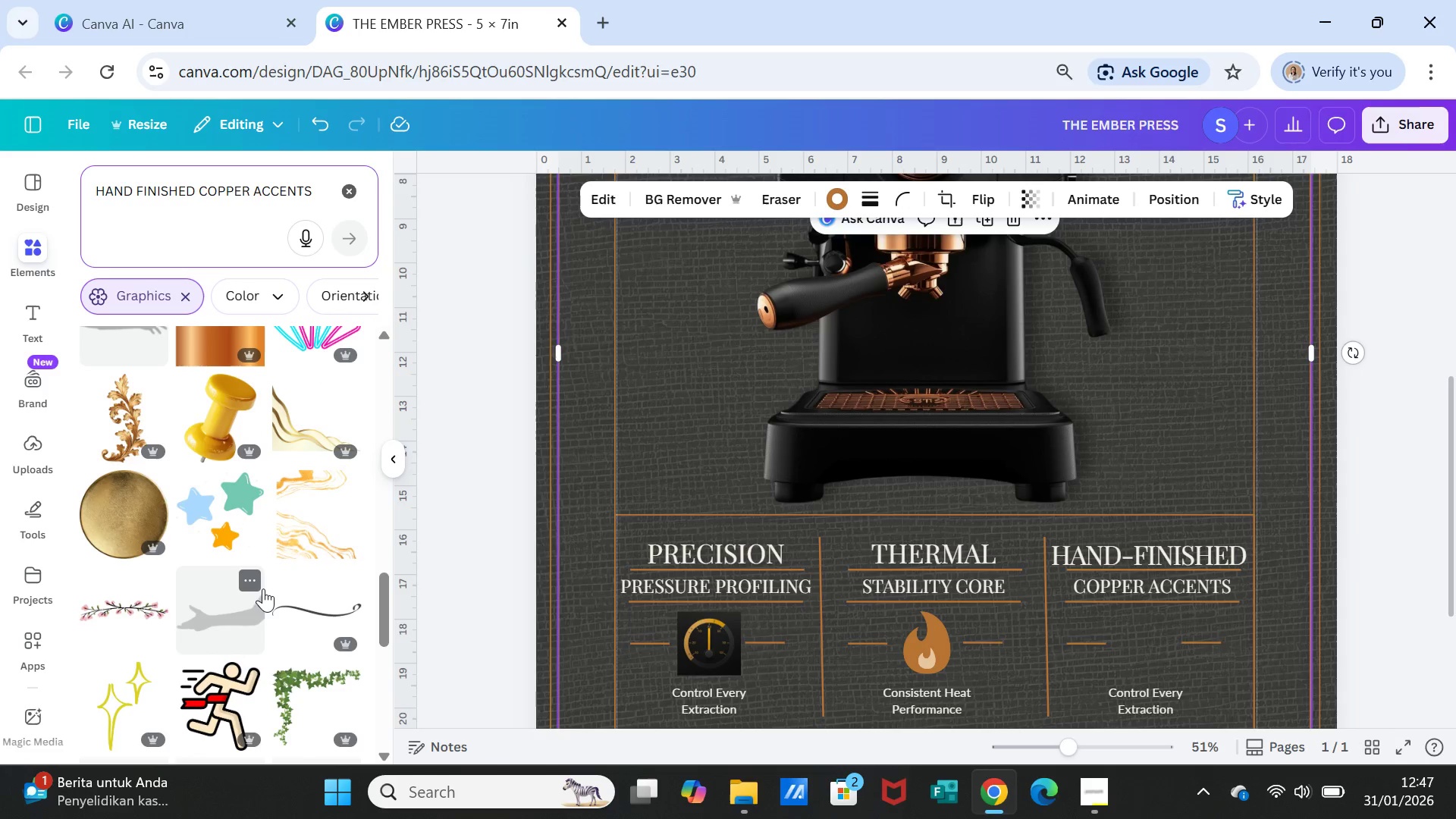 
scroll: coordinate [265, 576], scroll_direction: down, amount: 7.0
 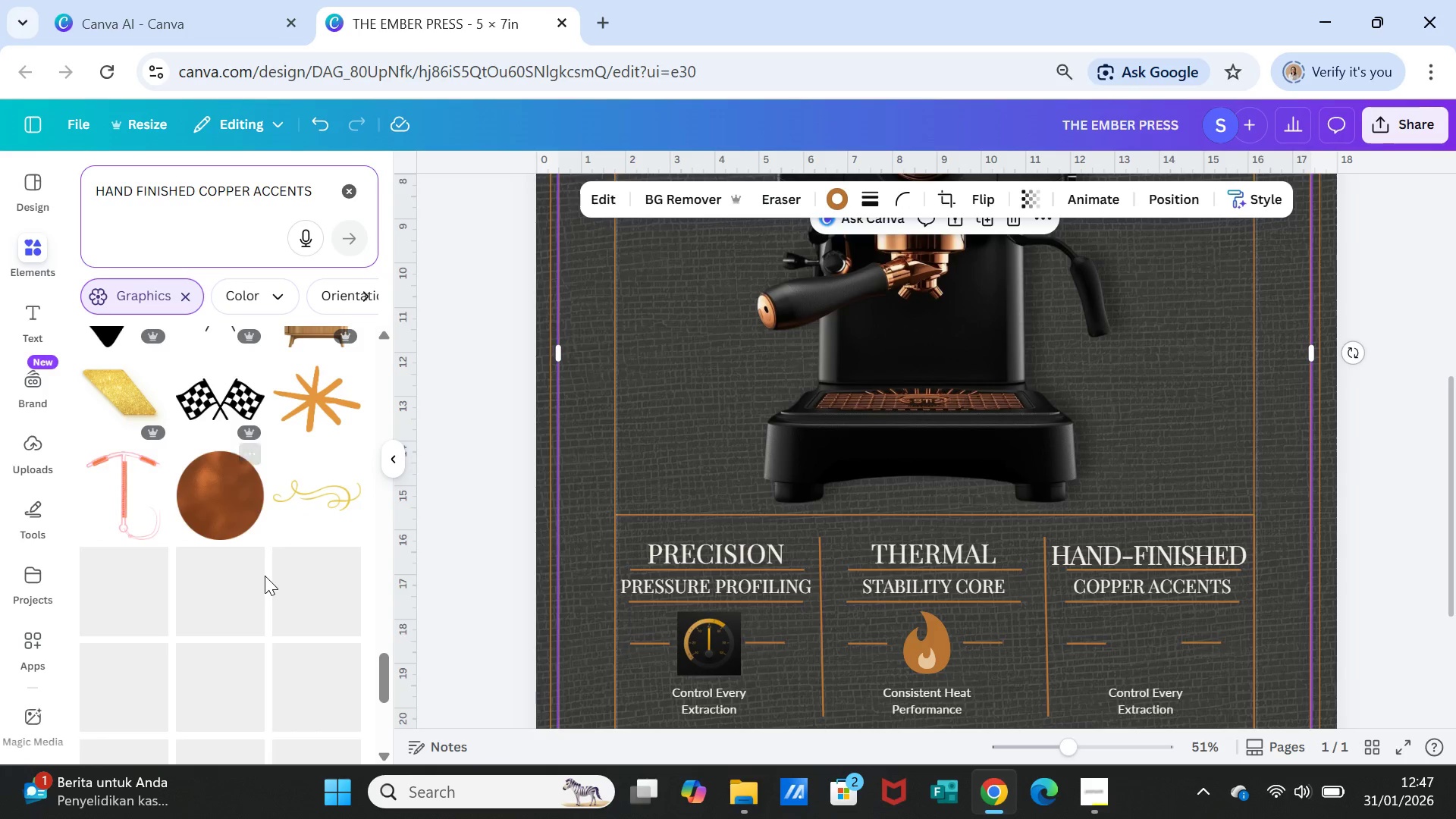 
scroll: coordinate [265, 576], scroll_direction: up, amount: 16.0
 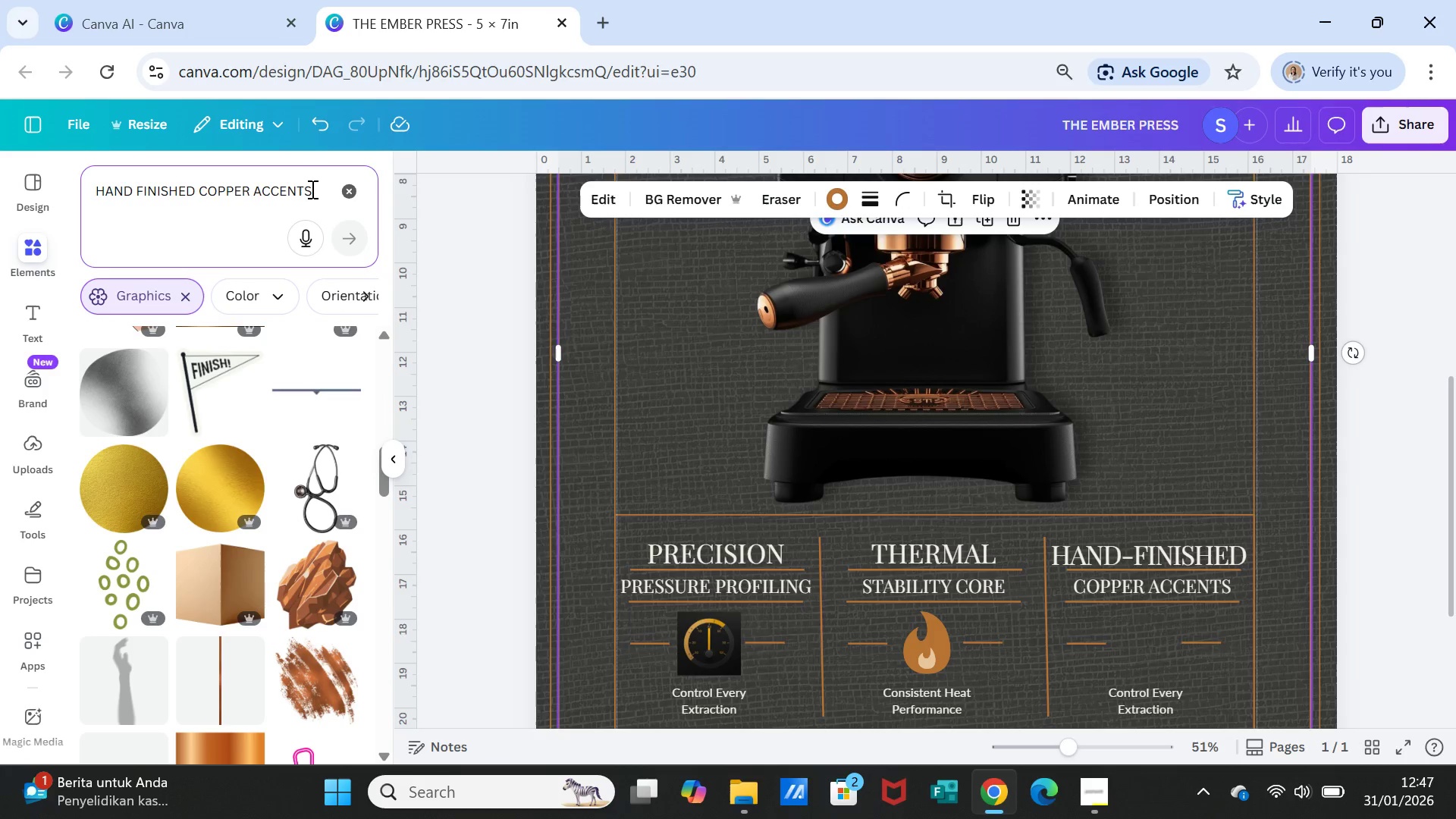 
left_click_drag(start_coordinate=[311, 189], to_coordinate=[252, 184])
 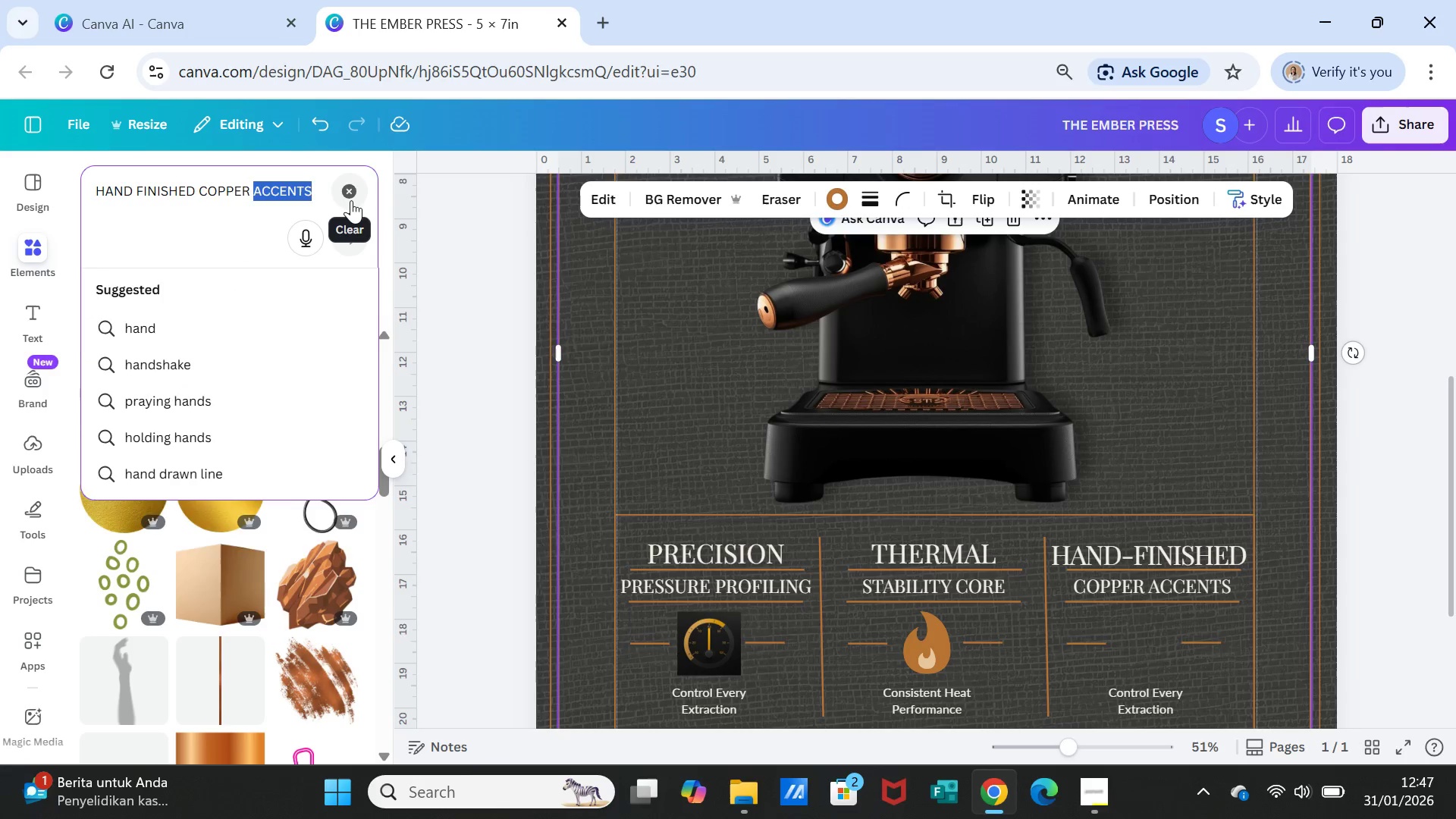 
key(Backspace)
 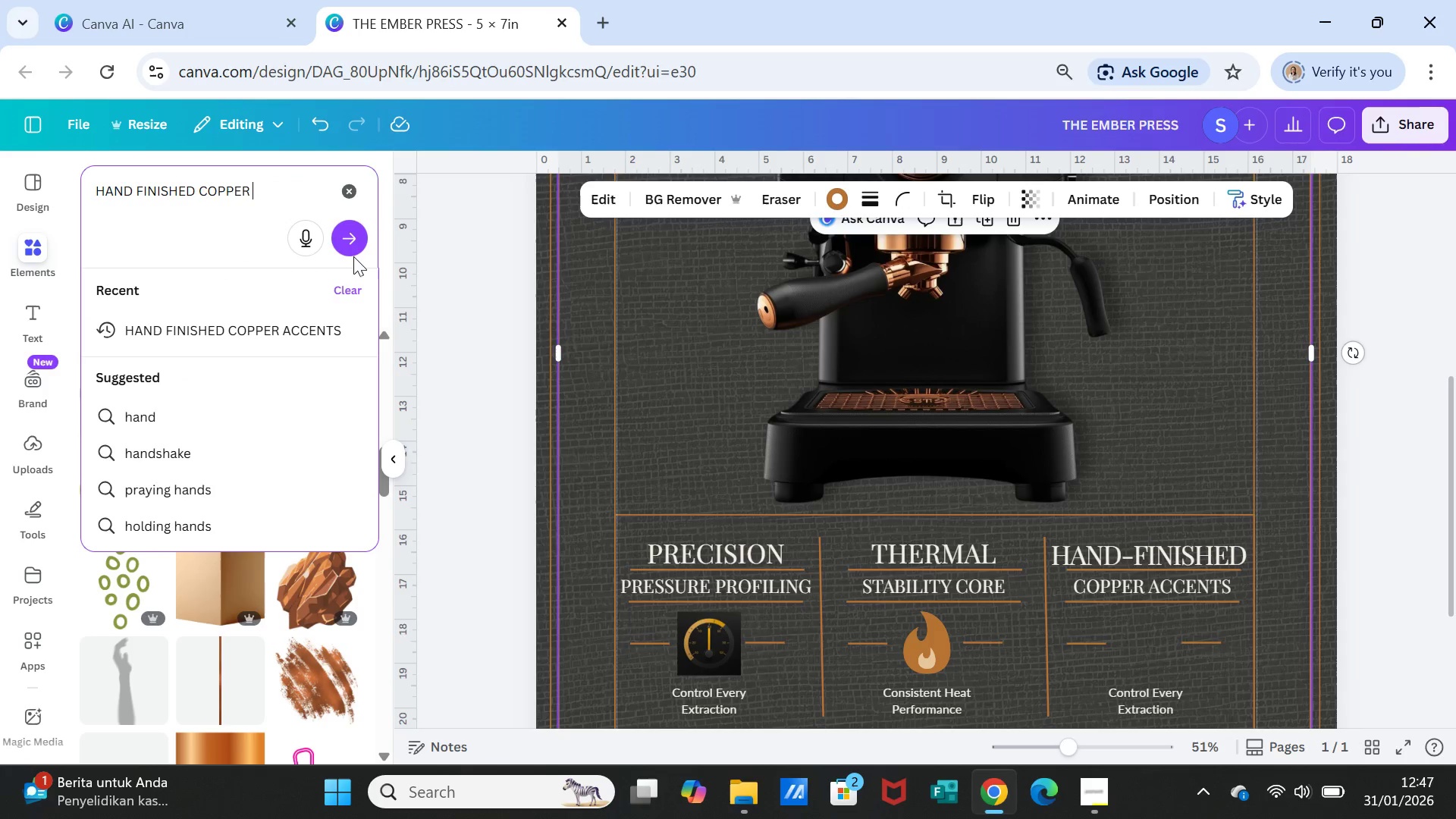 
left_click([352, 245])
 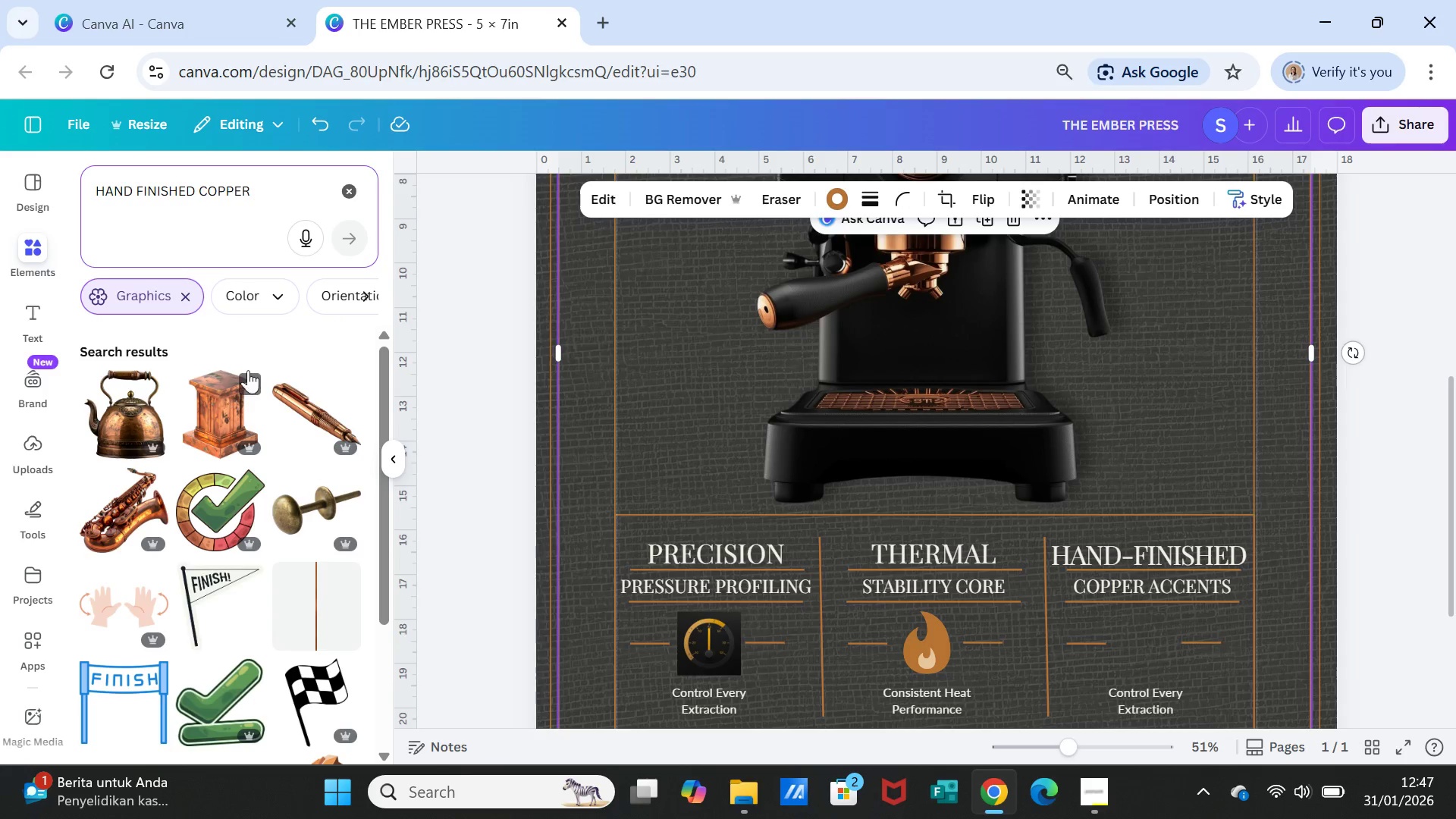 
scroll: coordinate [302, 461], scroll_direction: down, amount: 9.0
 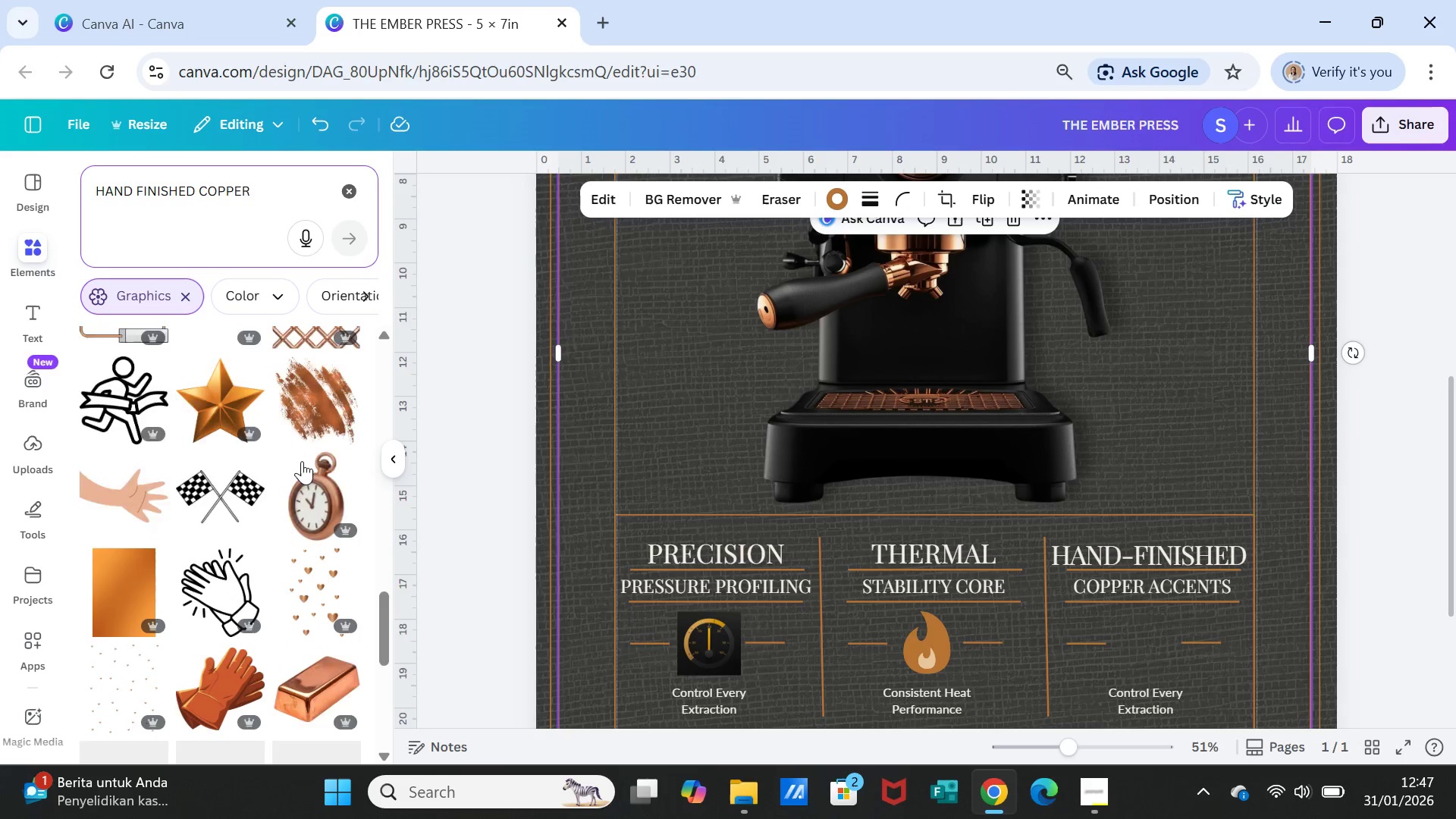 
scroll: coordinate [303, 450], scroll_direction: up, amount: 21.0
 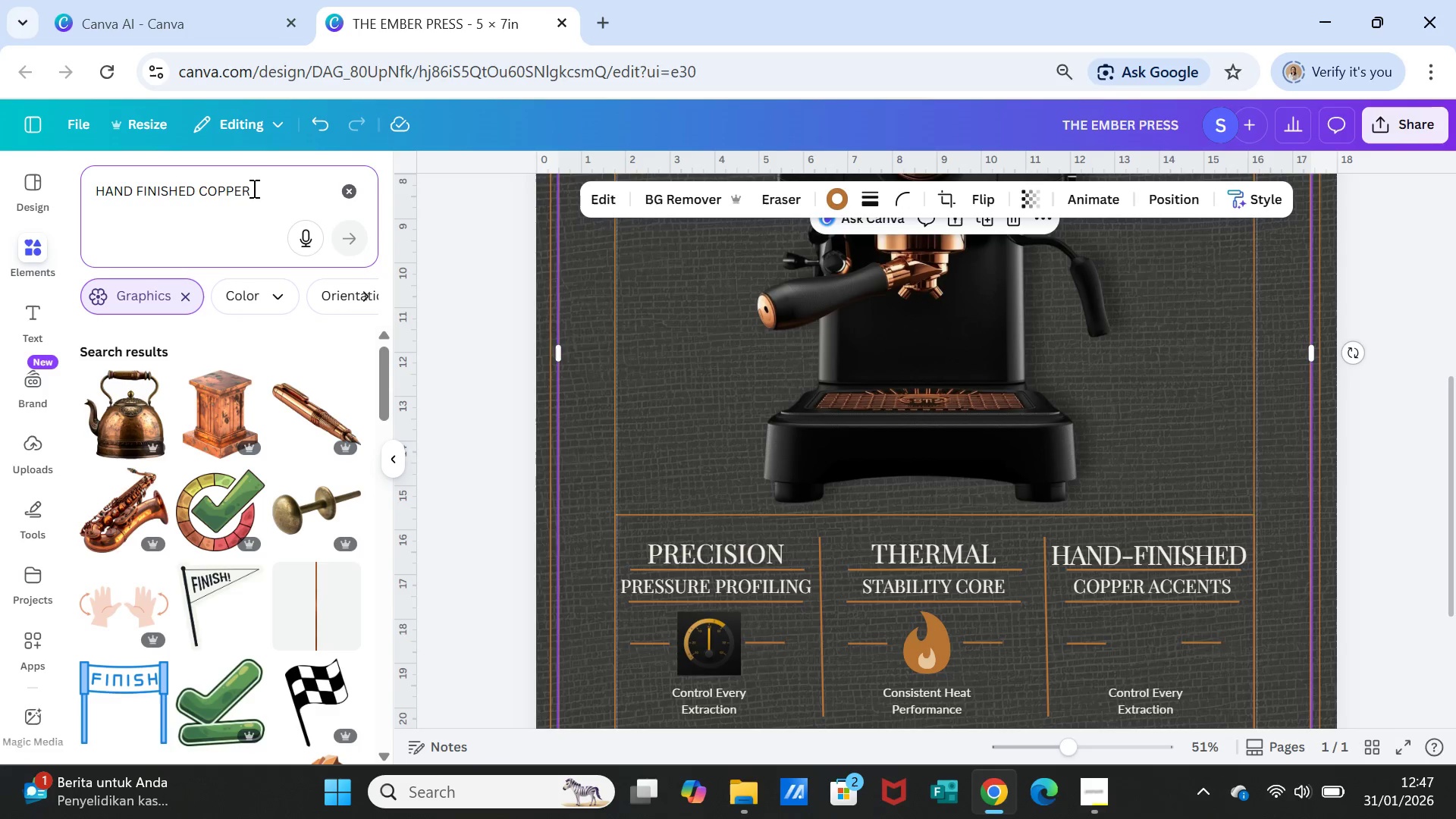 
left_click_drag(start_coordinate=[256, 188], to_coordinate=[200, 183])
 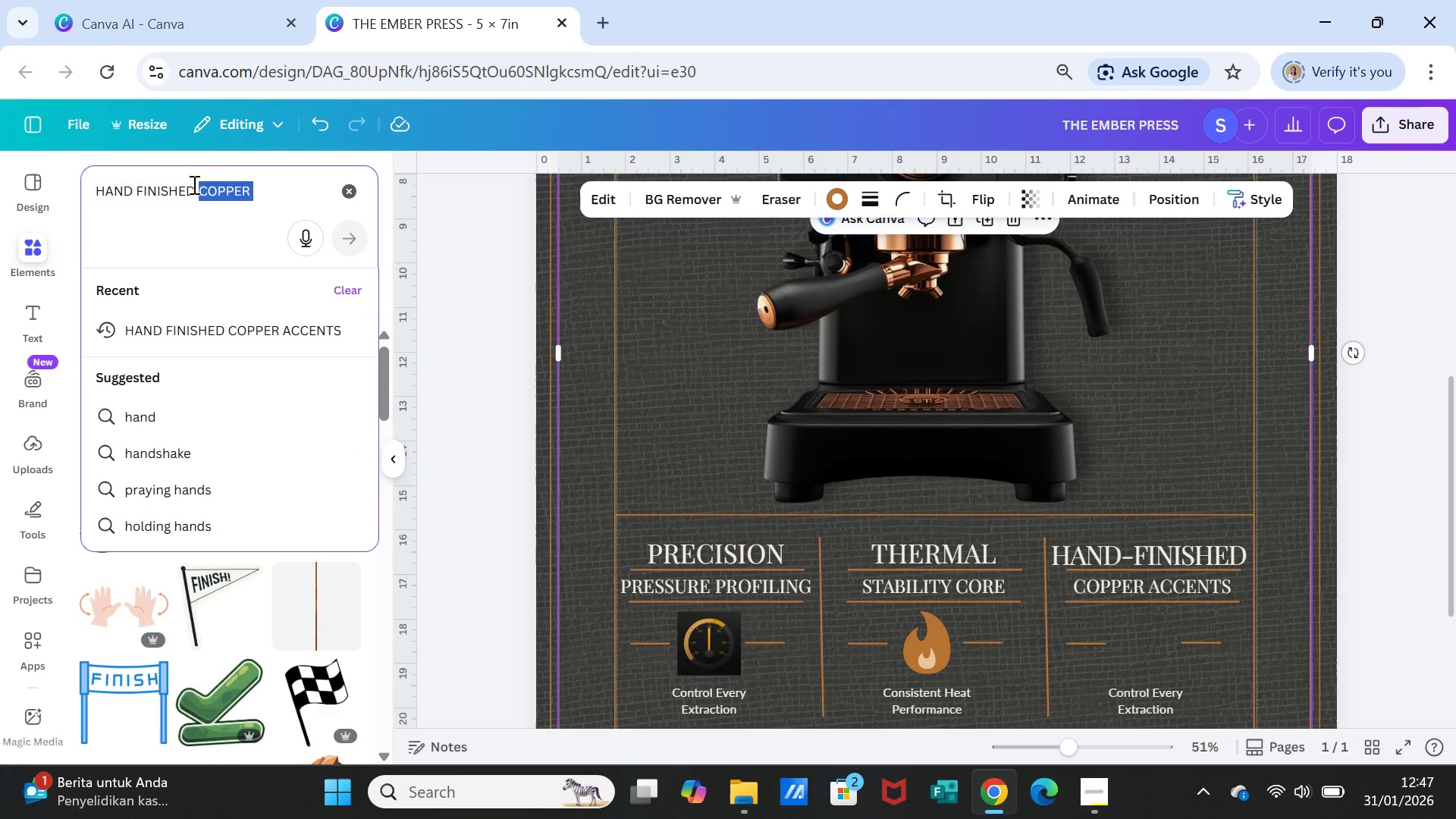 
left_click_drag(start_coordinate=[193, 184], to_coordinate=[134, 183])
 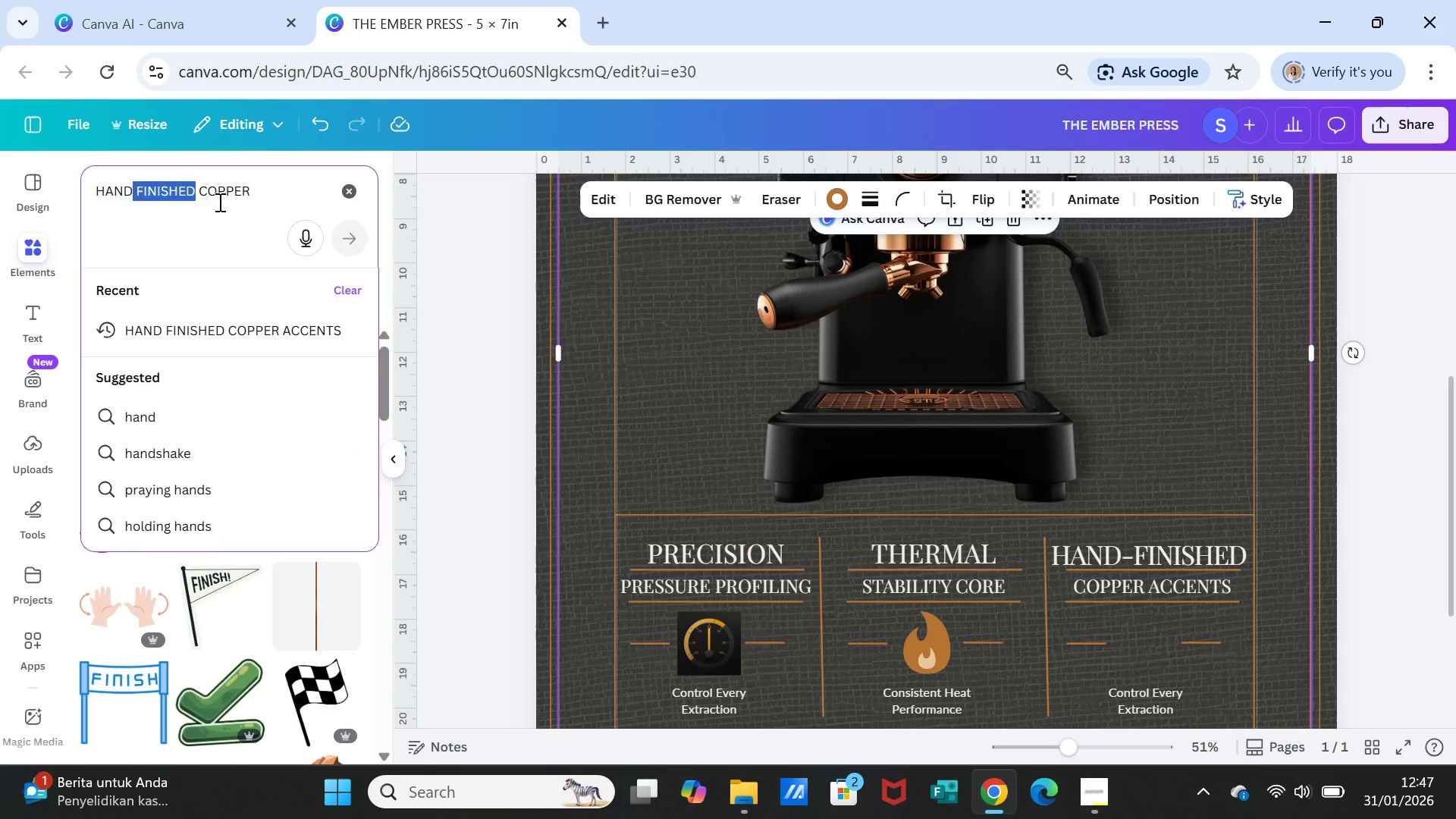 
key(Backspace)
 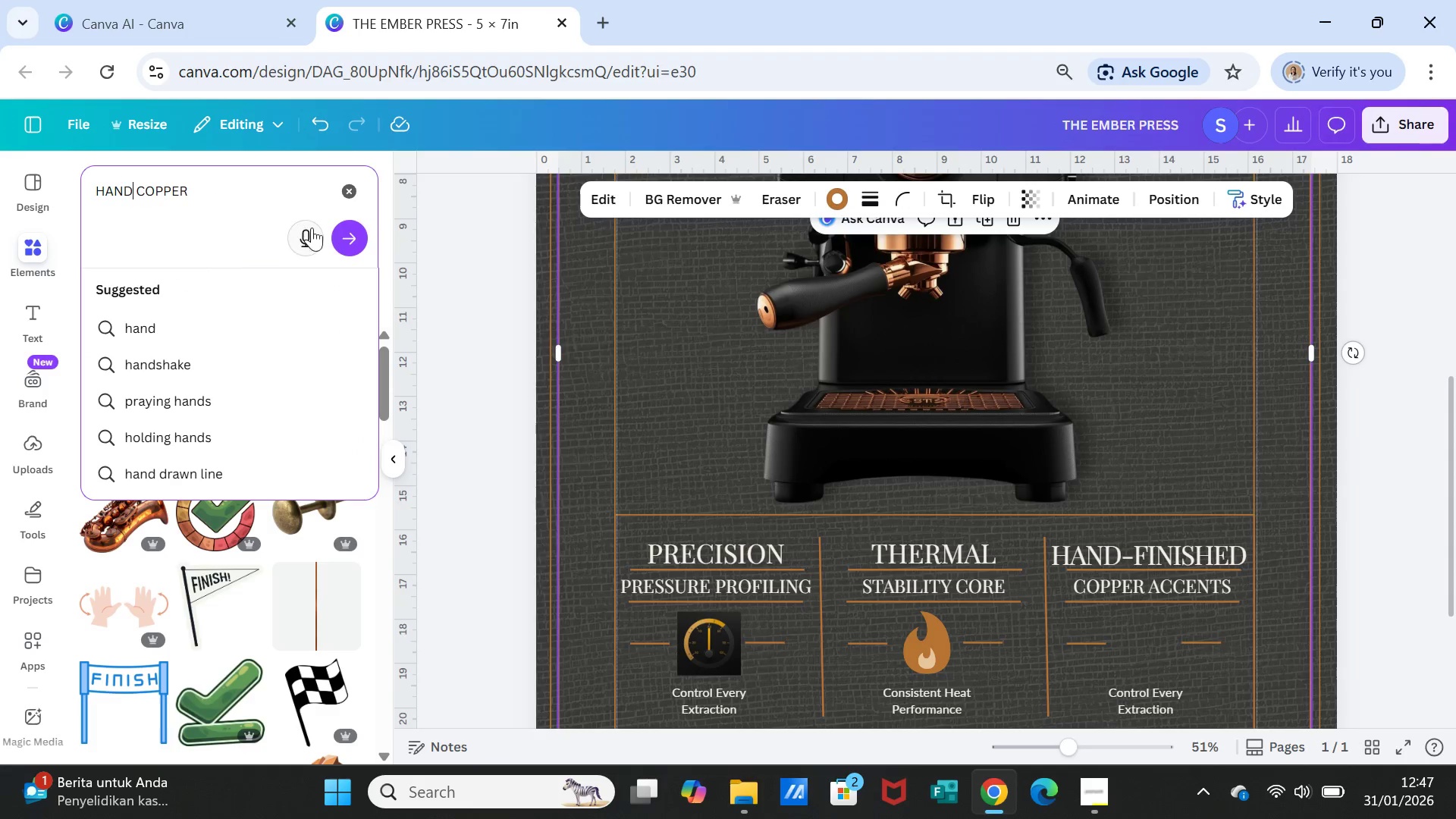 
left_click([360, 232])
 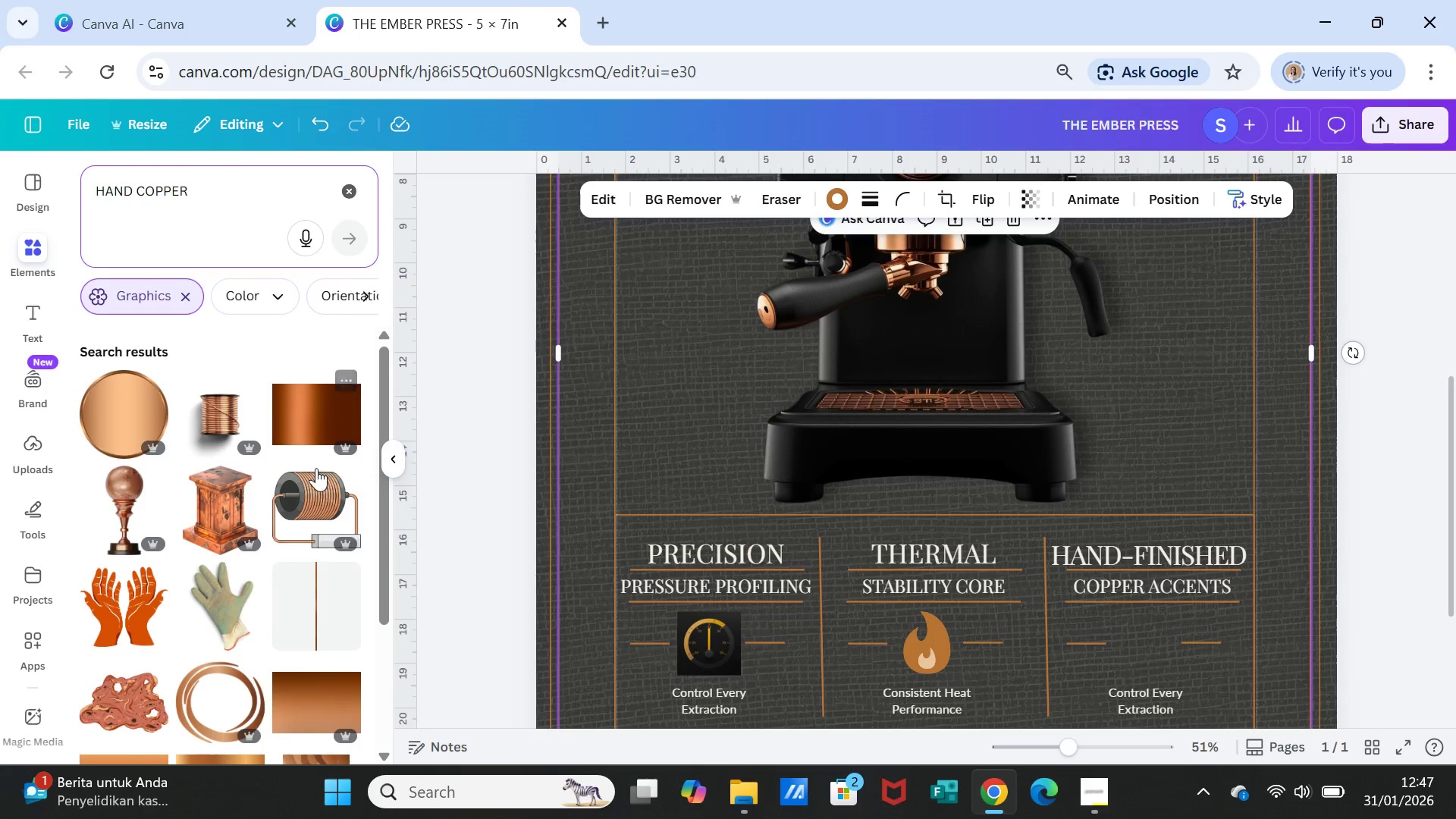 
wait(6.8)
 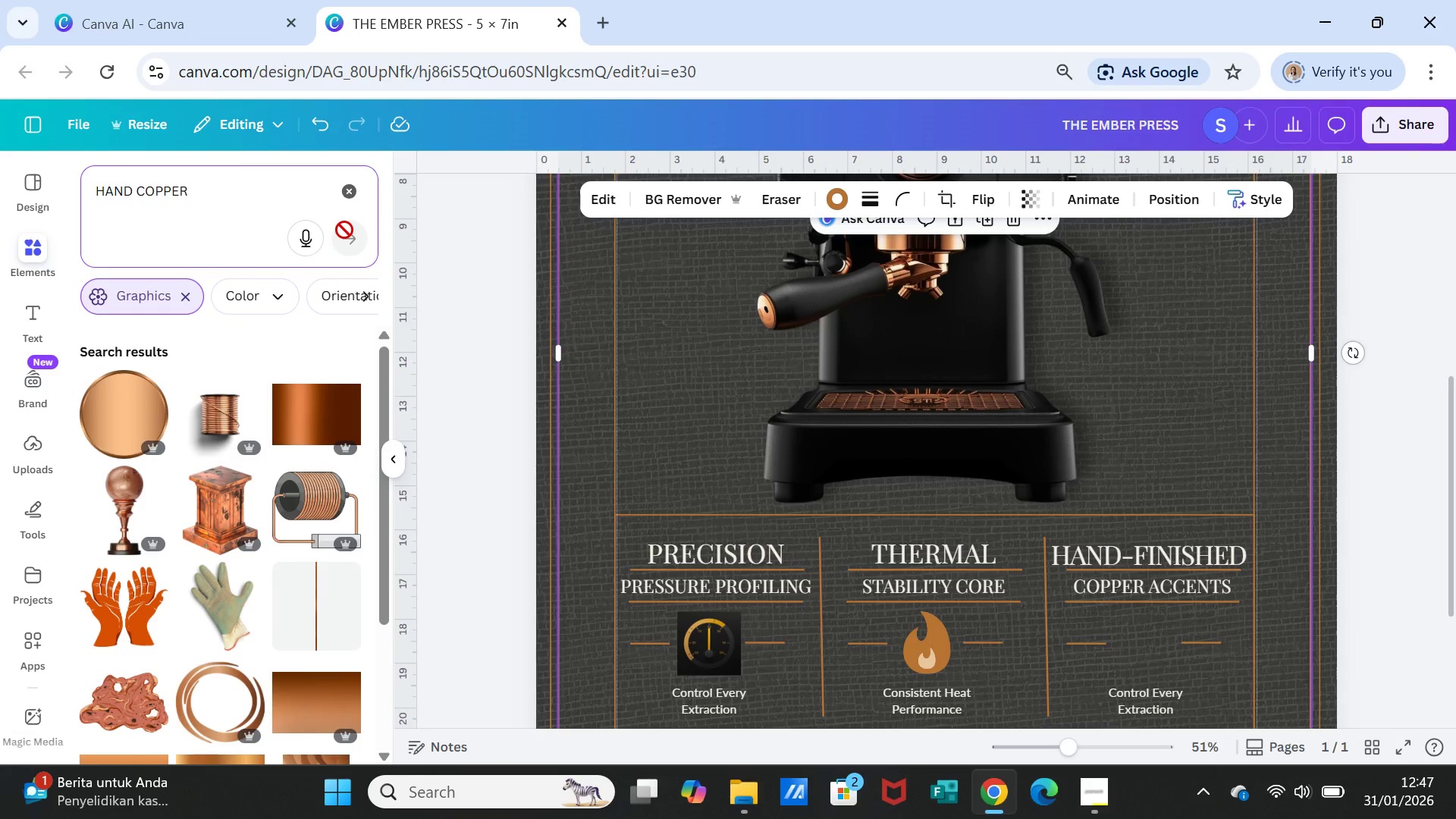 
left_click([142, 428])
 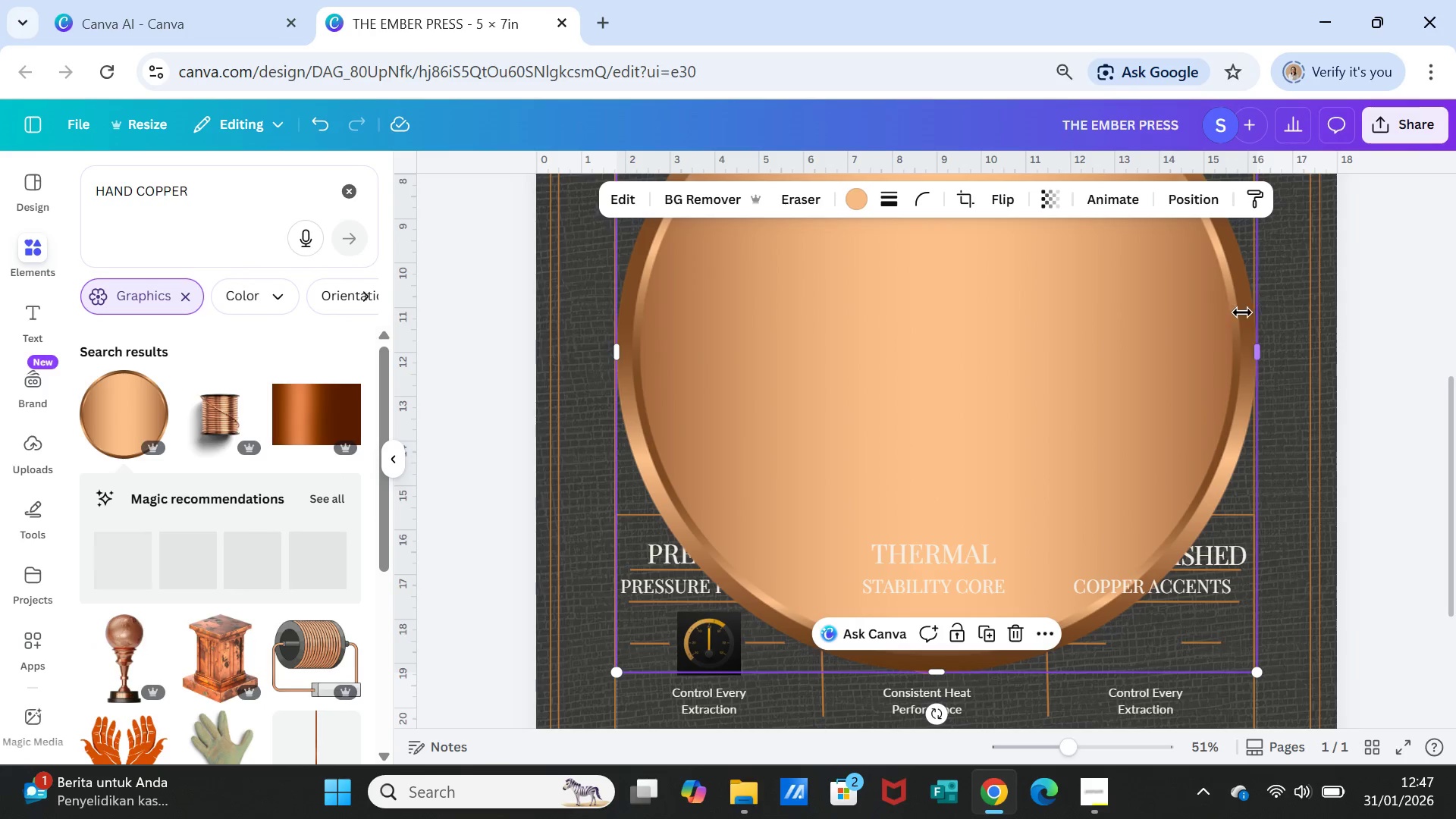 
scroll: coordinate [1180, 380], scroll_direction: up, amount: 2.0
 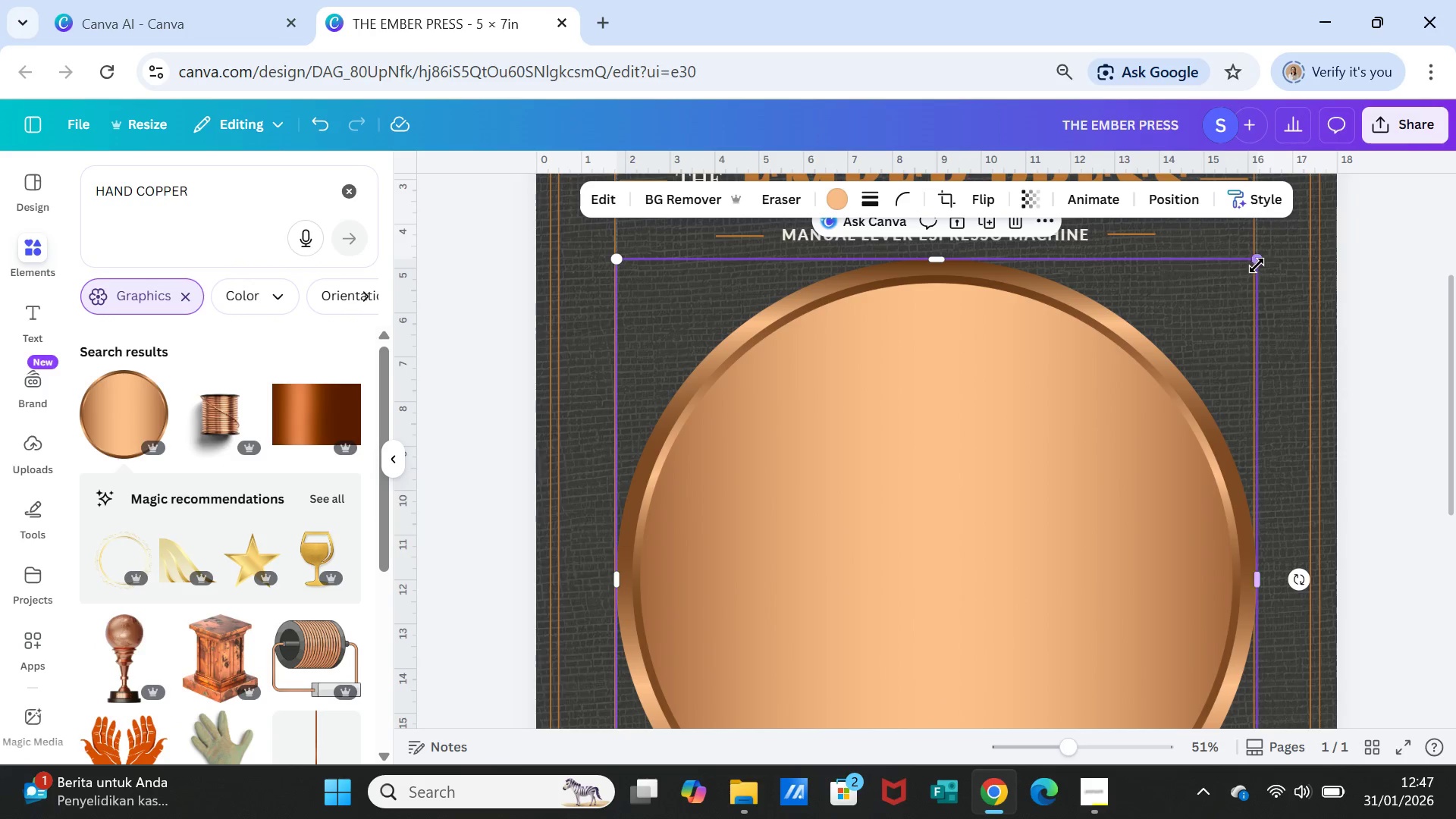 
left_click_drag(start_coordinate=[1259, 258], to_coordinate=[931, 703])
 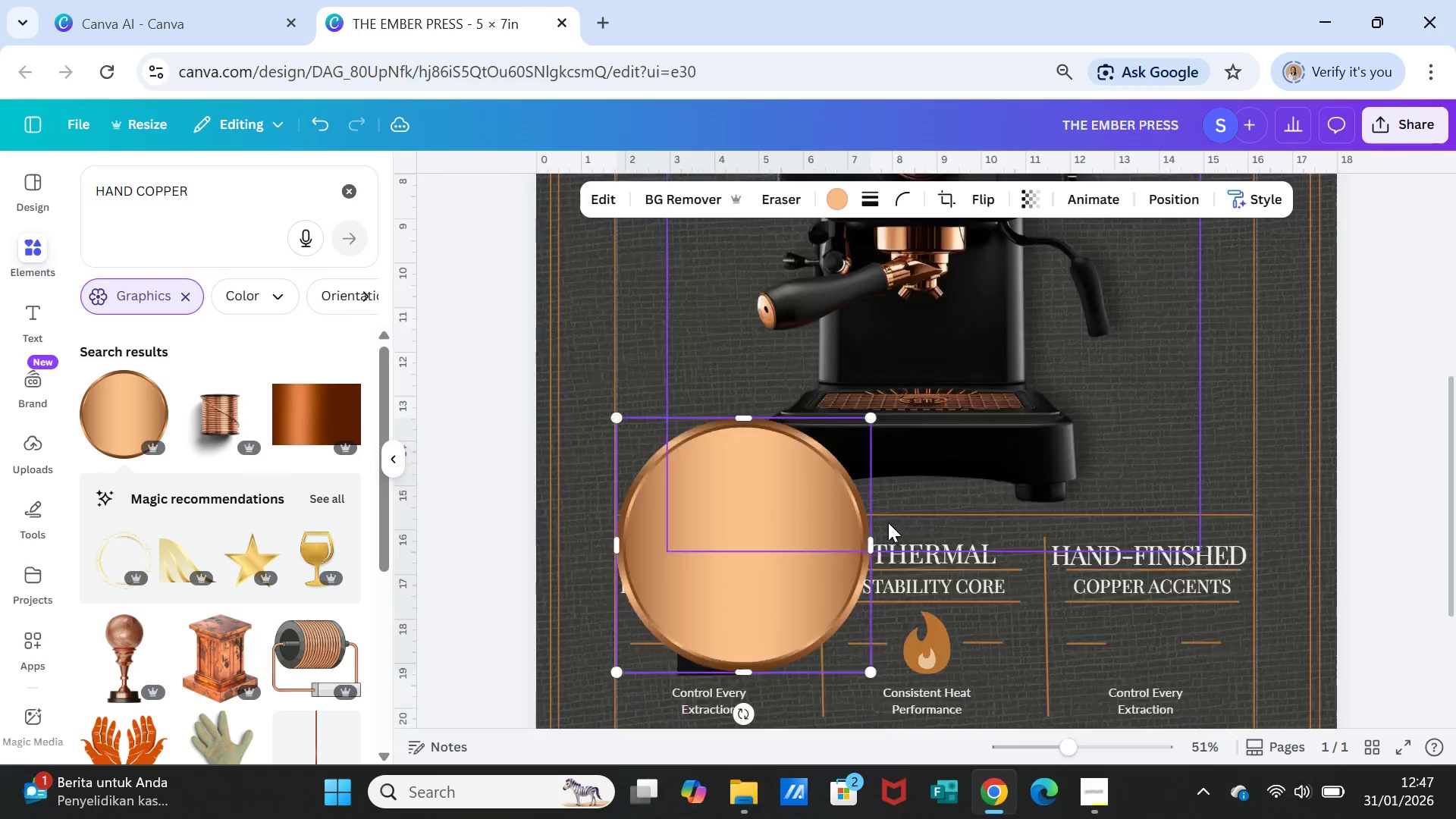 
scroll: coordinate [888, 522], scroll_direction: down, amount: 3.0
 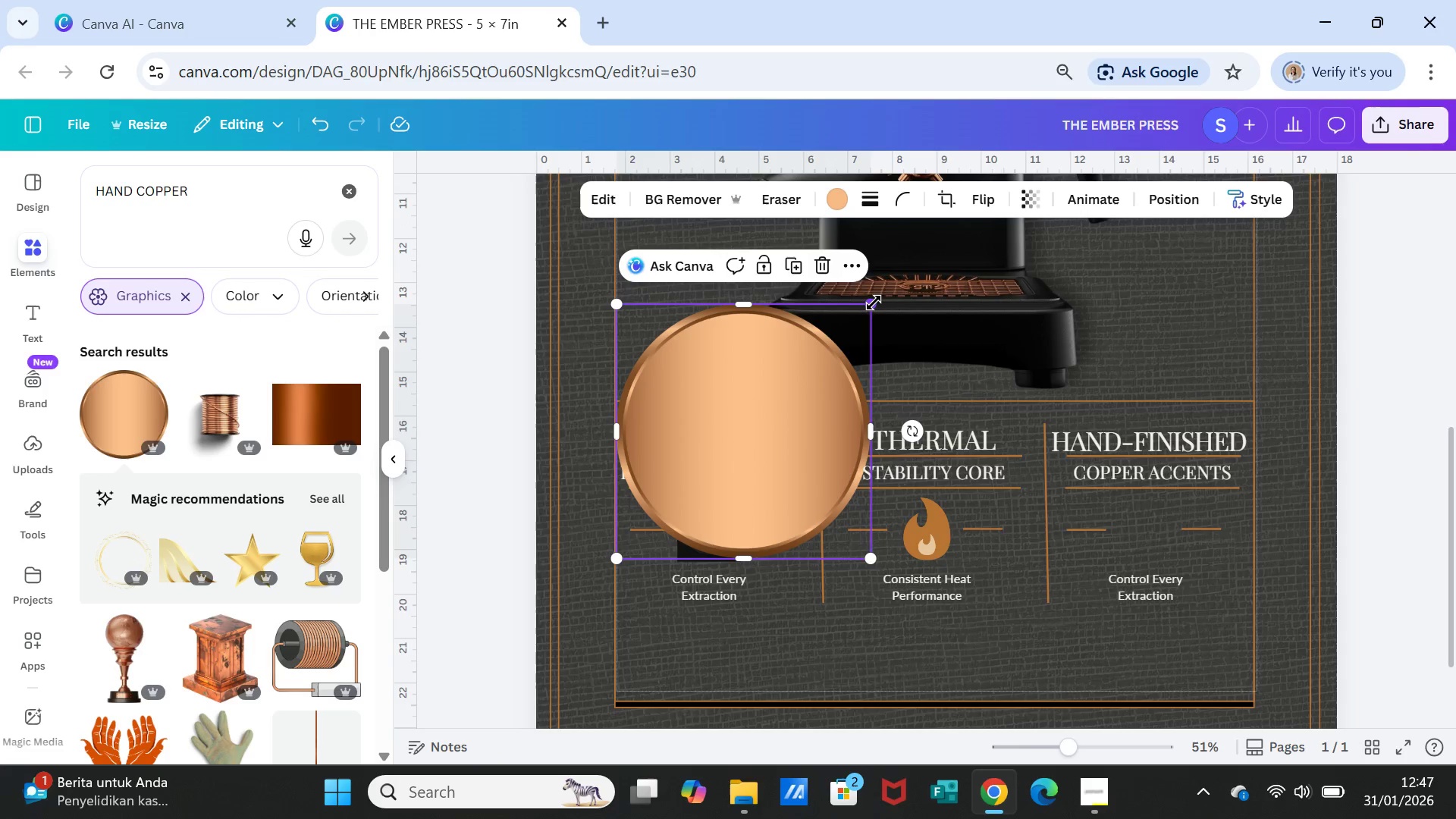 
left_click_drag(start_coordinate=[874, 303], to_coordinate=[729, 533])
 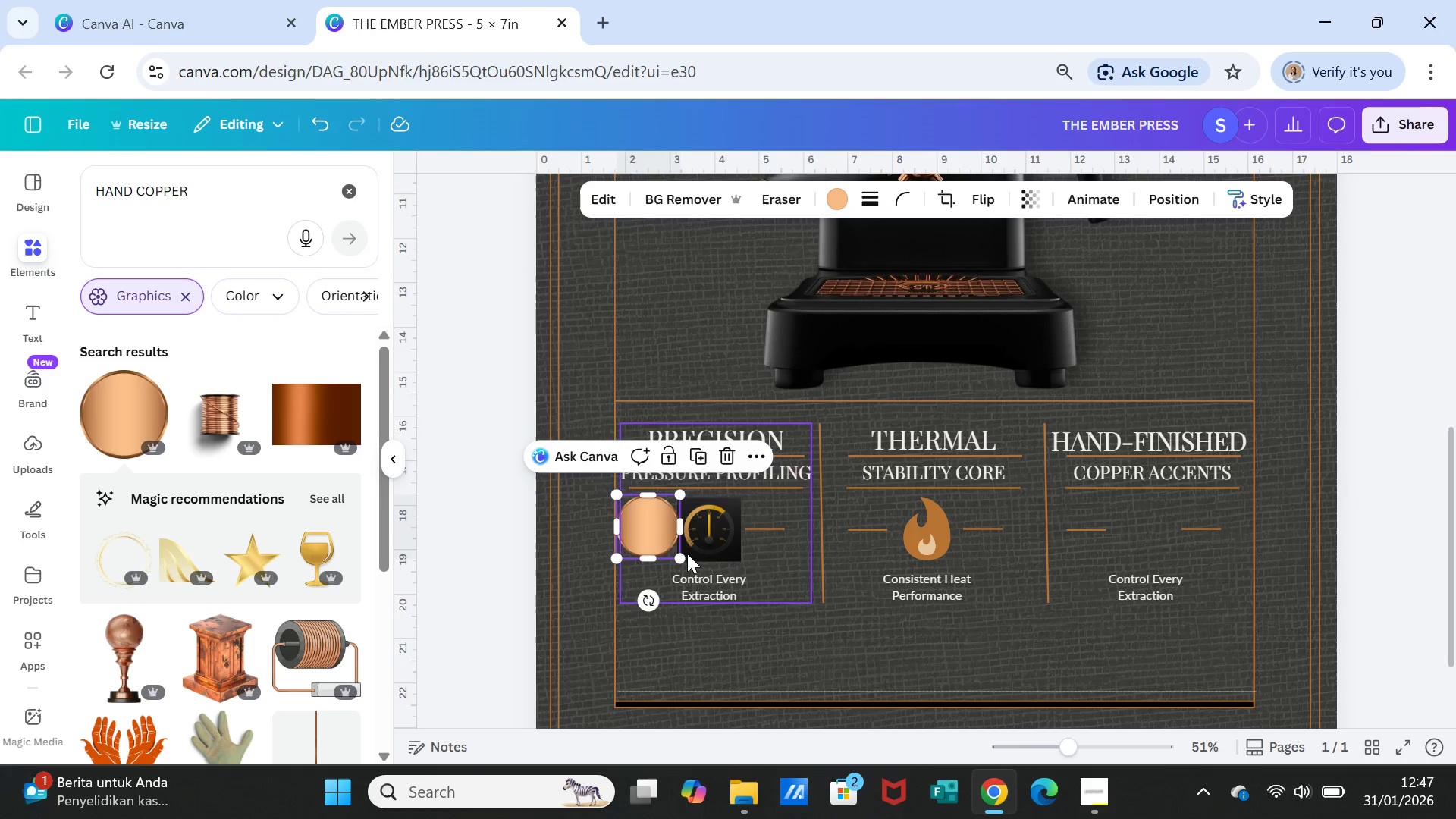 
left_click_drag(start_coordinate=[661, 526], to_coordinate=[1159, 523])
 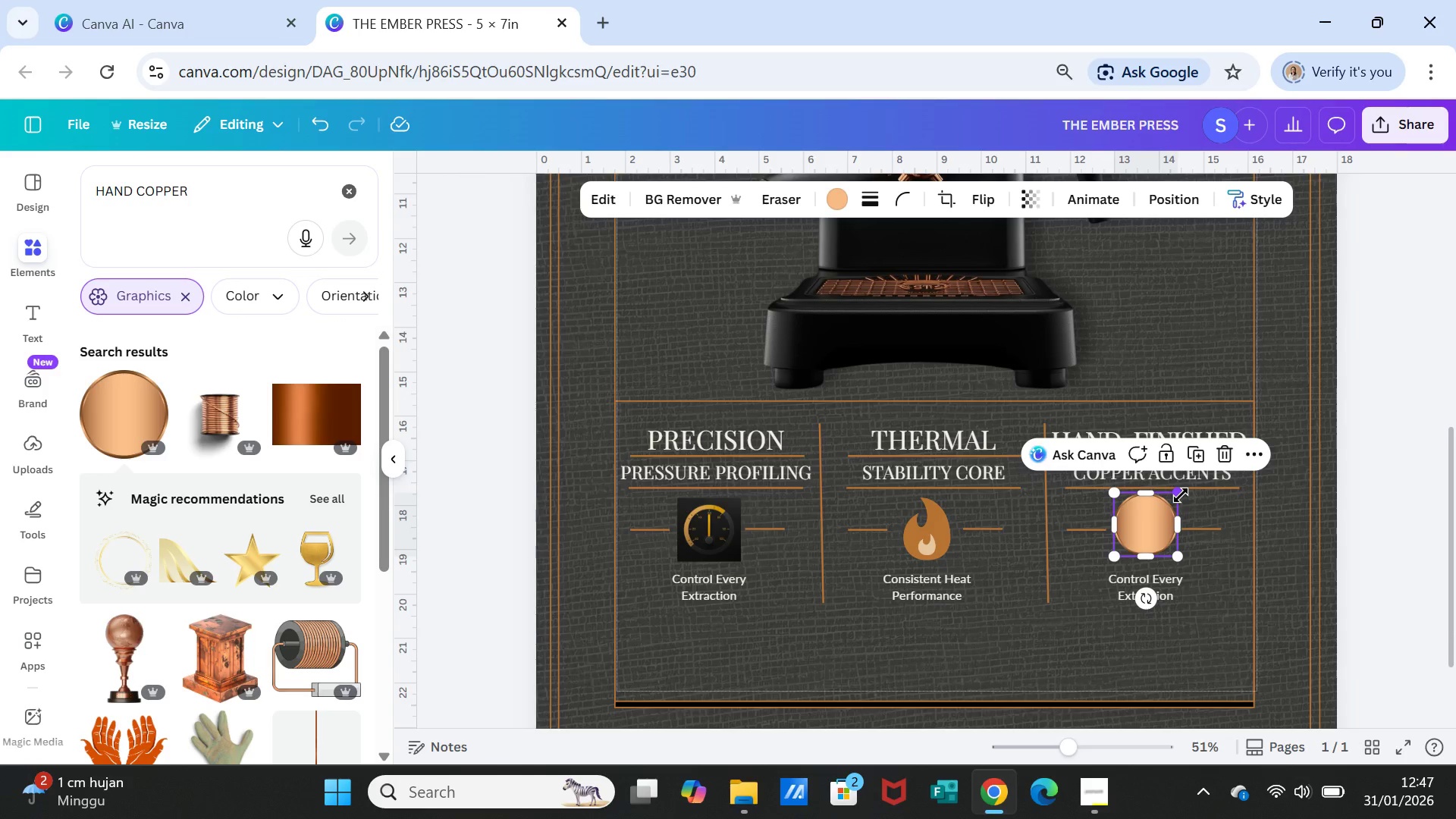 
left_click_drag(start_coordinate=[1181, 495], to_coordinate=[1180, 500])
 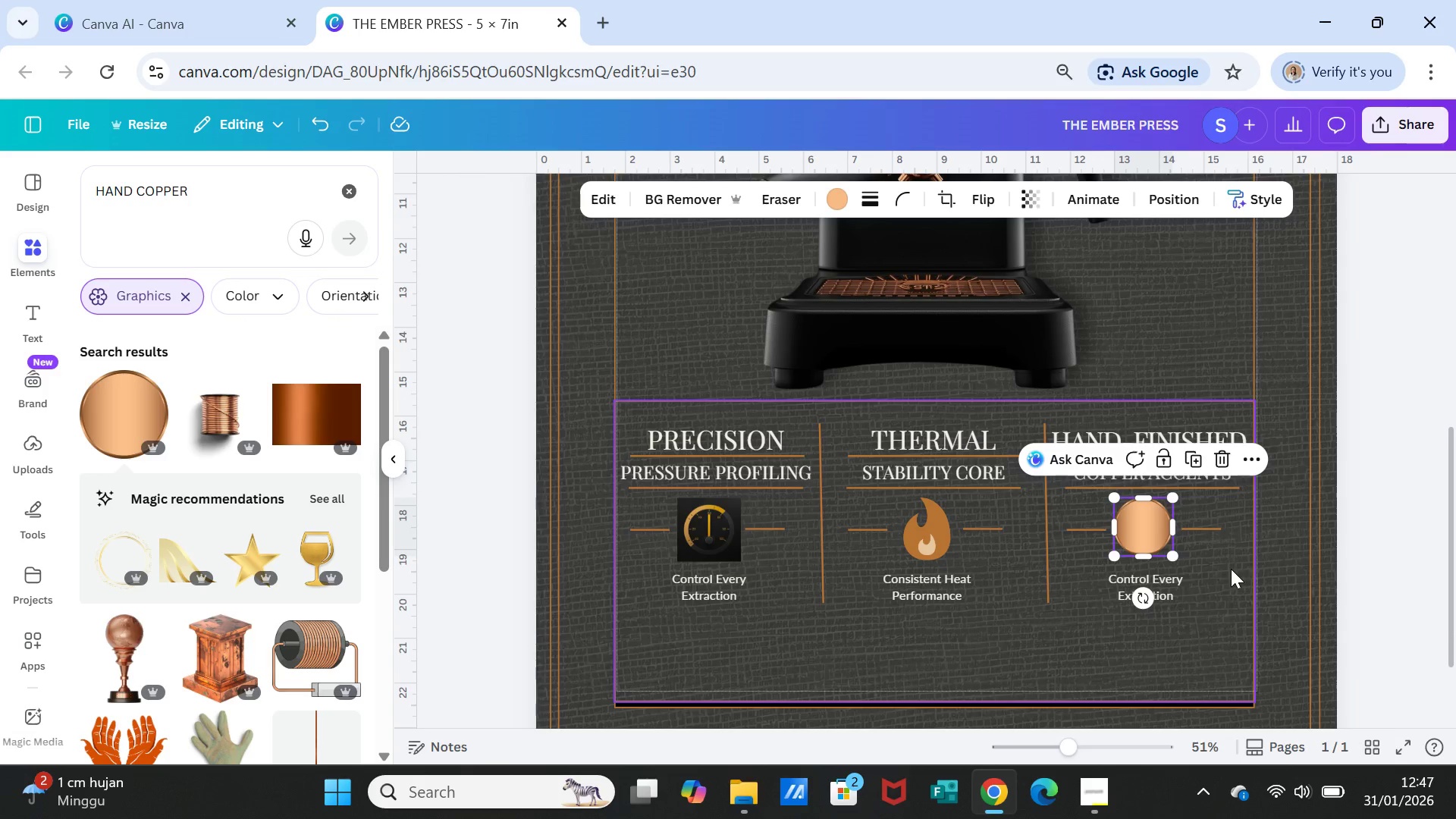 
left_click([1231, 569])
 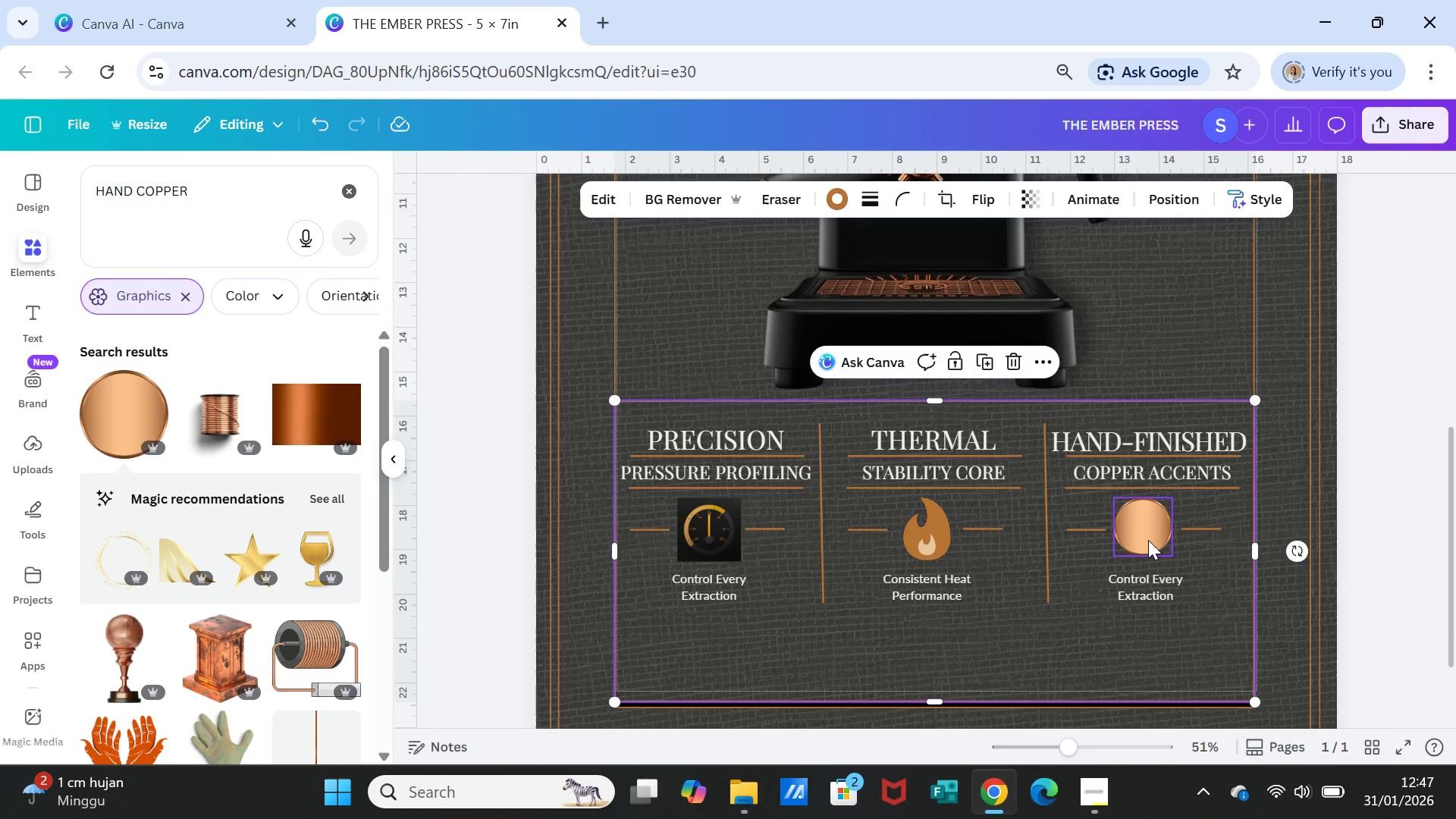 
left_click([1148, 540])
 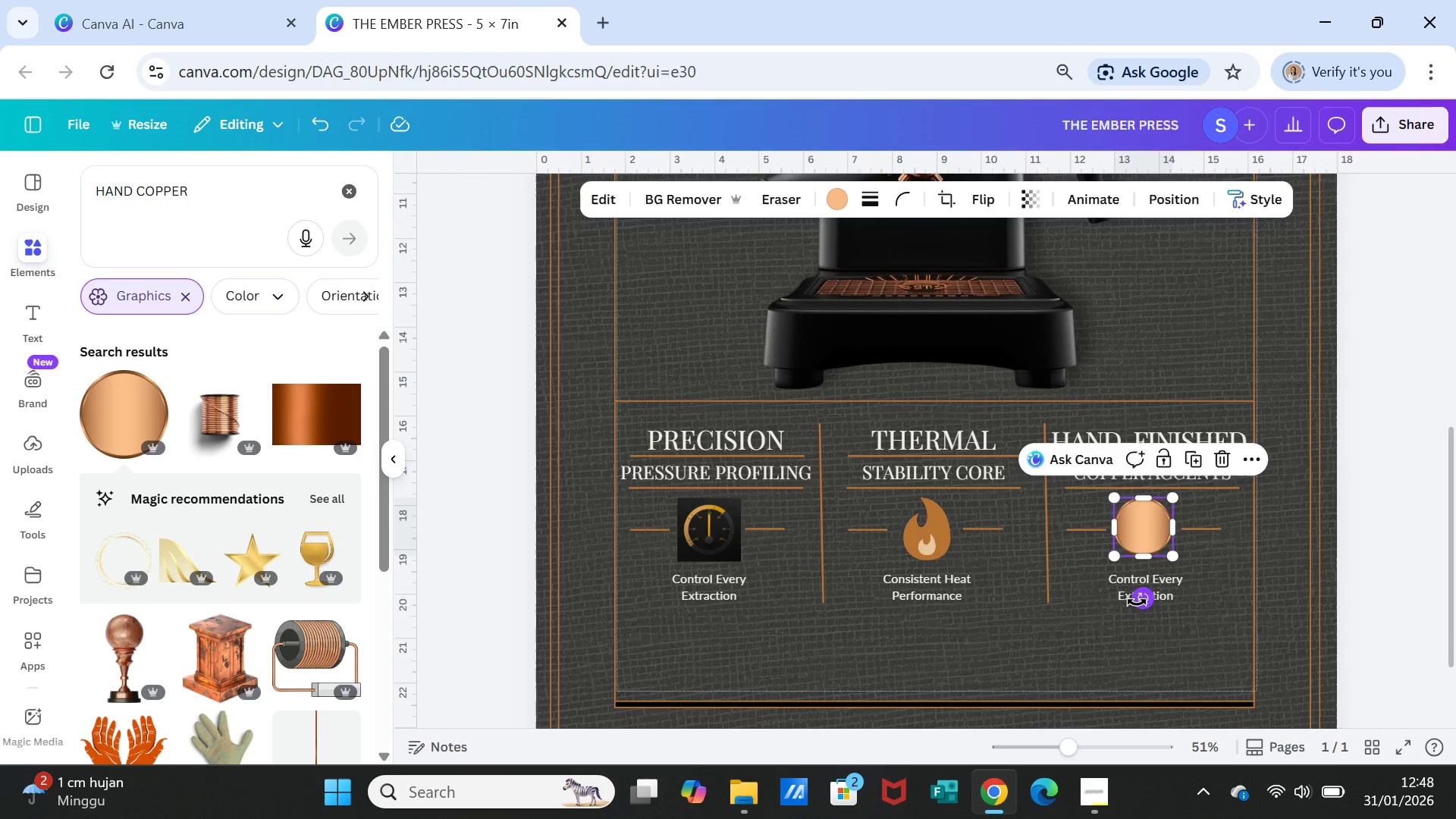 
left_click([1177, 613])
 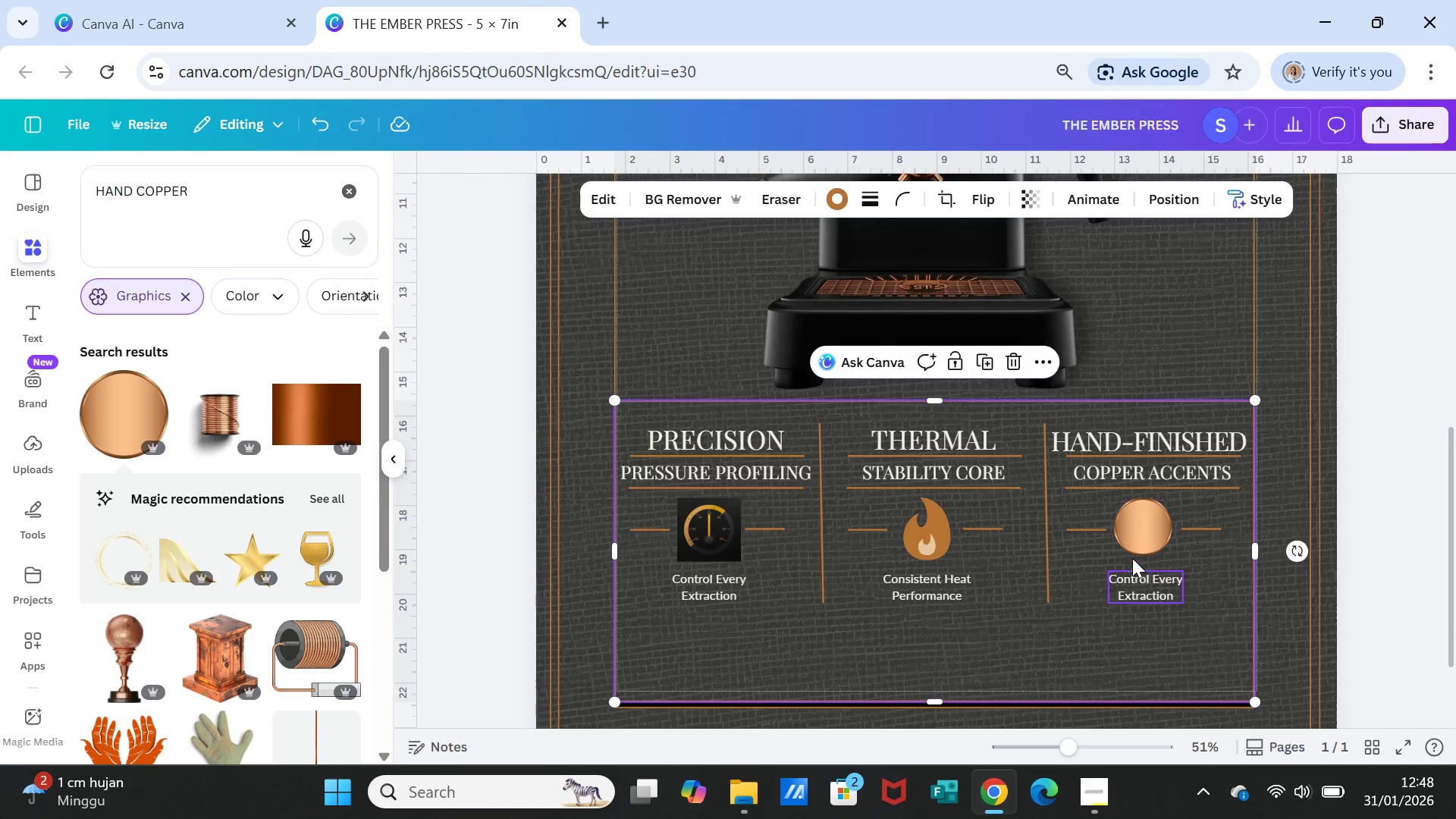 
left_click([1130, 535])
 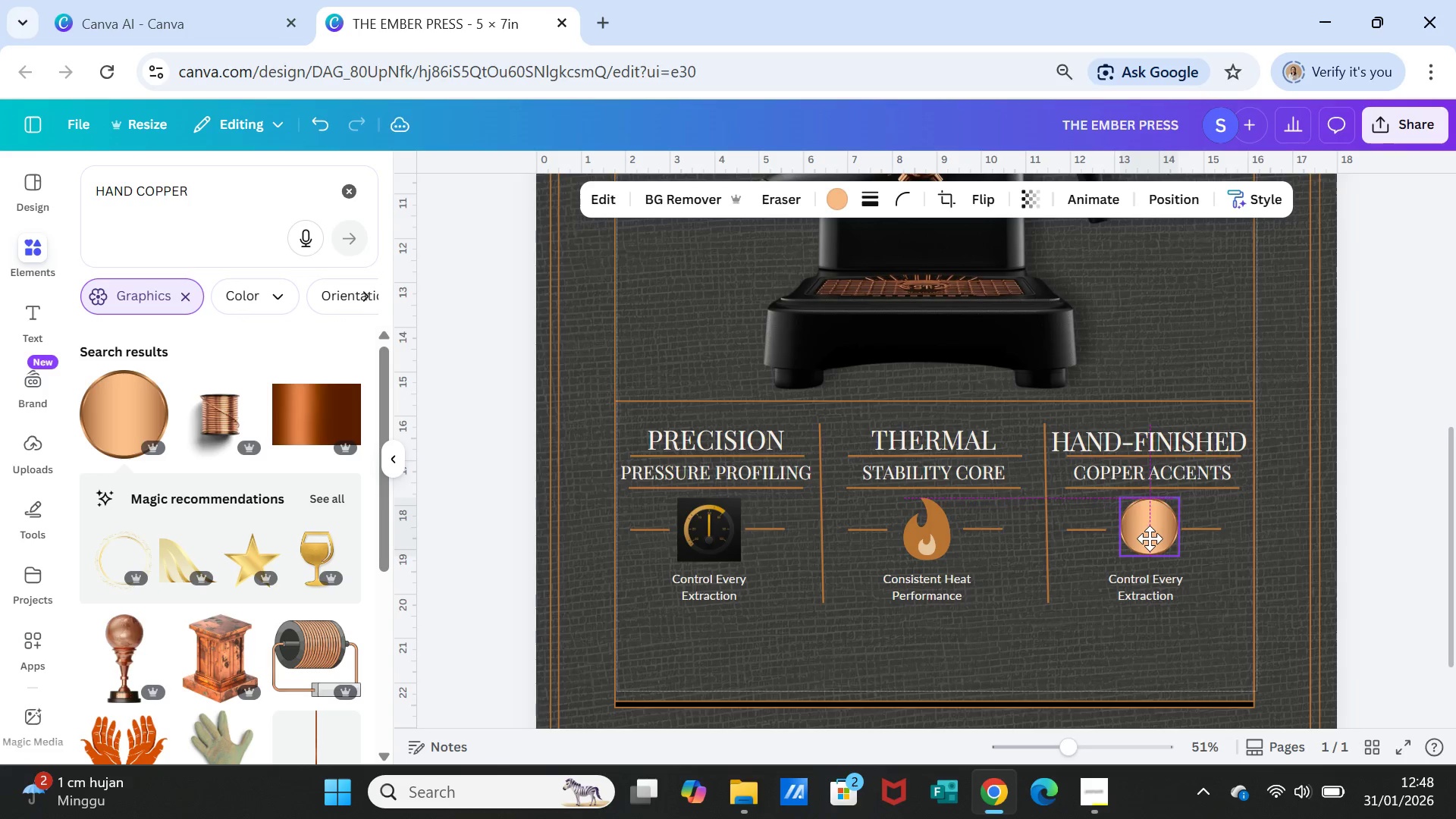 
wait(5.16)
 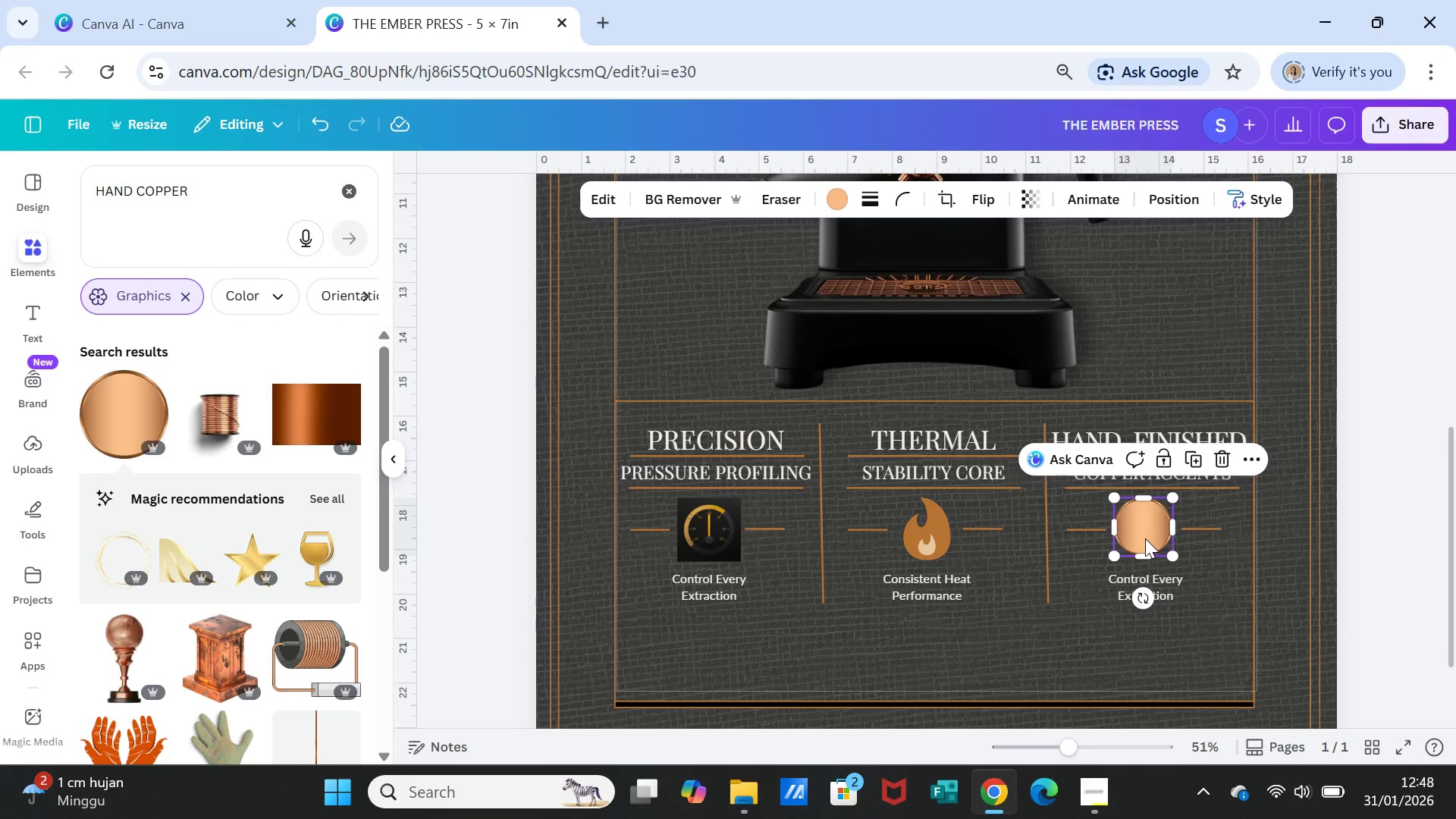 
left_click([1219, 607])
 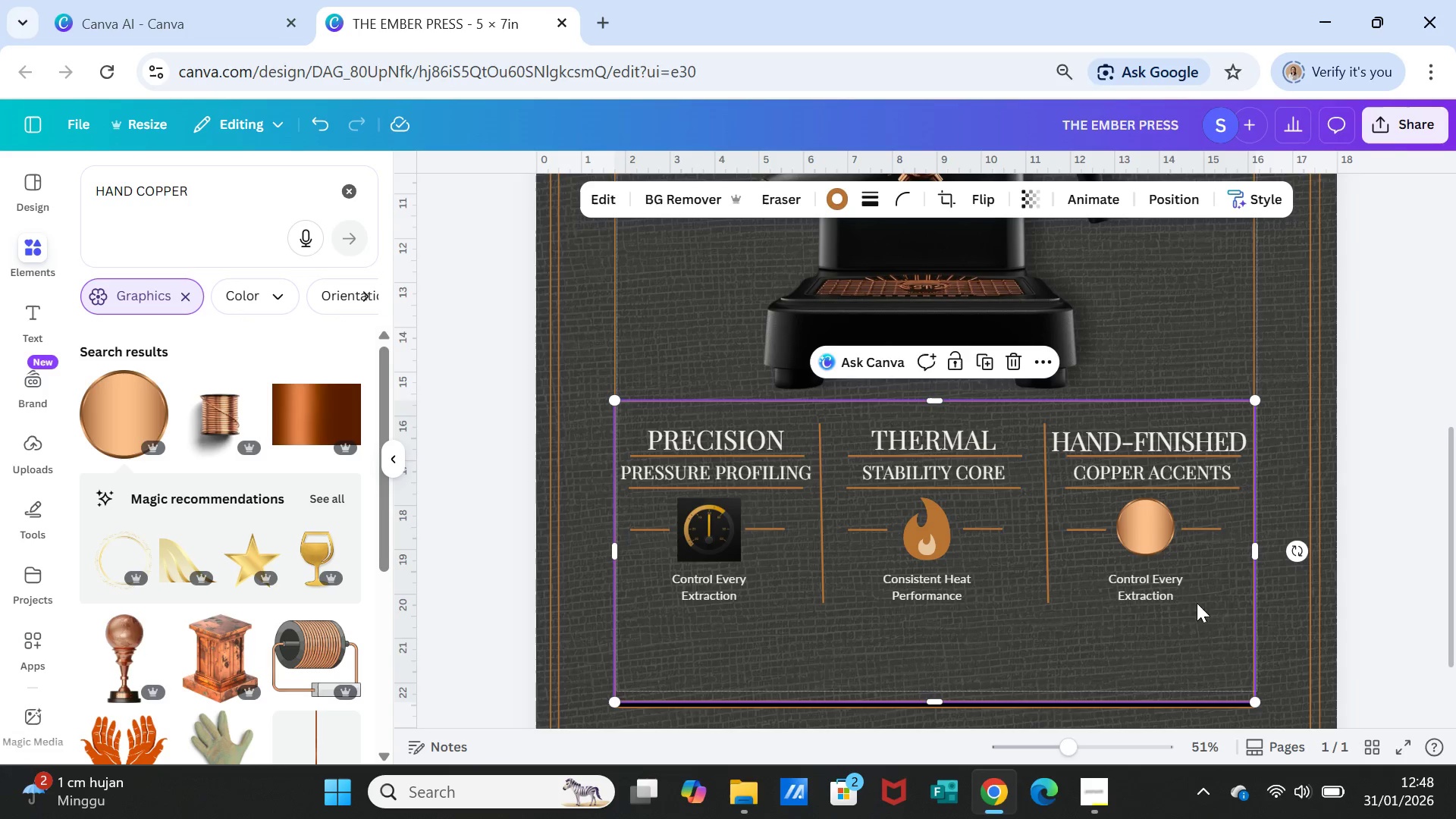 
left_click([1168, 588])
 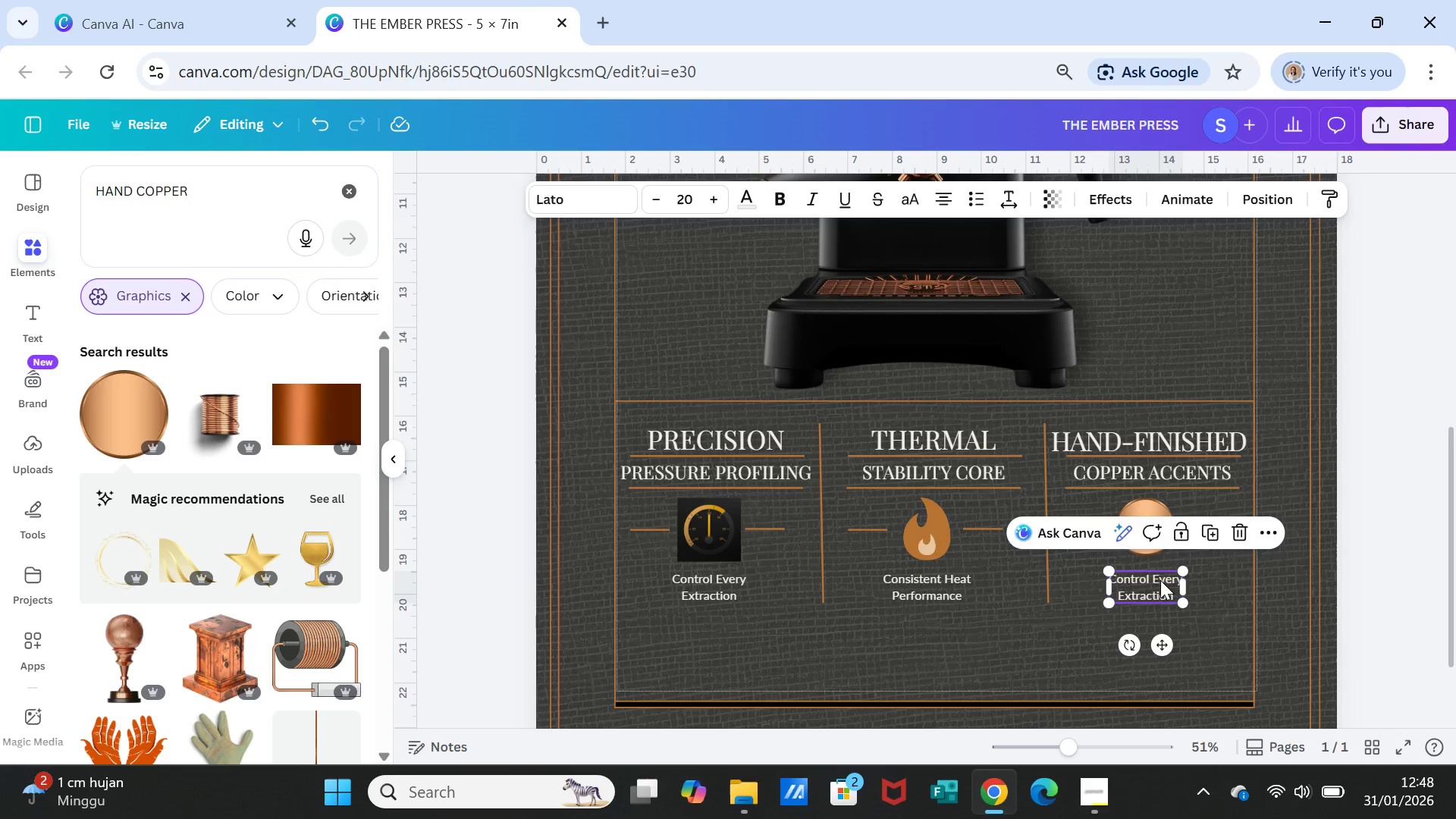 
double_click([1160, 580])
 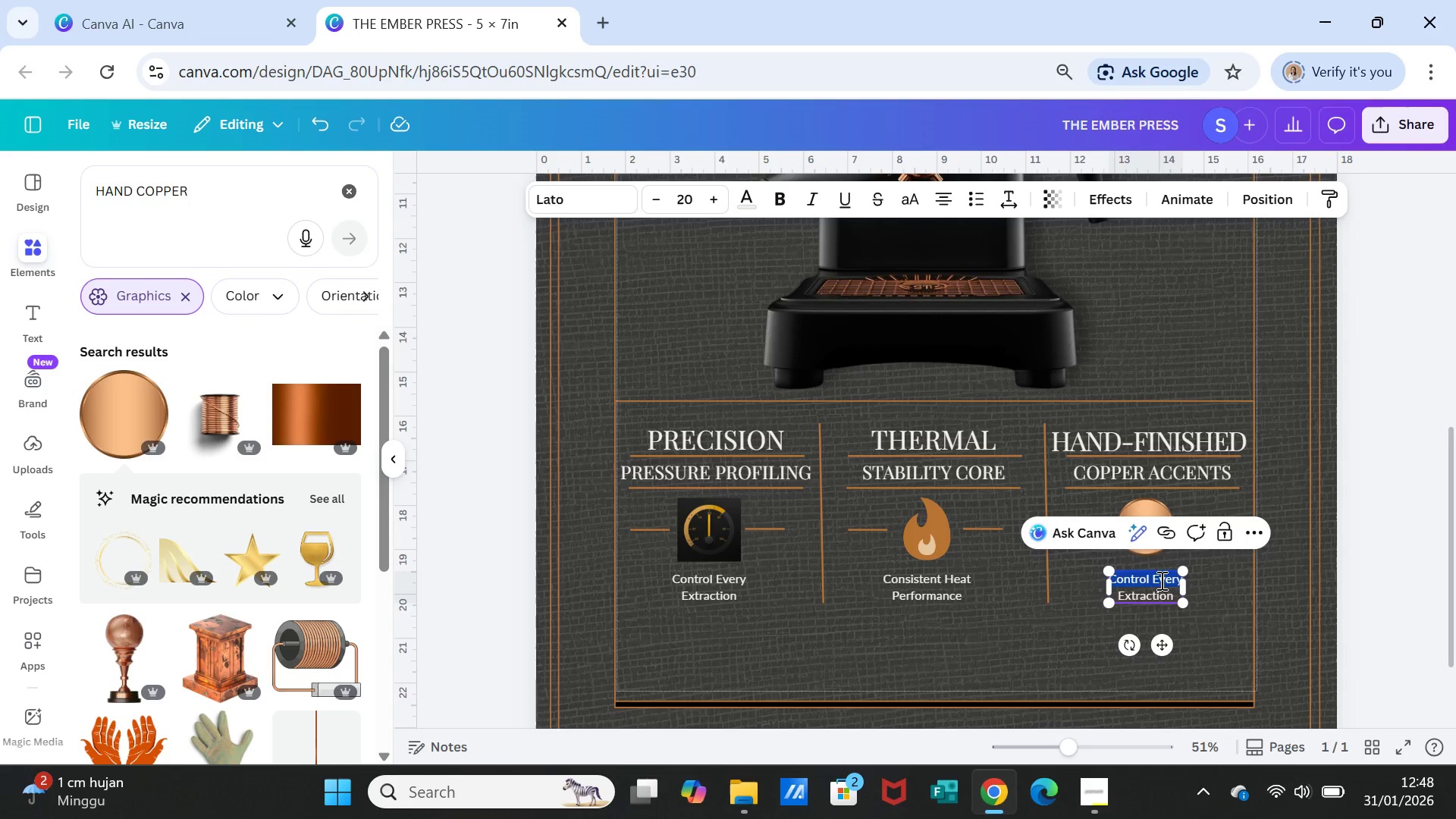 
triple_click([1160, 580])
 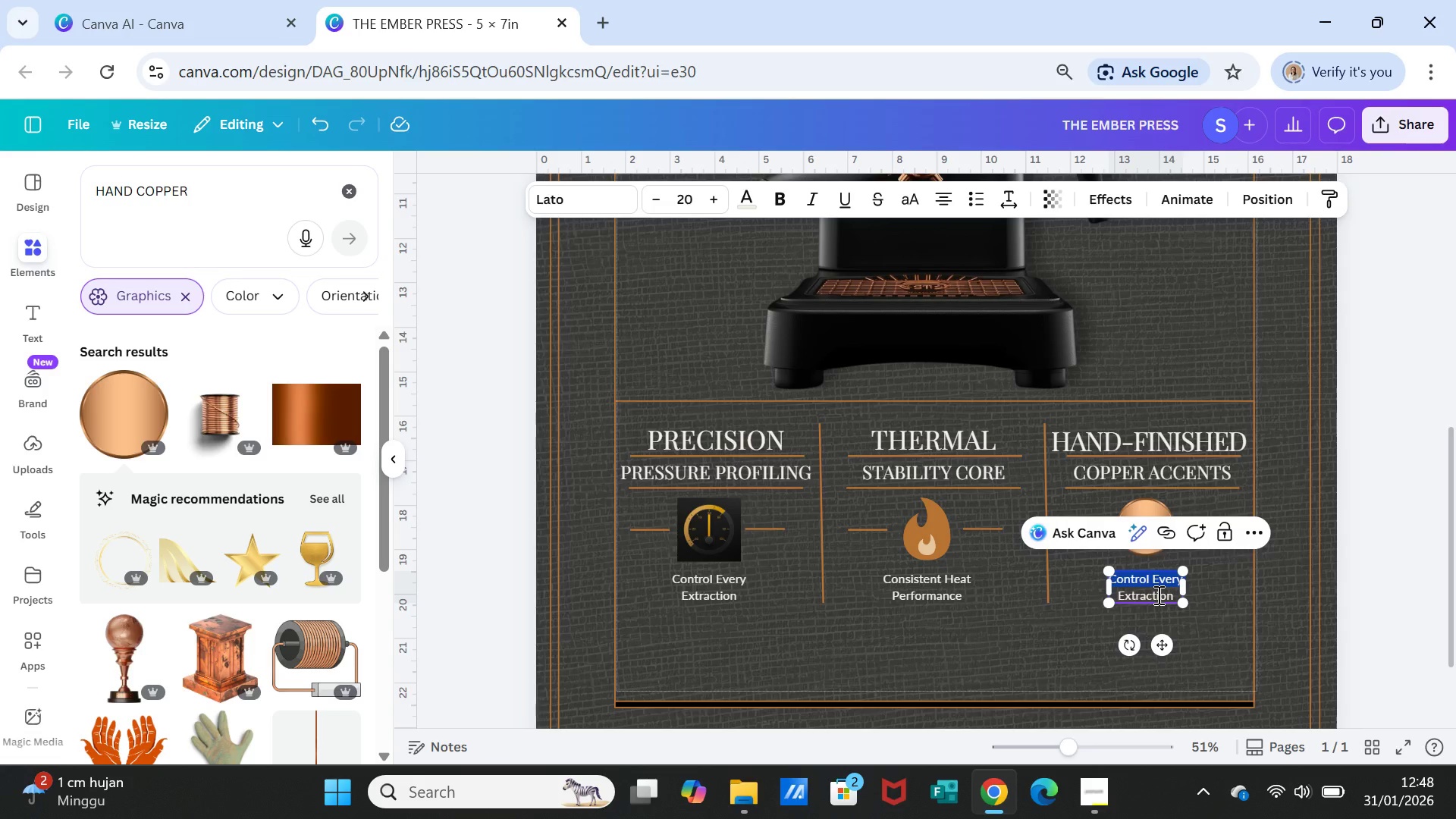 
wait(8.3)
 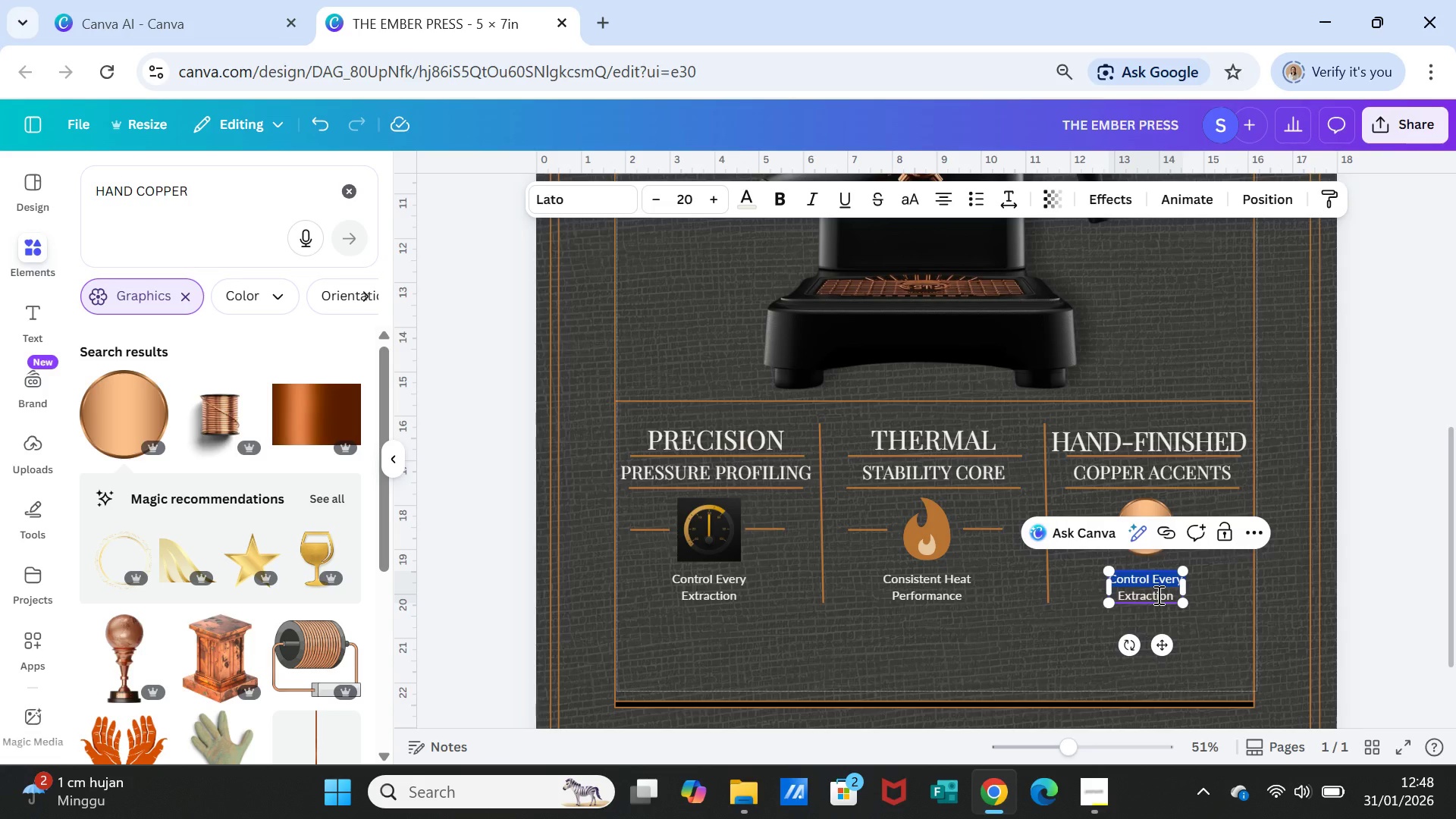 
scroll: coordinate [331, 311], scroll_direction: up, amount: 3.0
 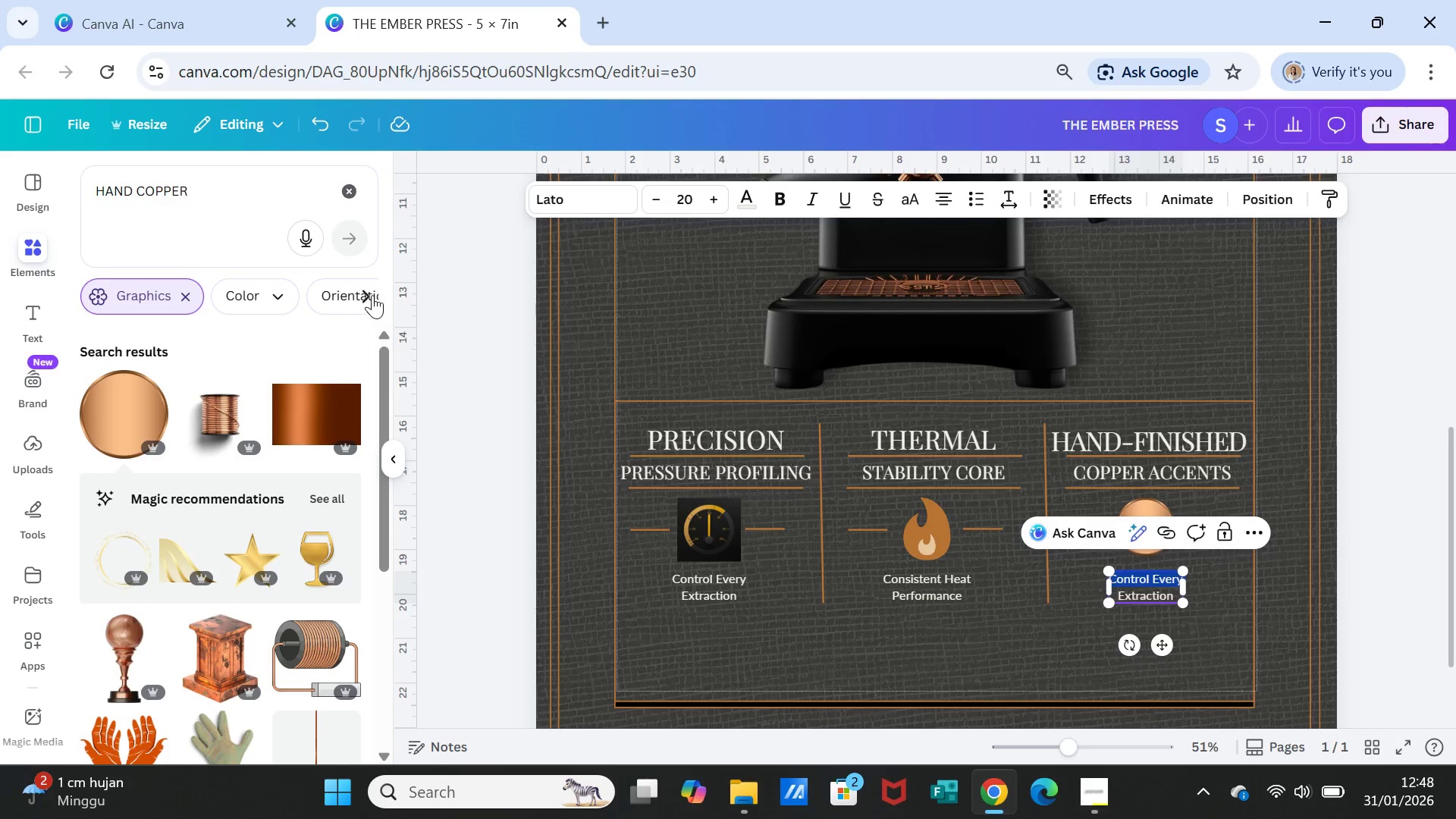 
left_click([372, 295])
 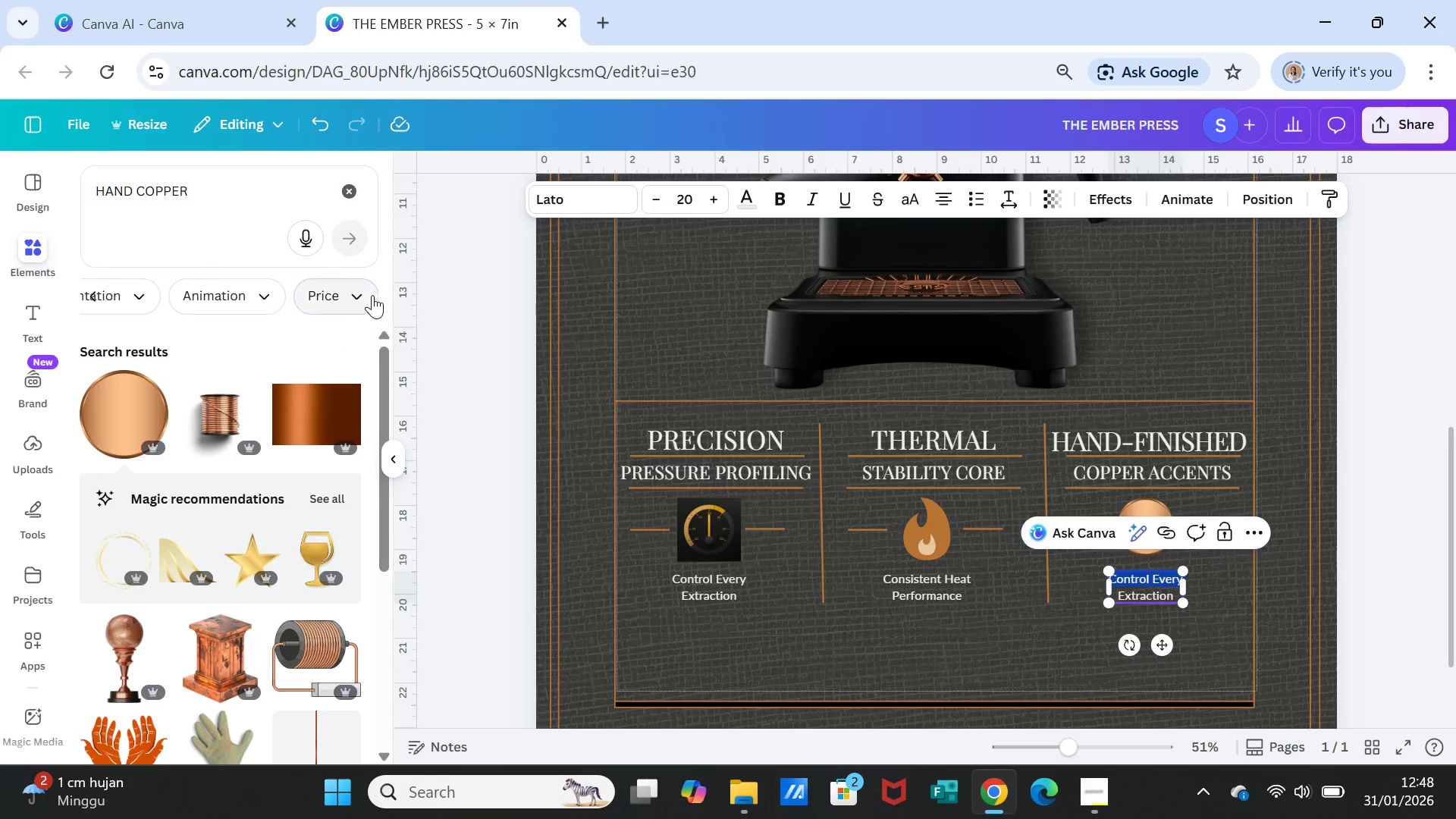 
double_click([372, 295])
 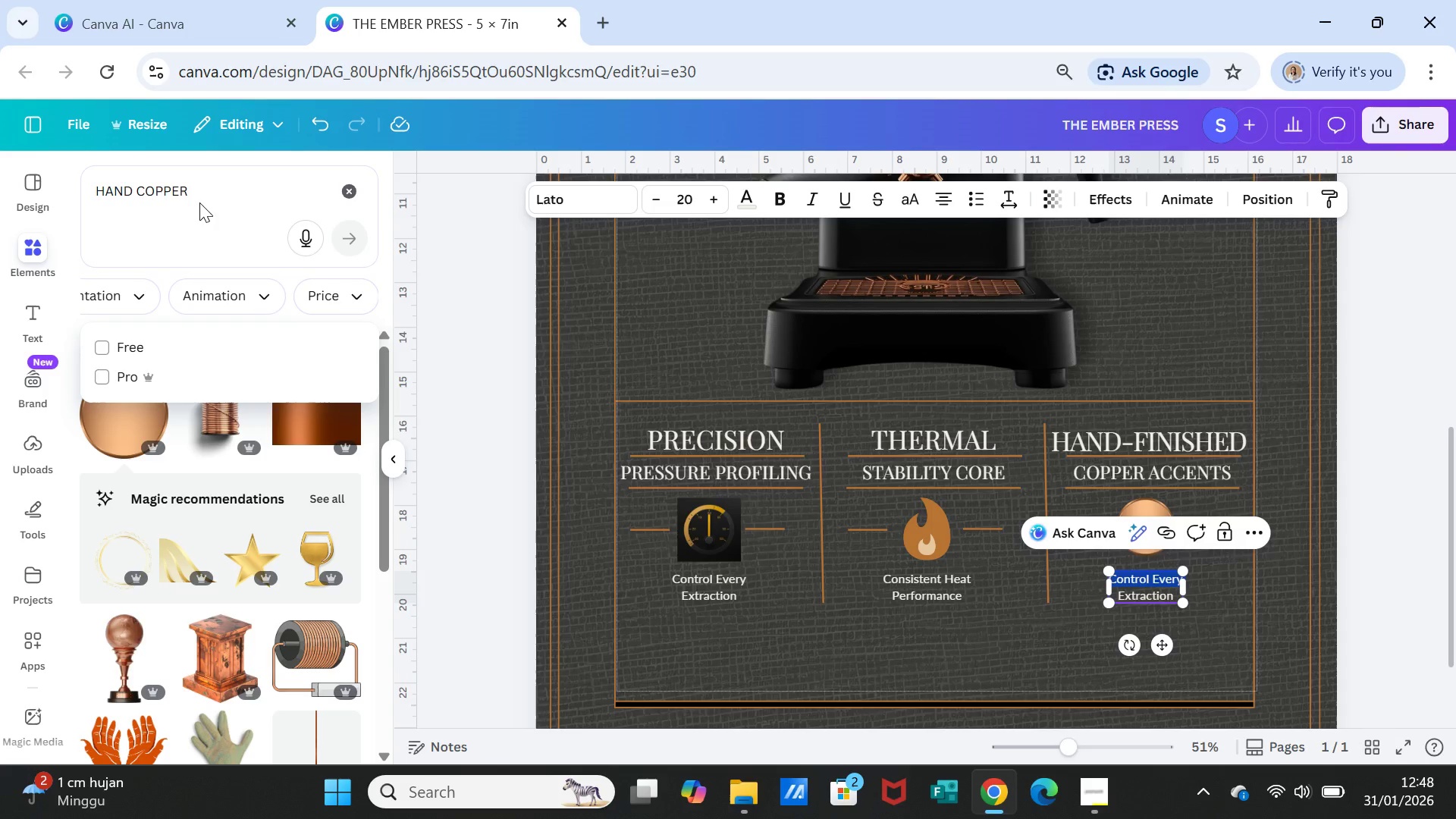 
left_click([196, 192])
 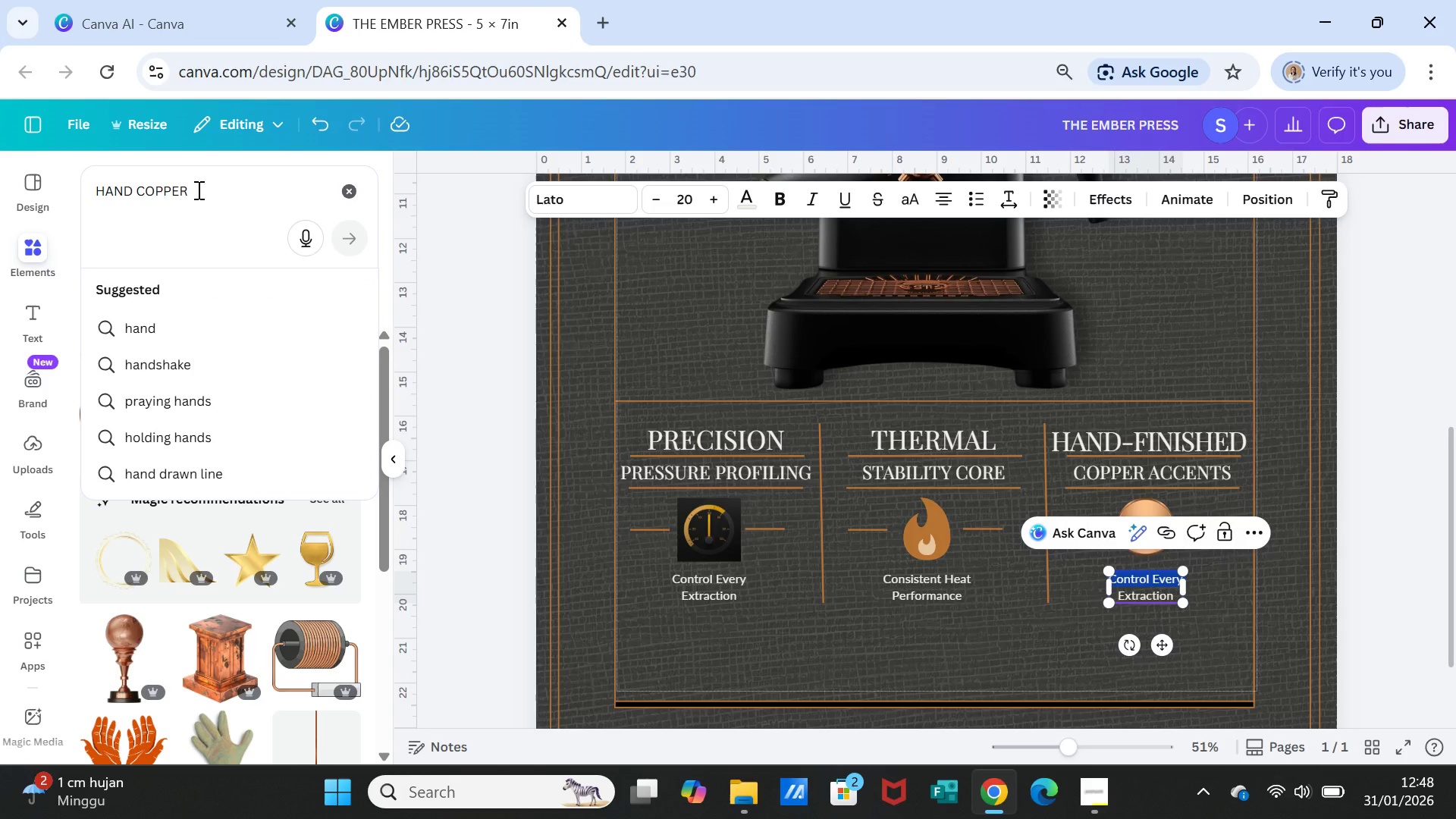 
left_click_drag(start_coordinate=[198, 190], to_coordinate=[137, 188])
 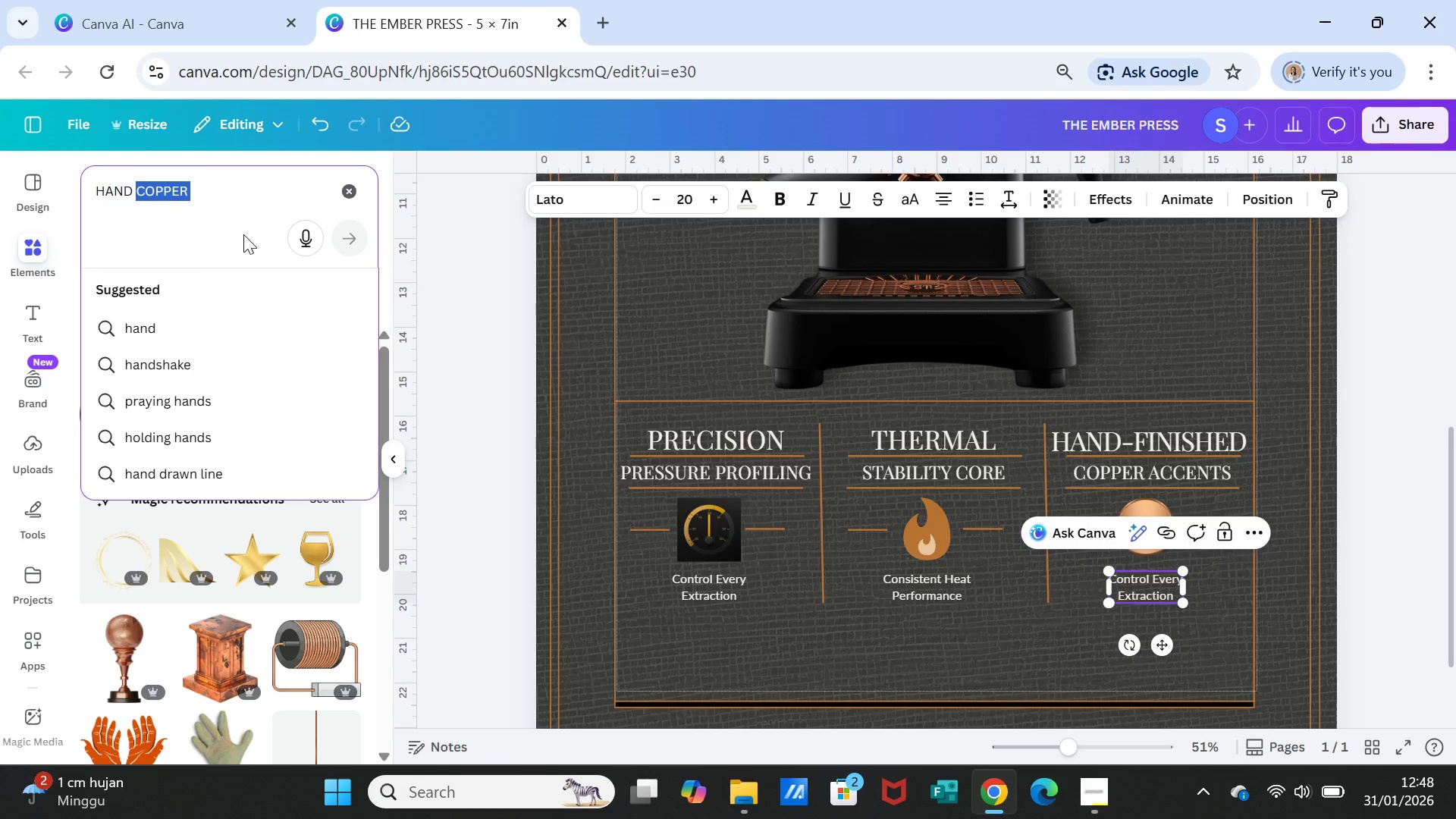 
type(COOPER )
 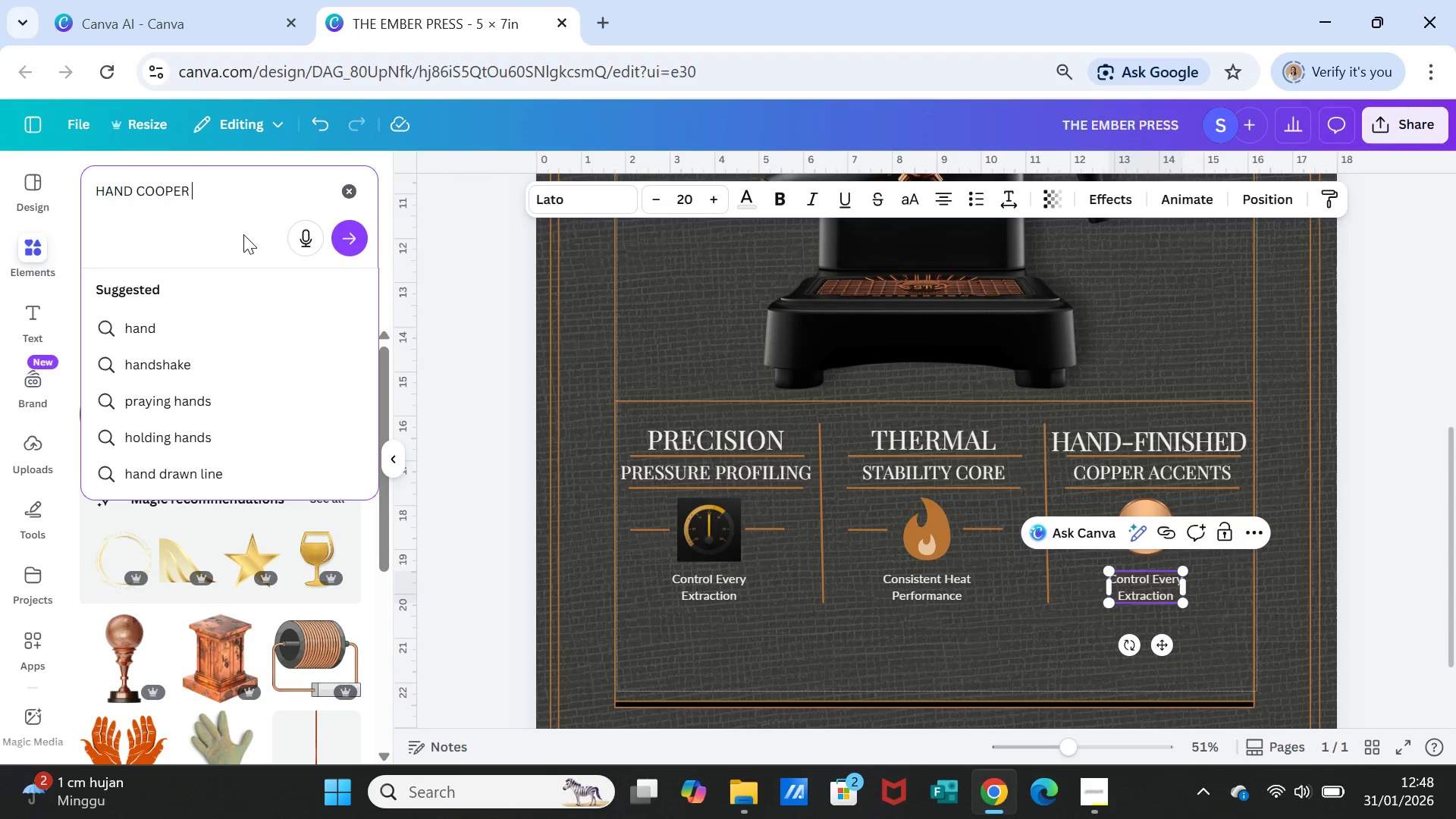 
wait(6.17)
 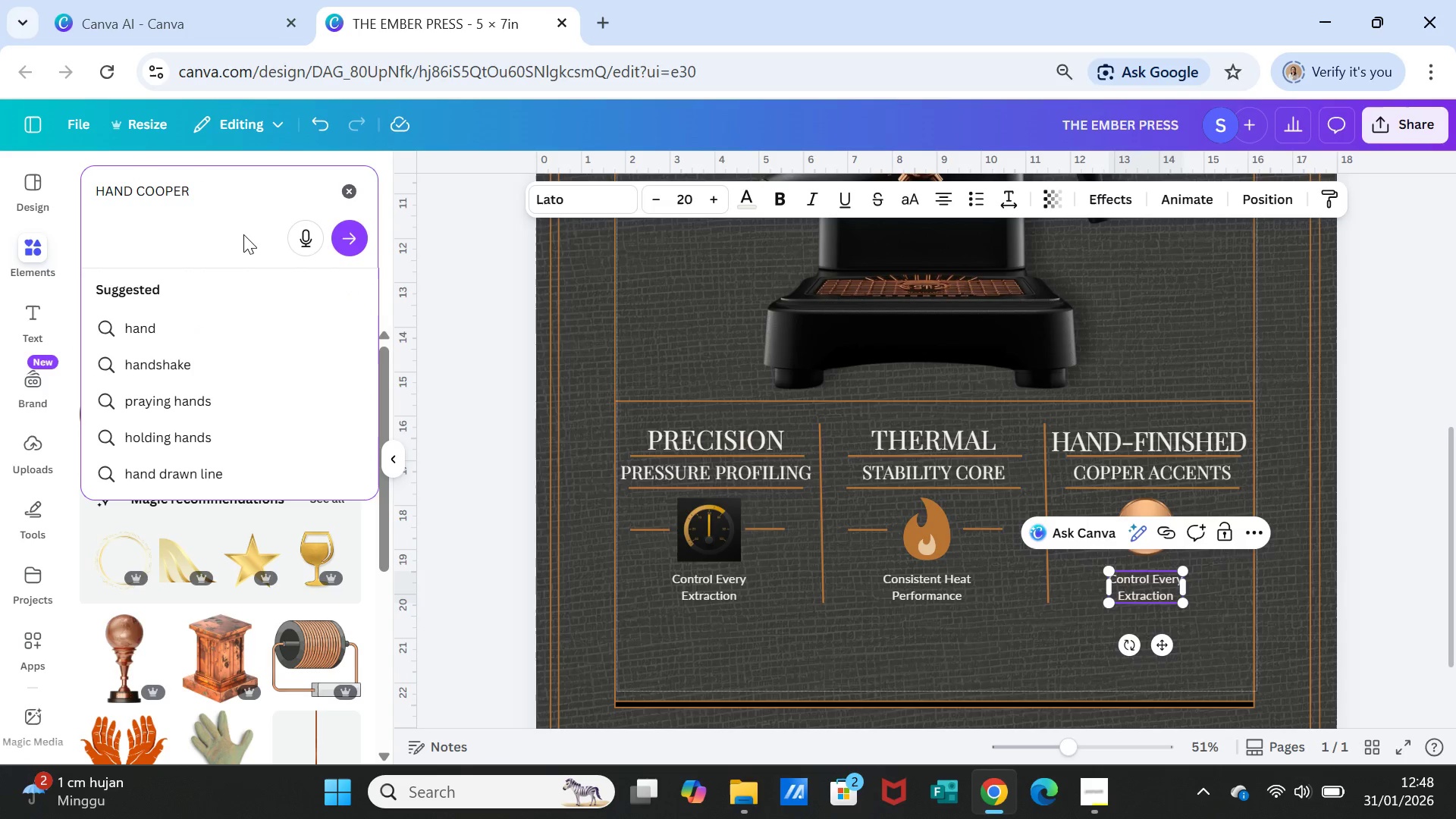 
left_click([95, 184])
 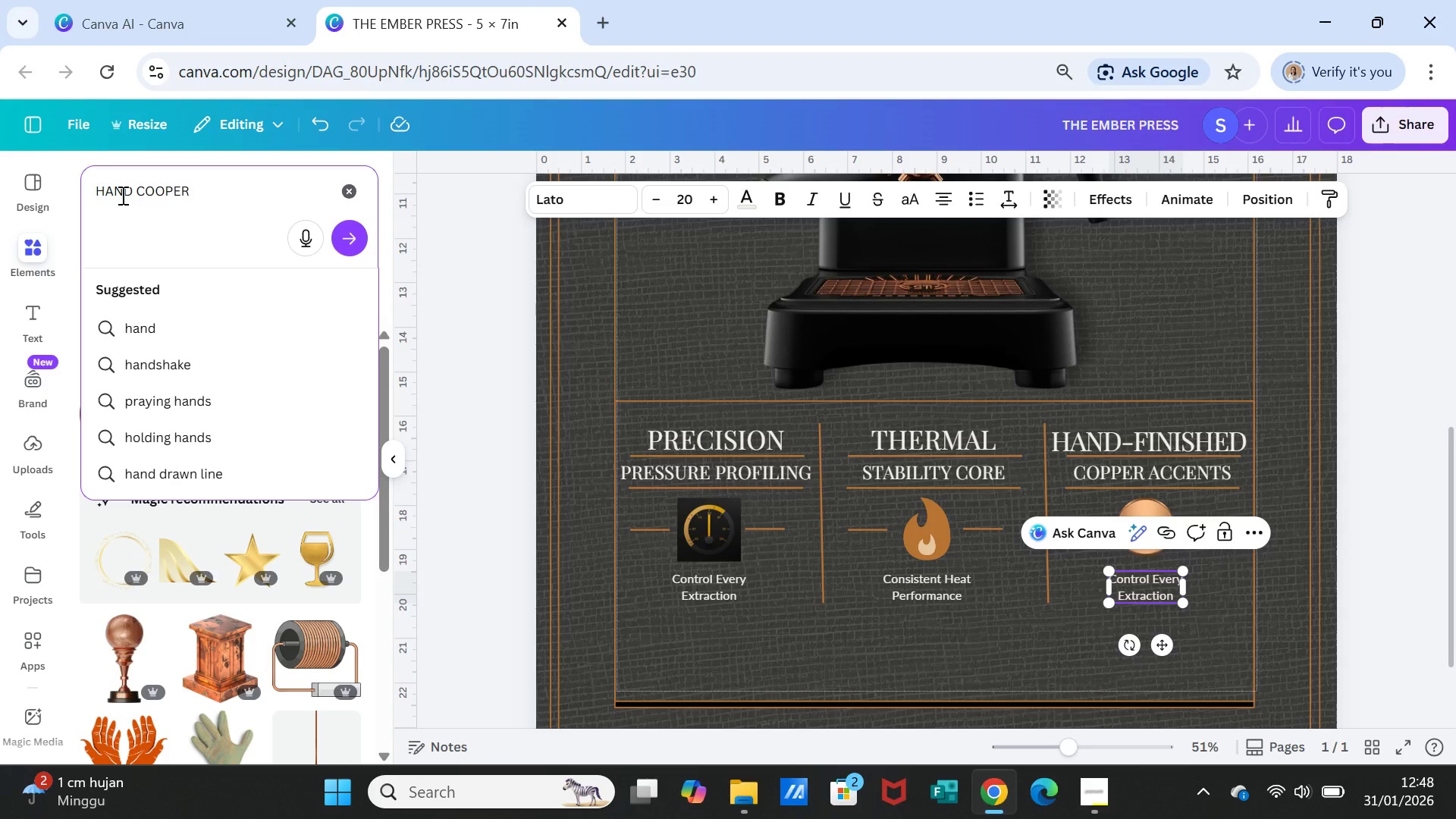 
type(CRFTED )
 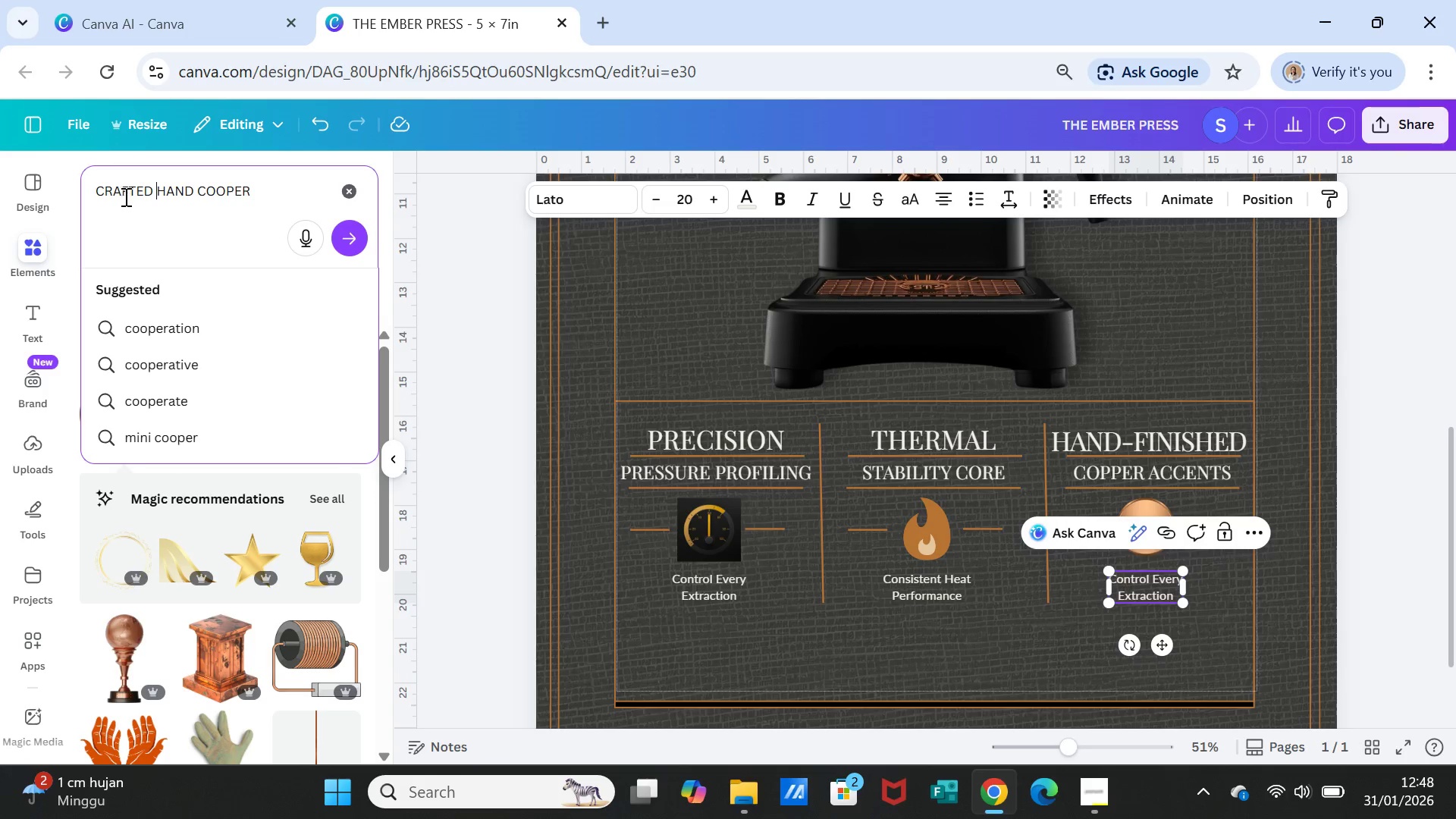 
left_click([196, 195])
 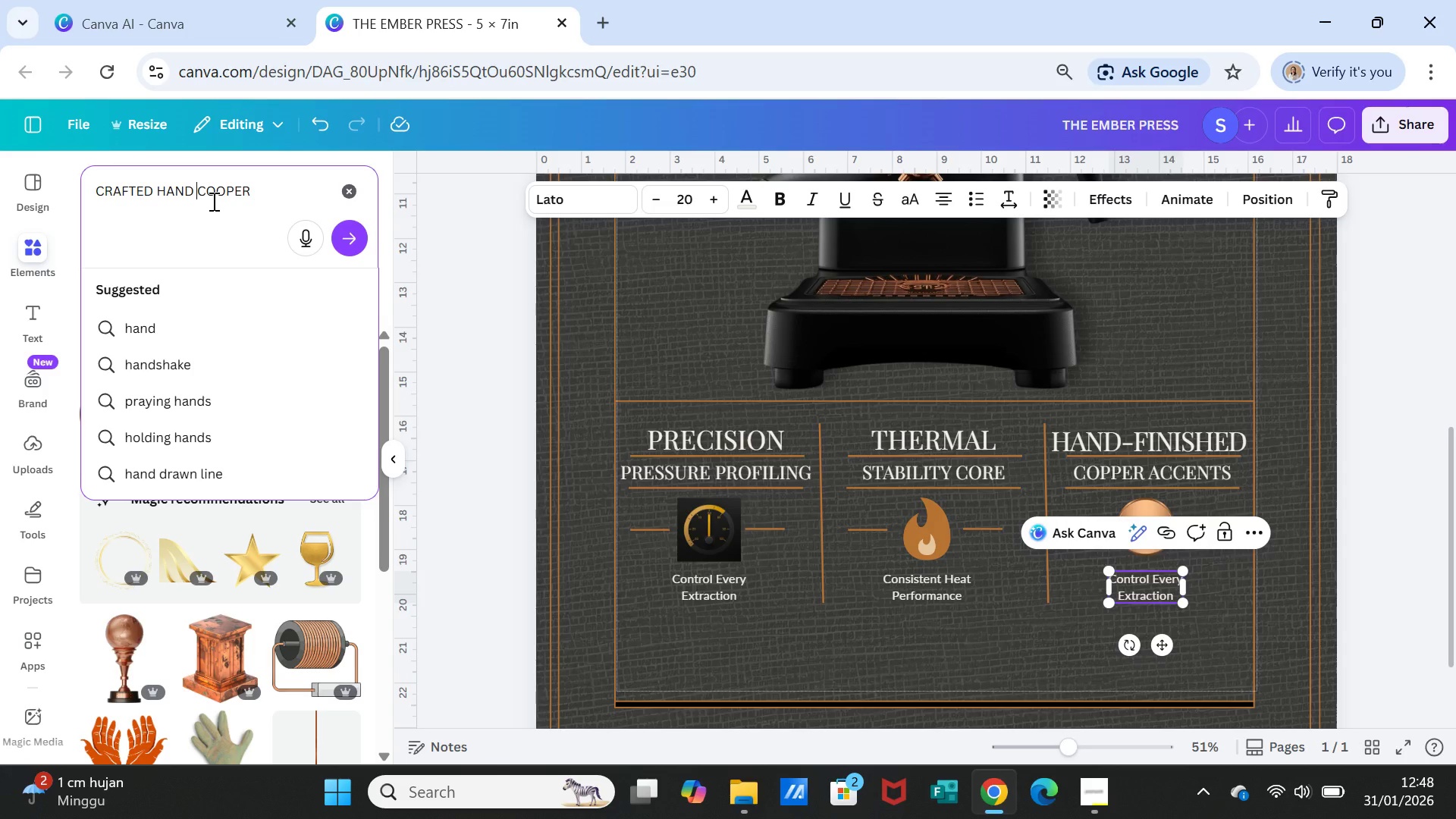 
type(FINISHED)
 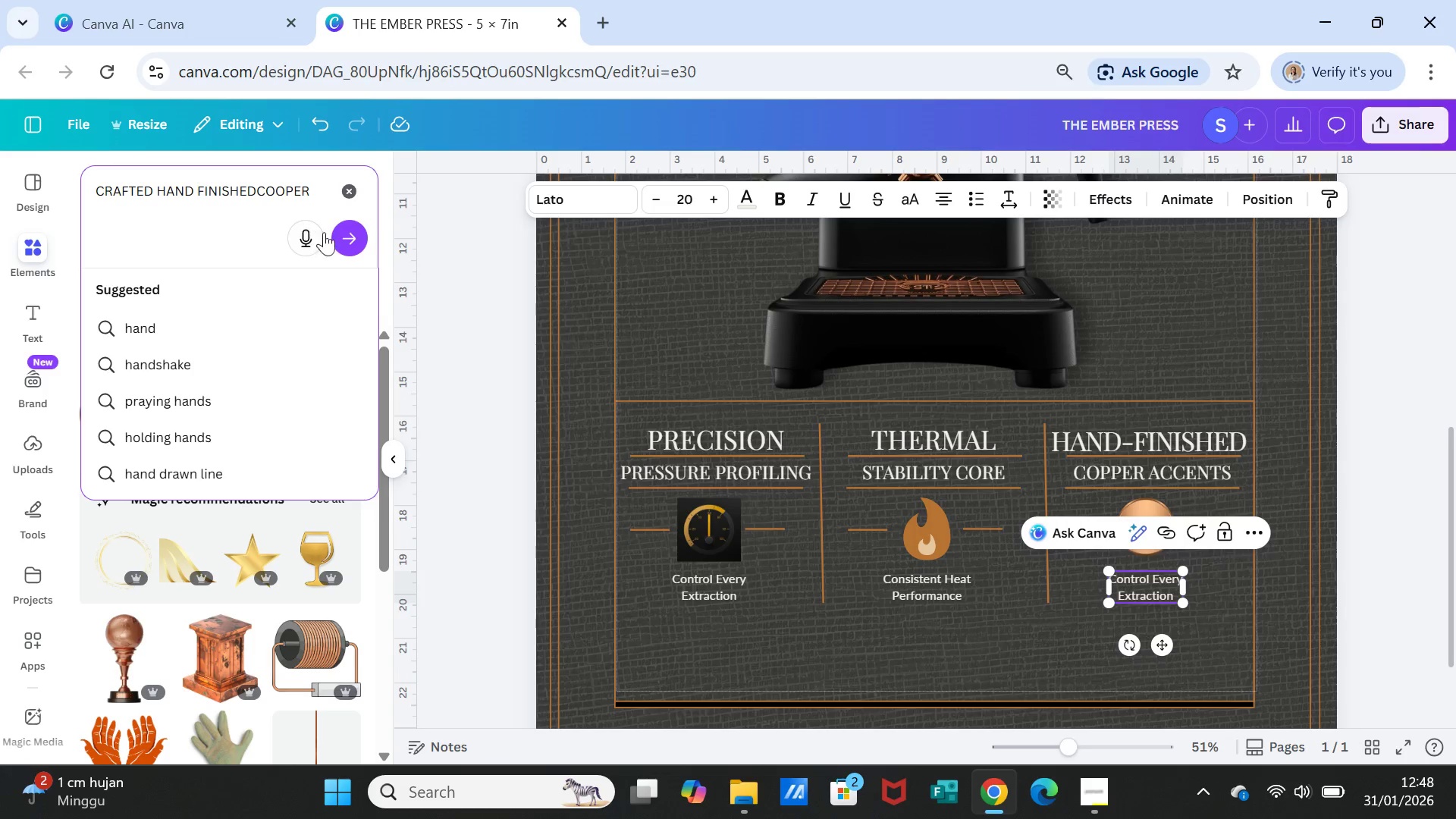 
key(Space)
 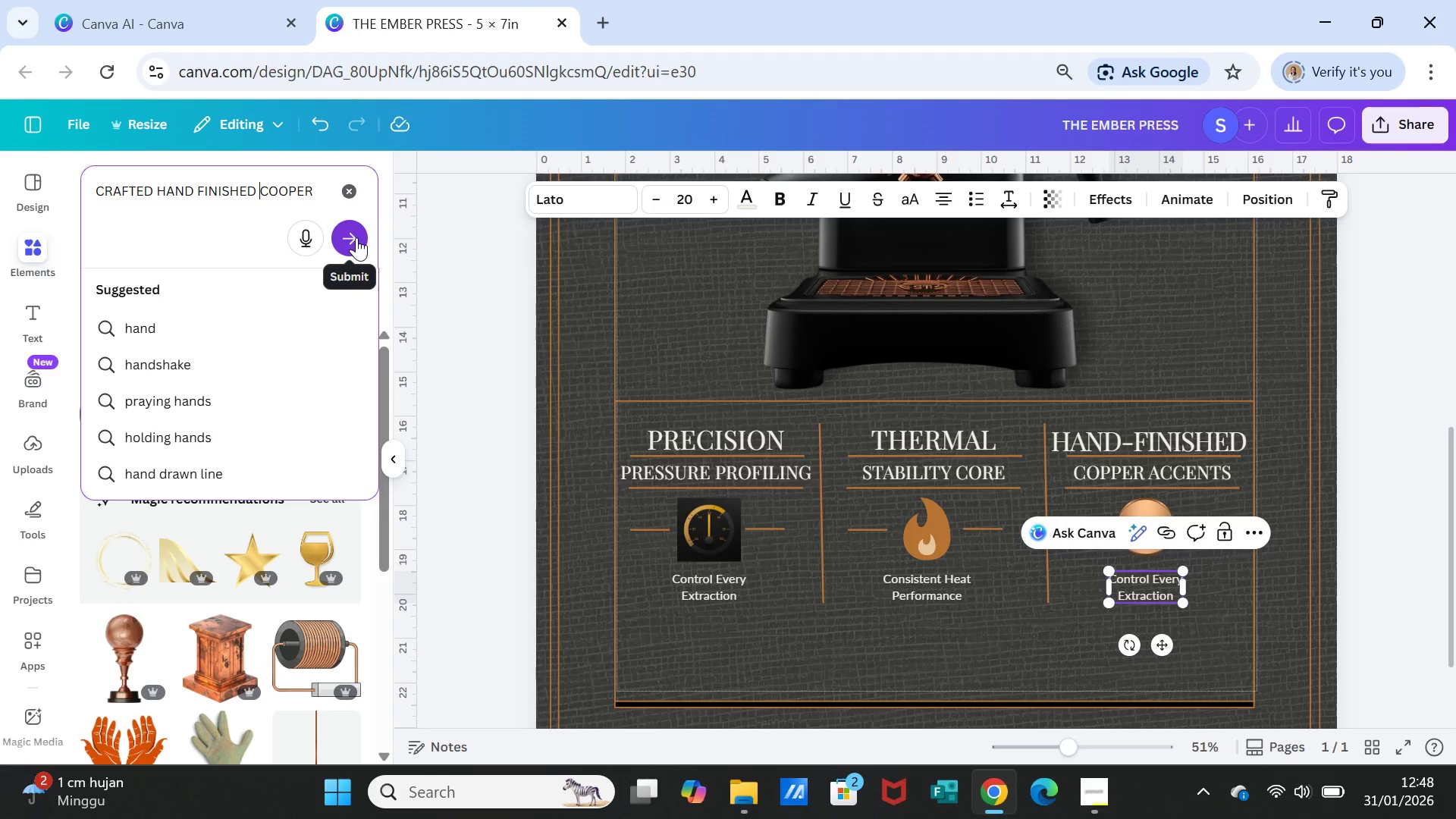 
left_click([356, 237])
 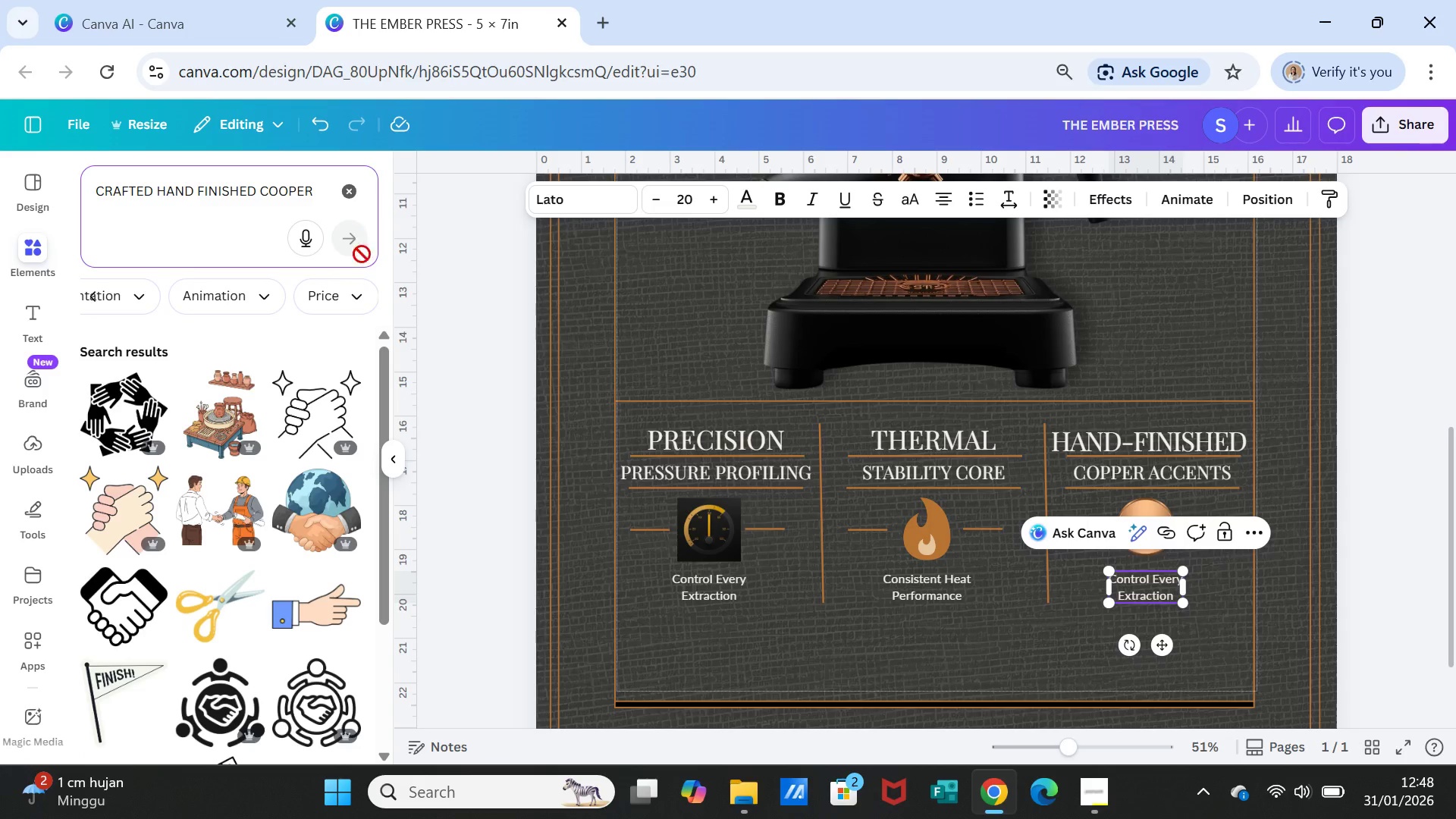 
scroll: coordinate [311, 563], scroll_direction: down, amount: 2.0
 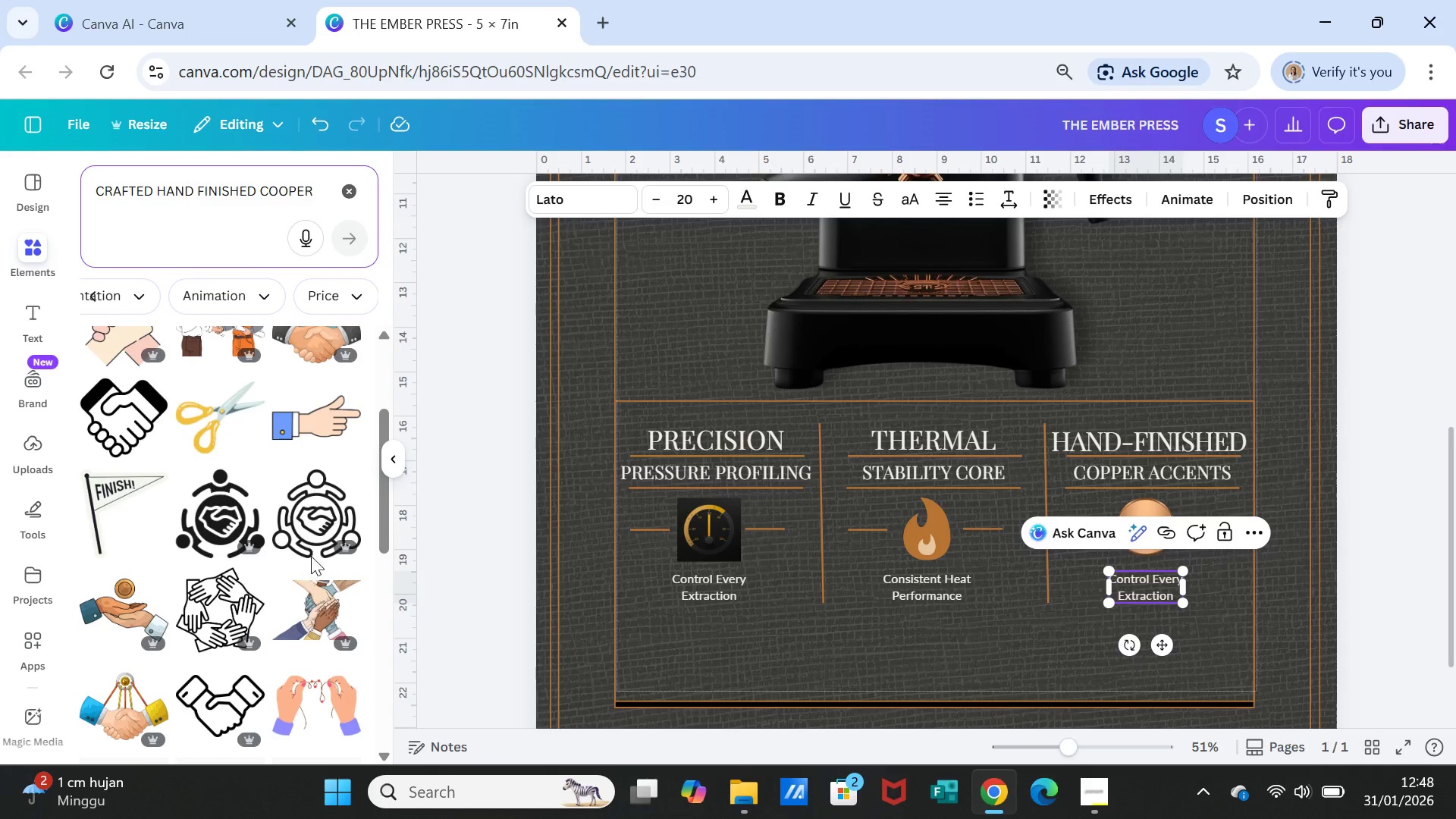 
scroll: coordinate [305, 509], scroll_direction: up, amount: 8.0
 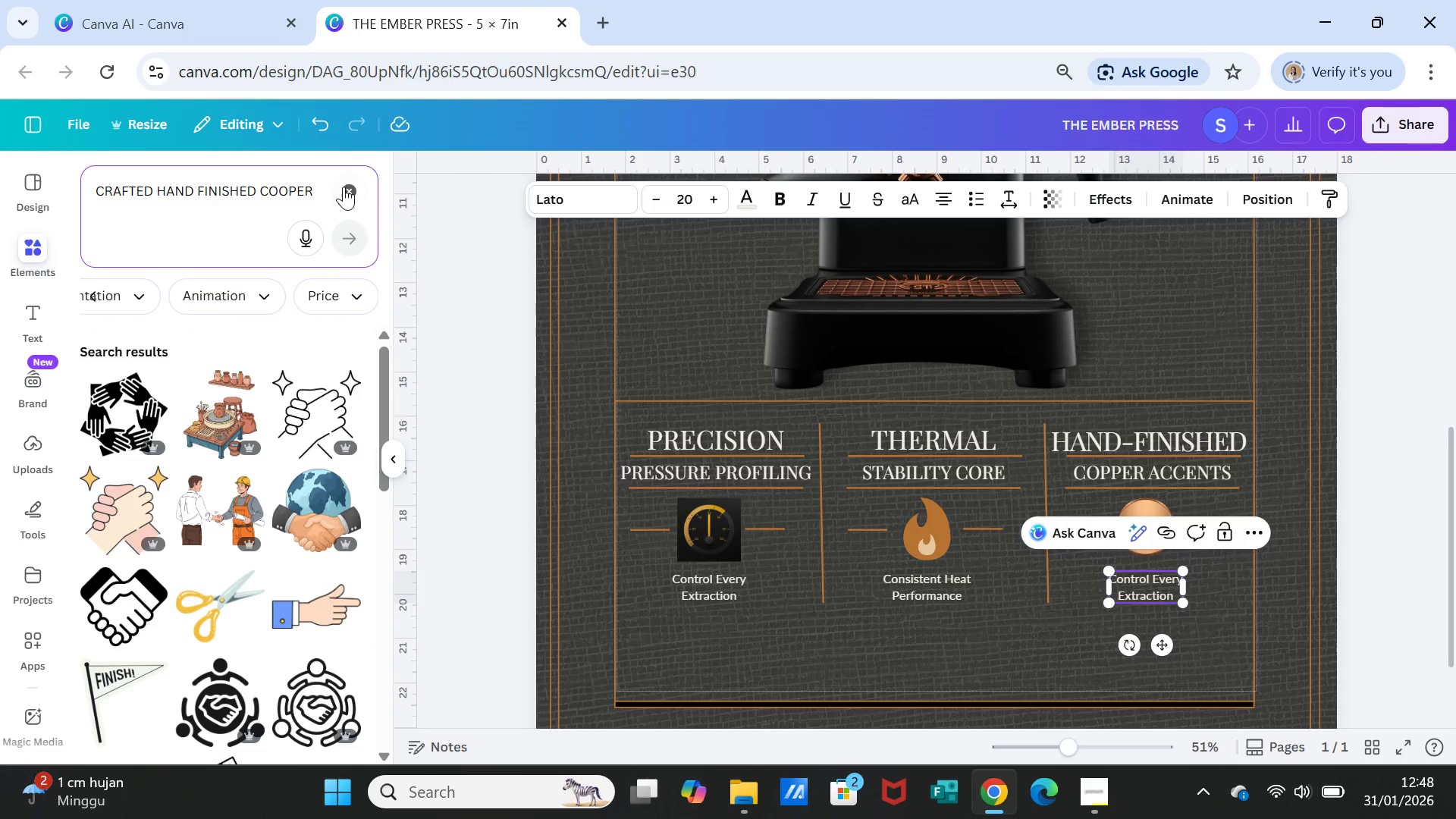 
left_click([344, 187])
 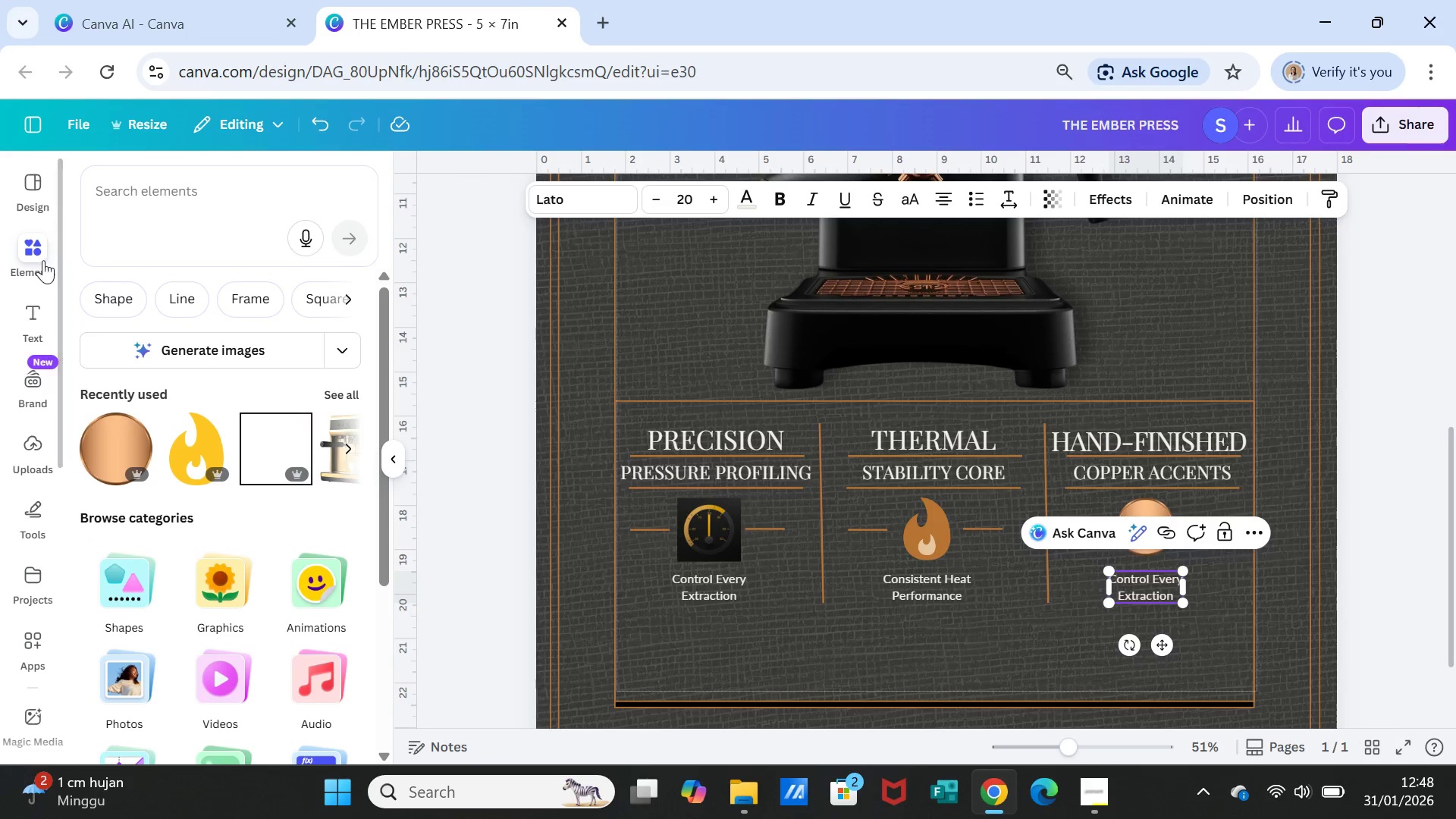 
left_click([42, 255])
 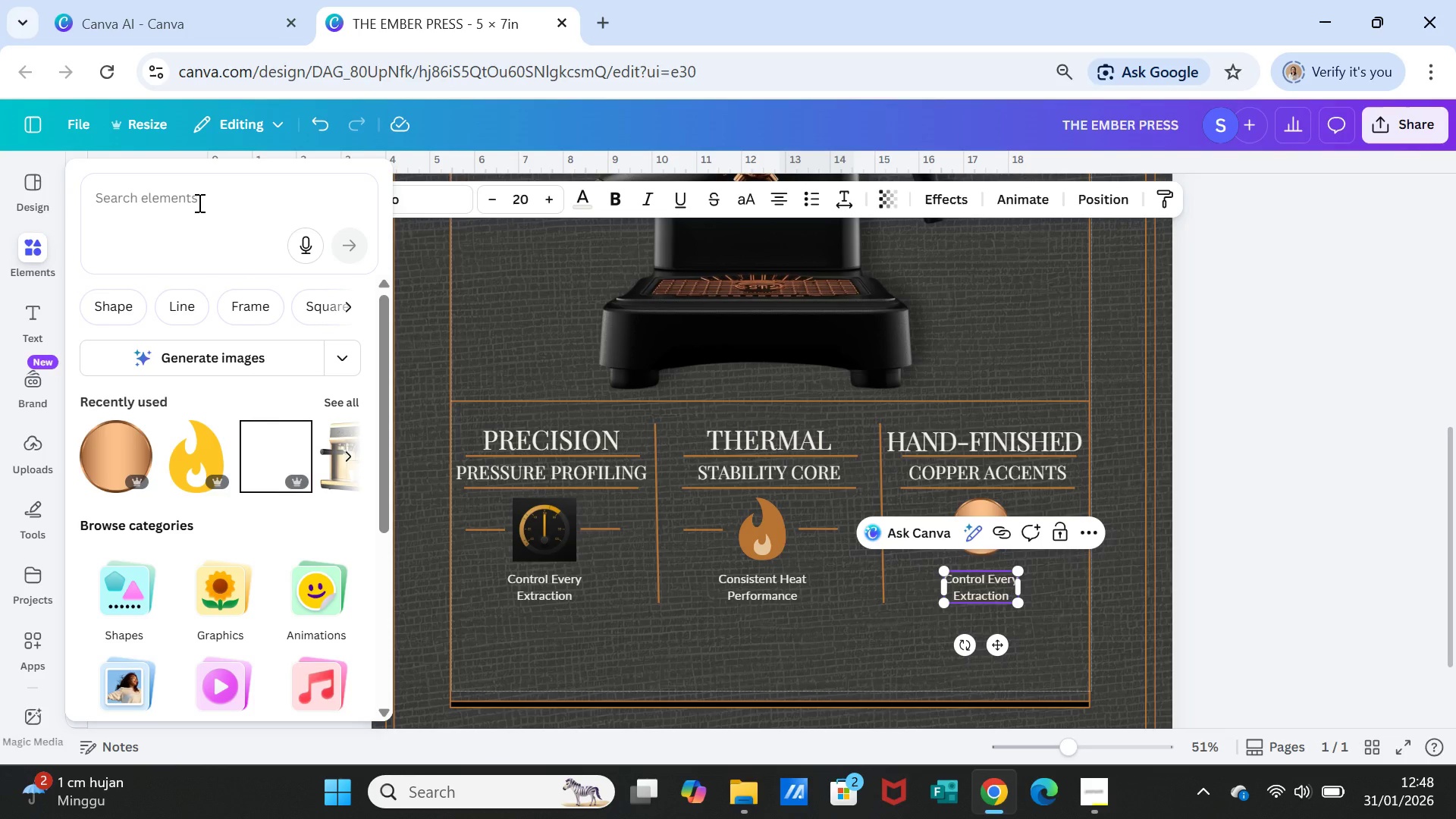 
left_click([198, 202])
 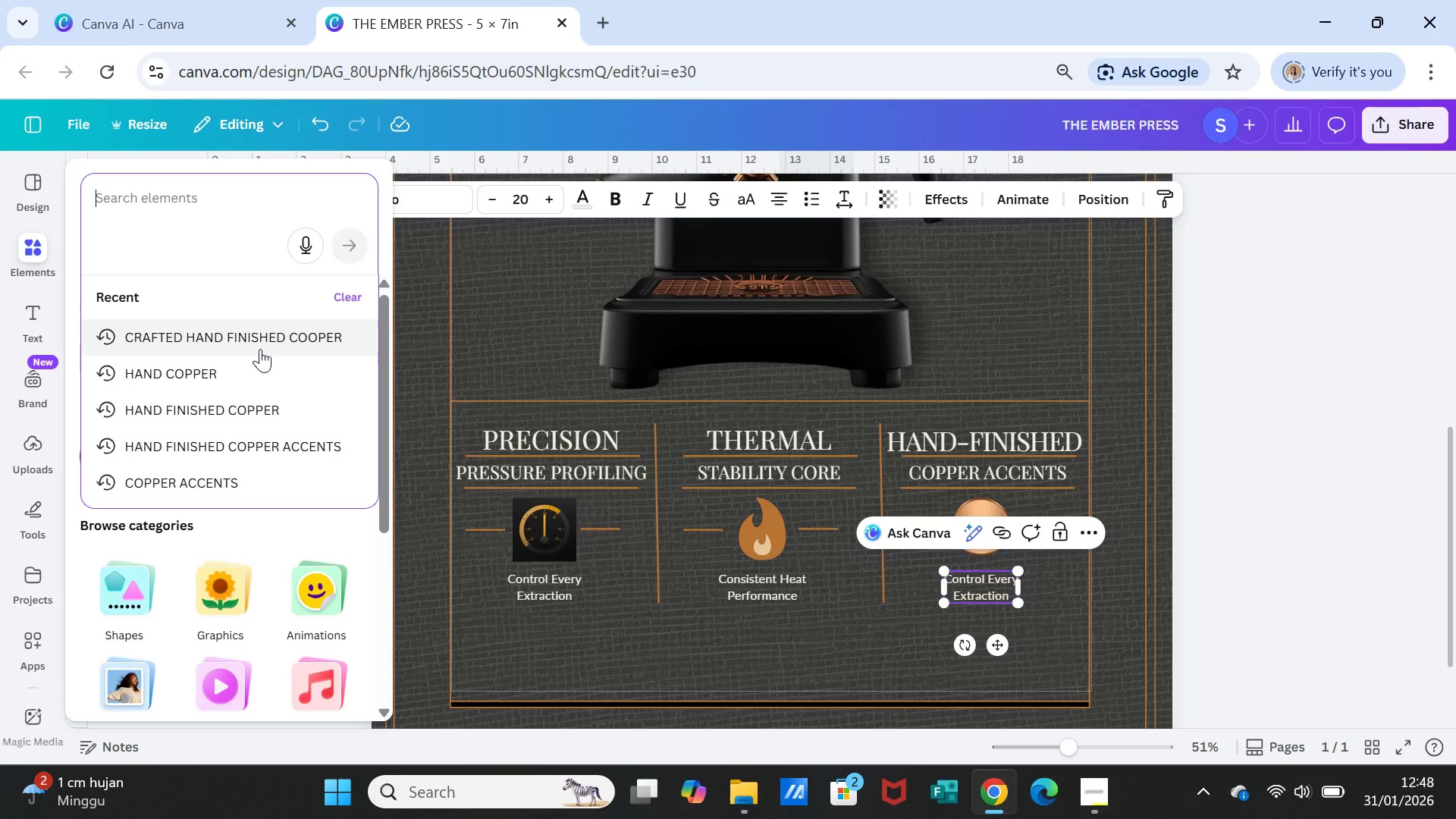 
left_click([259, 343])
 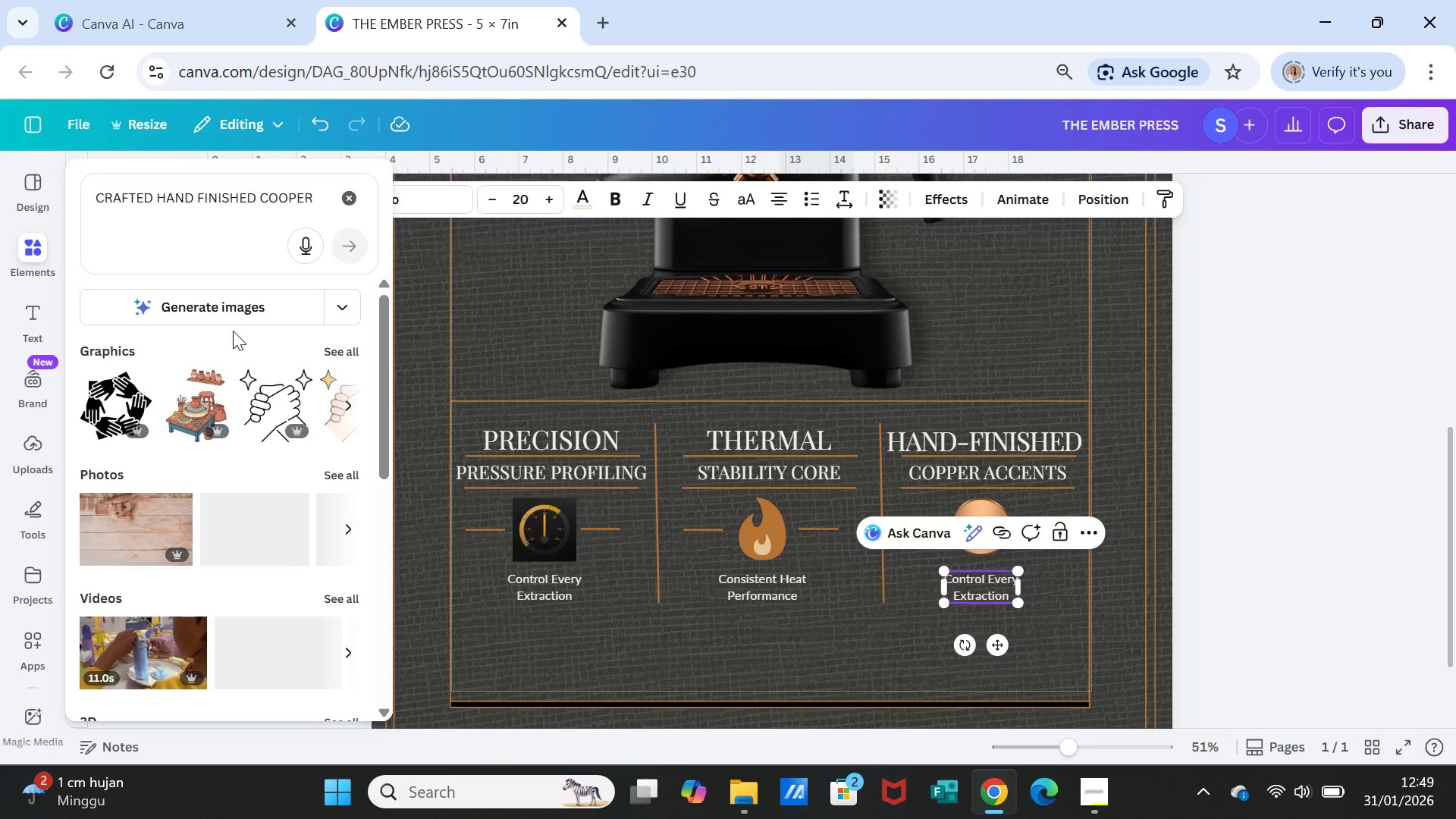 
left_click([233, 306])
 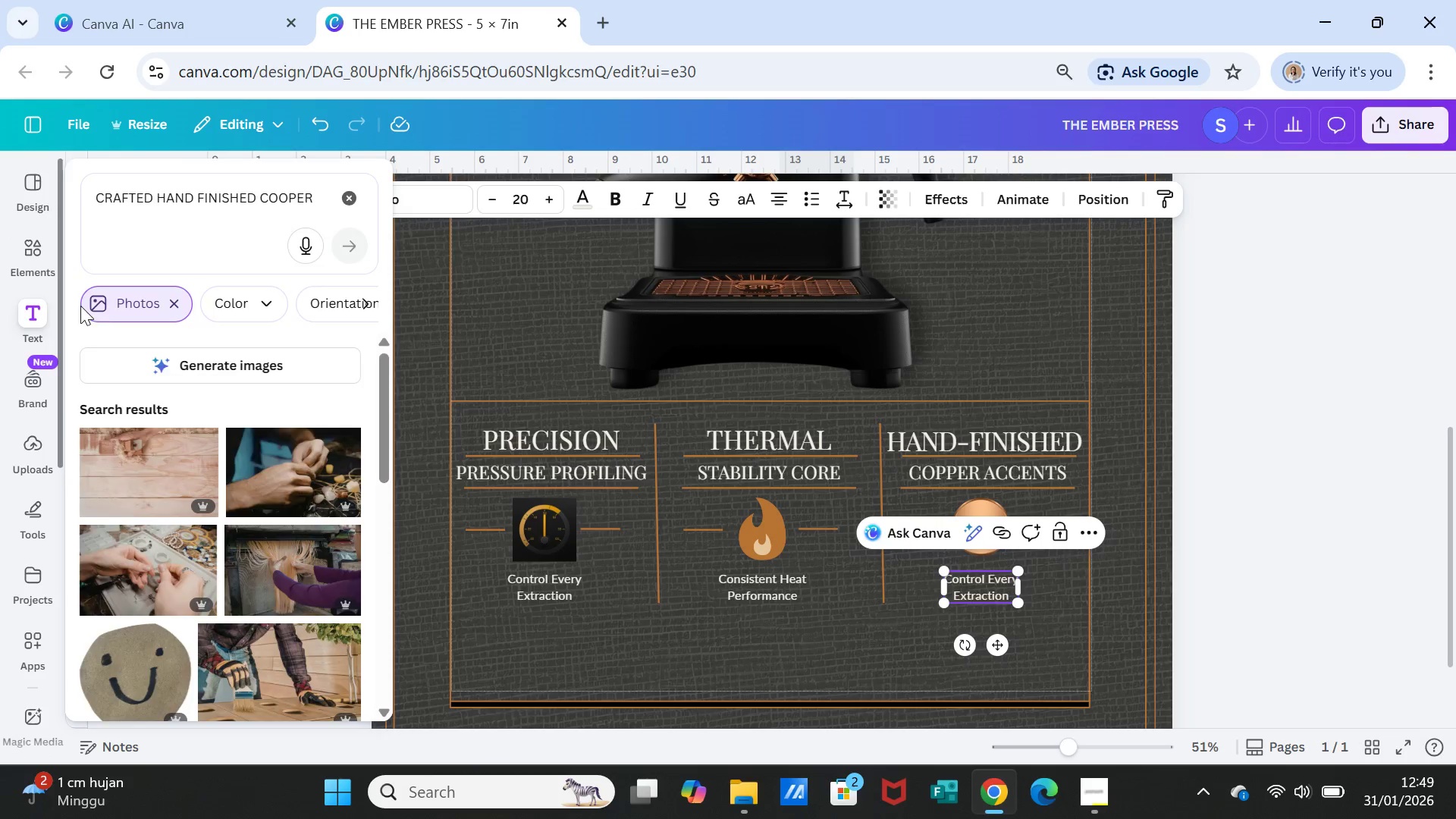 
left_click([115, 298])
 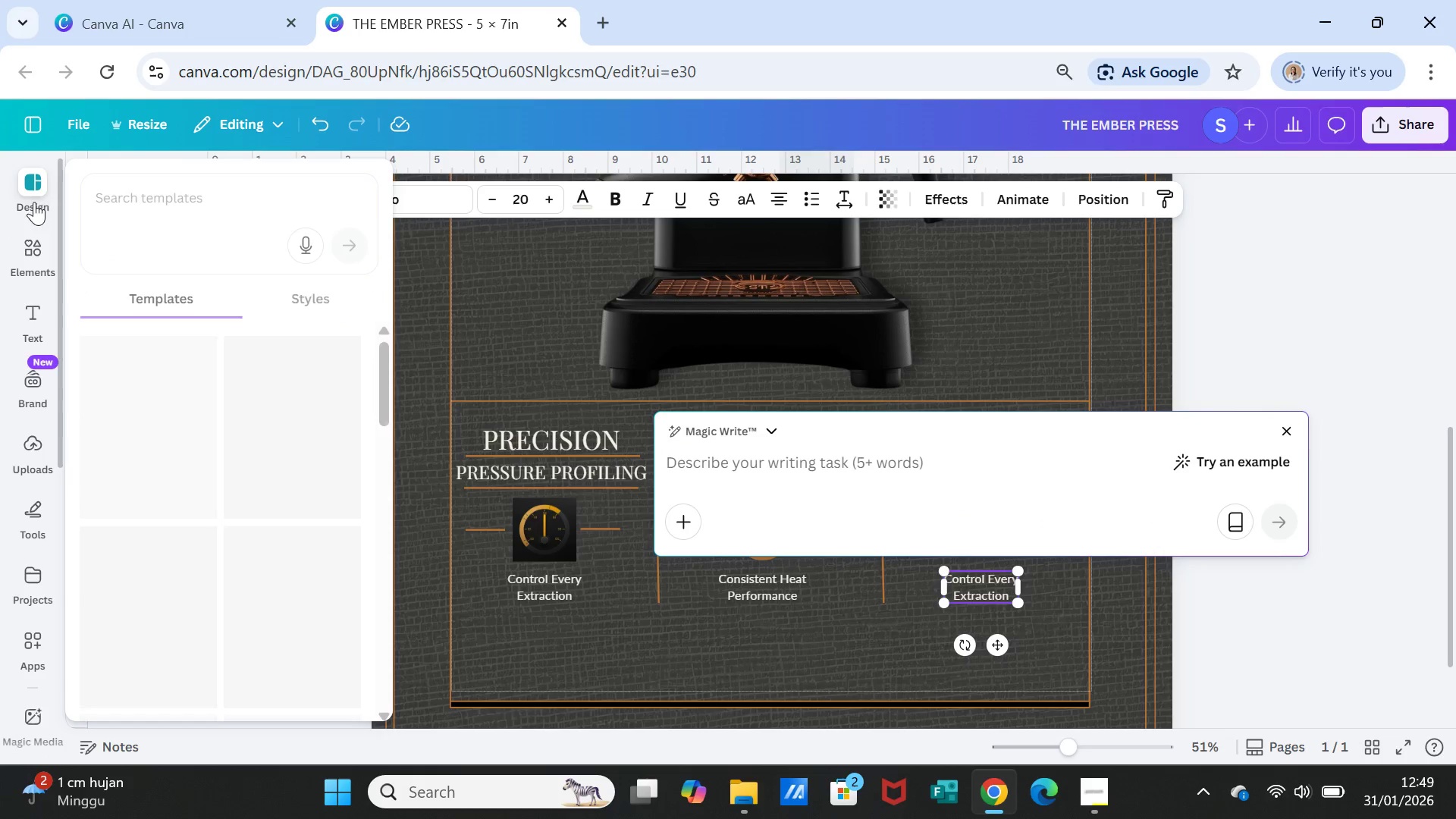 
left_click([30, 235])
 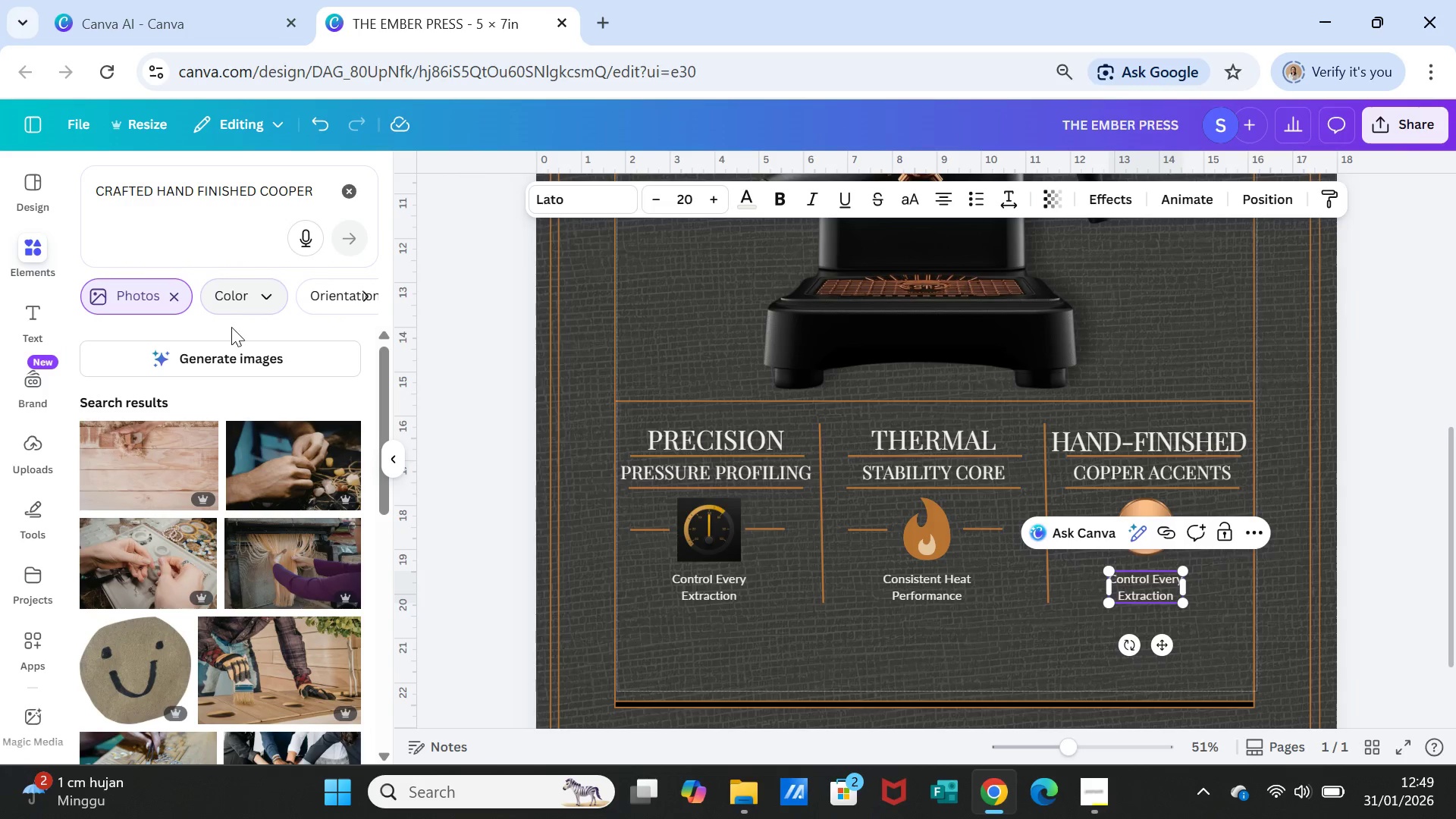 
left_click([231, 356])
 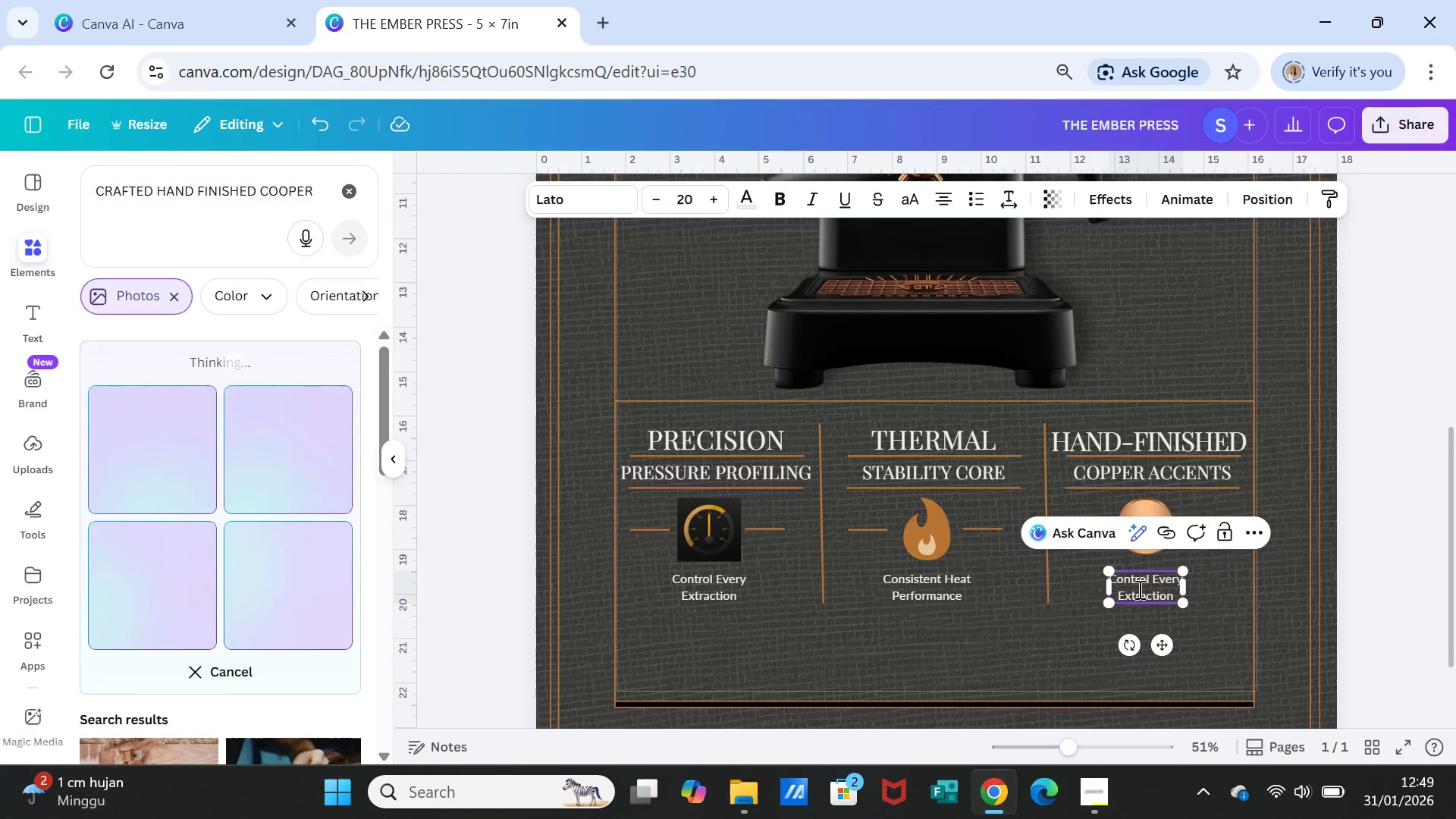 
wait(6.75)
 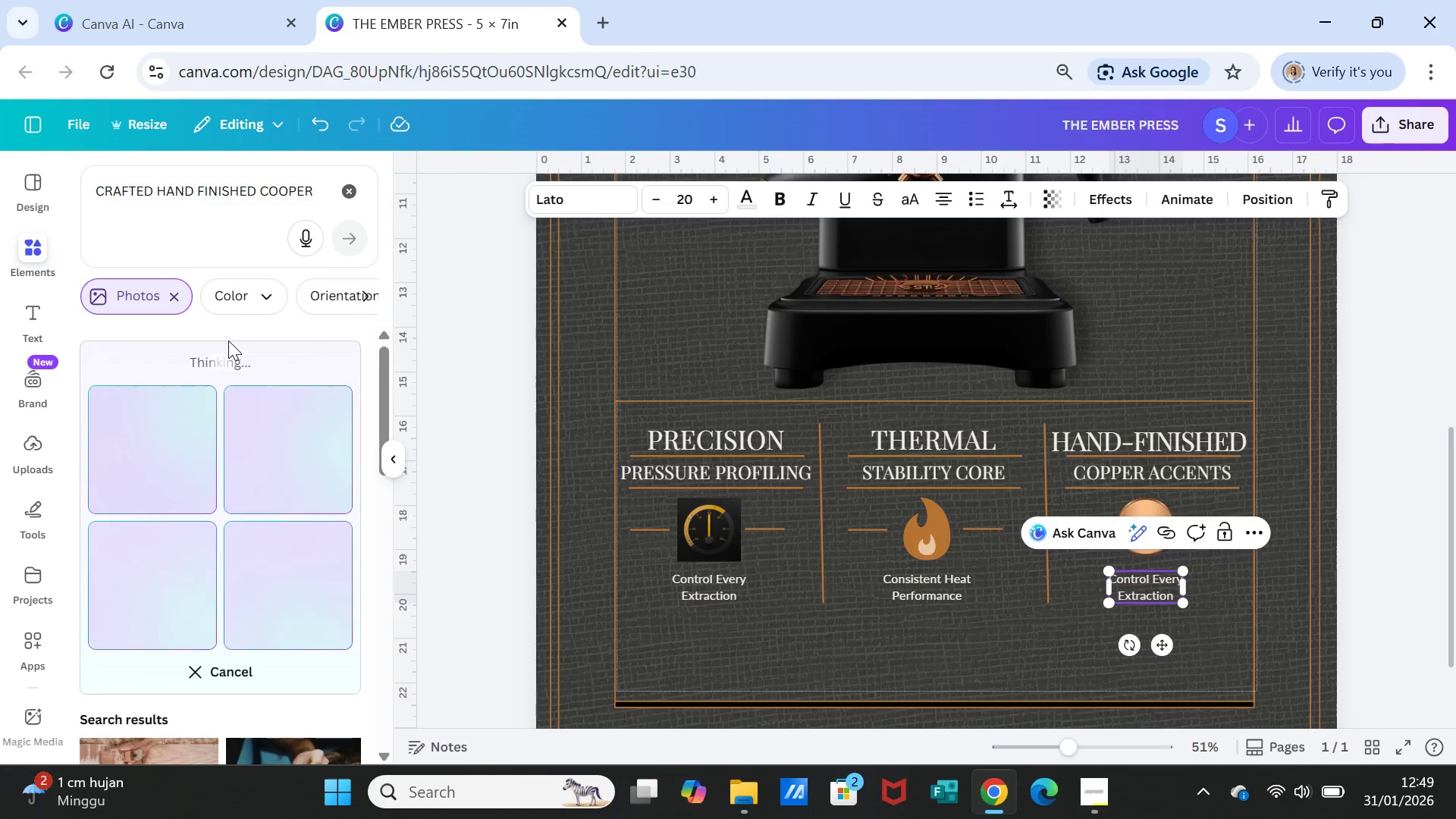 
double_click([1141, 584])
 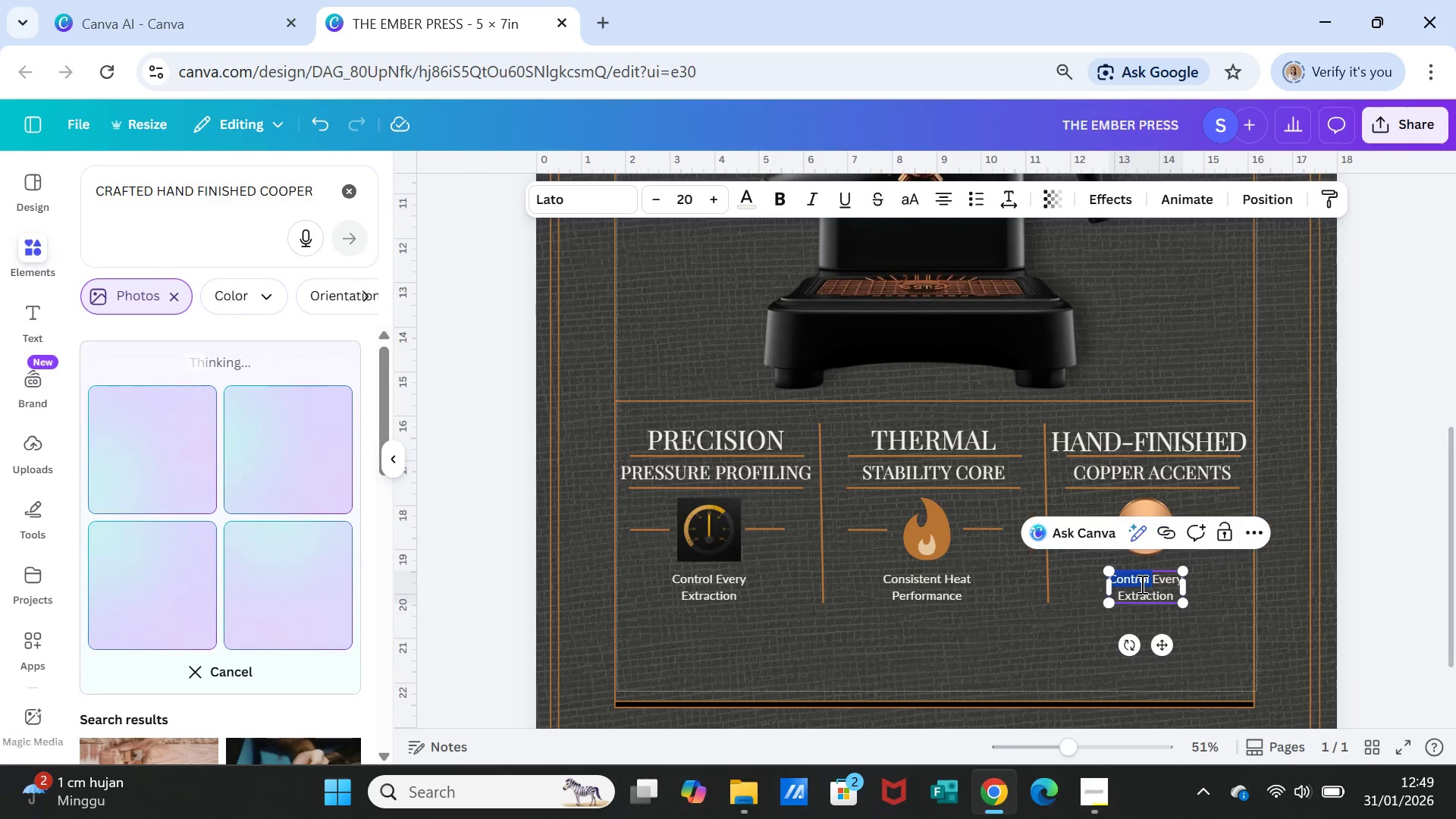 
triple_click([1141, 584])
 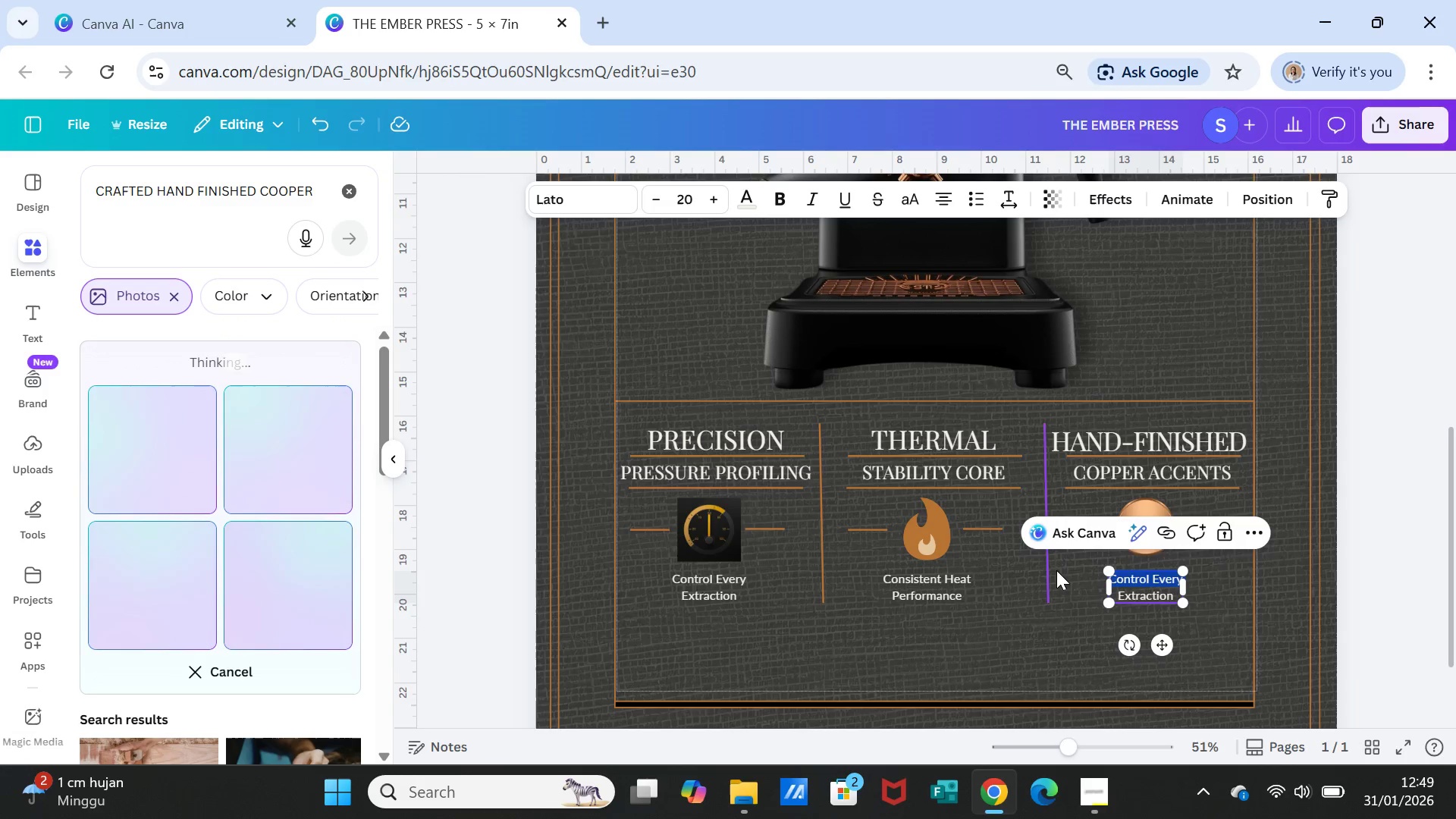 
type(Crafted)
 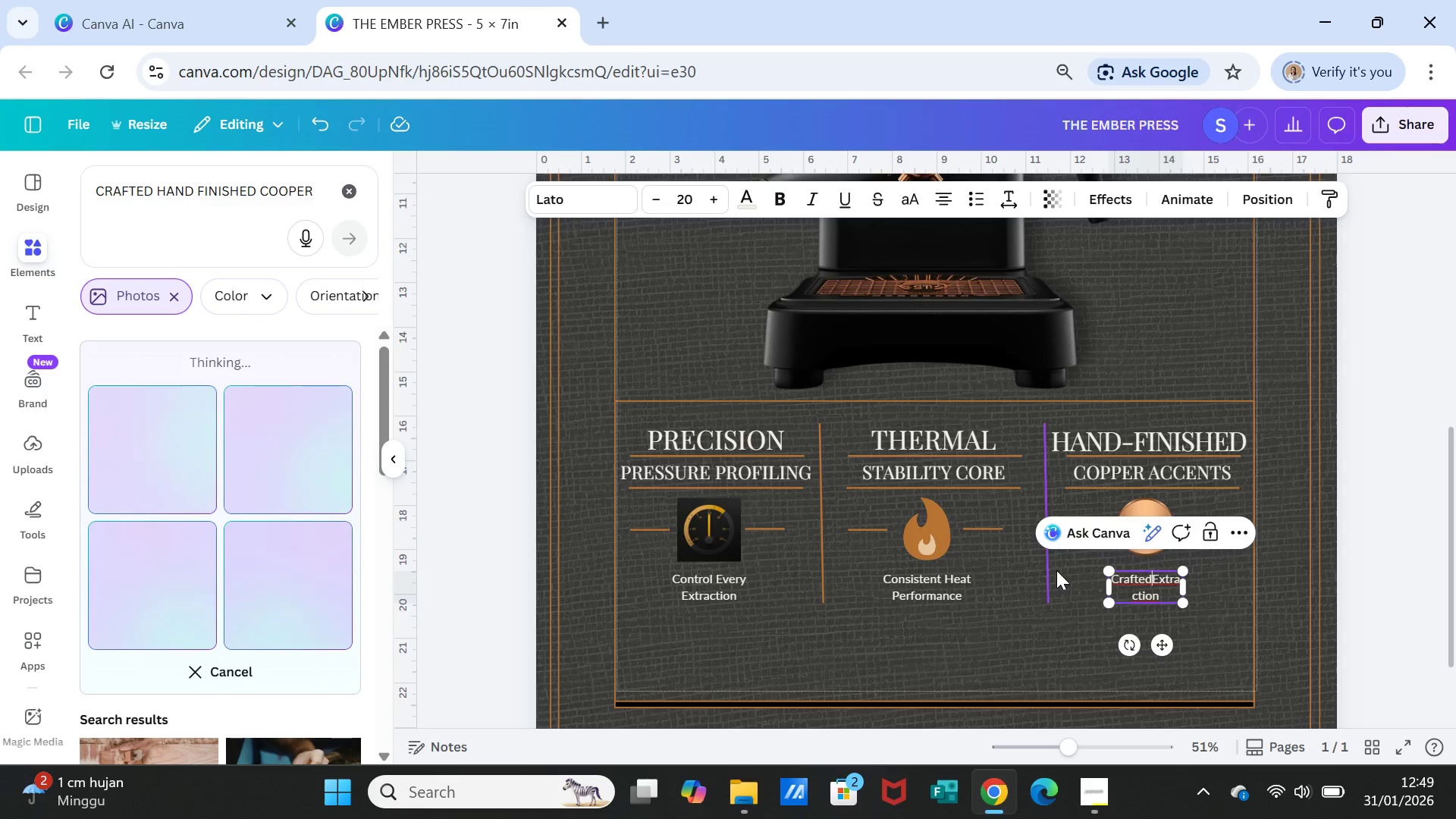 
key(ArrowRight)
 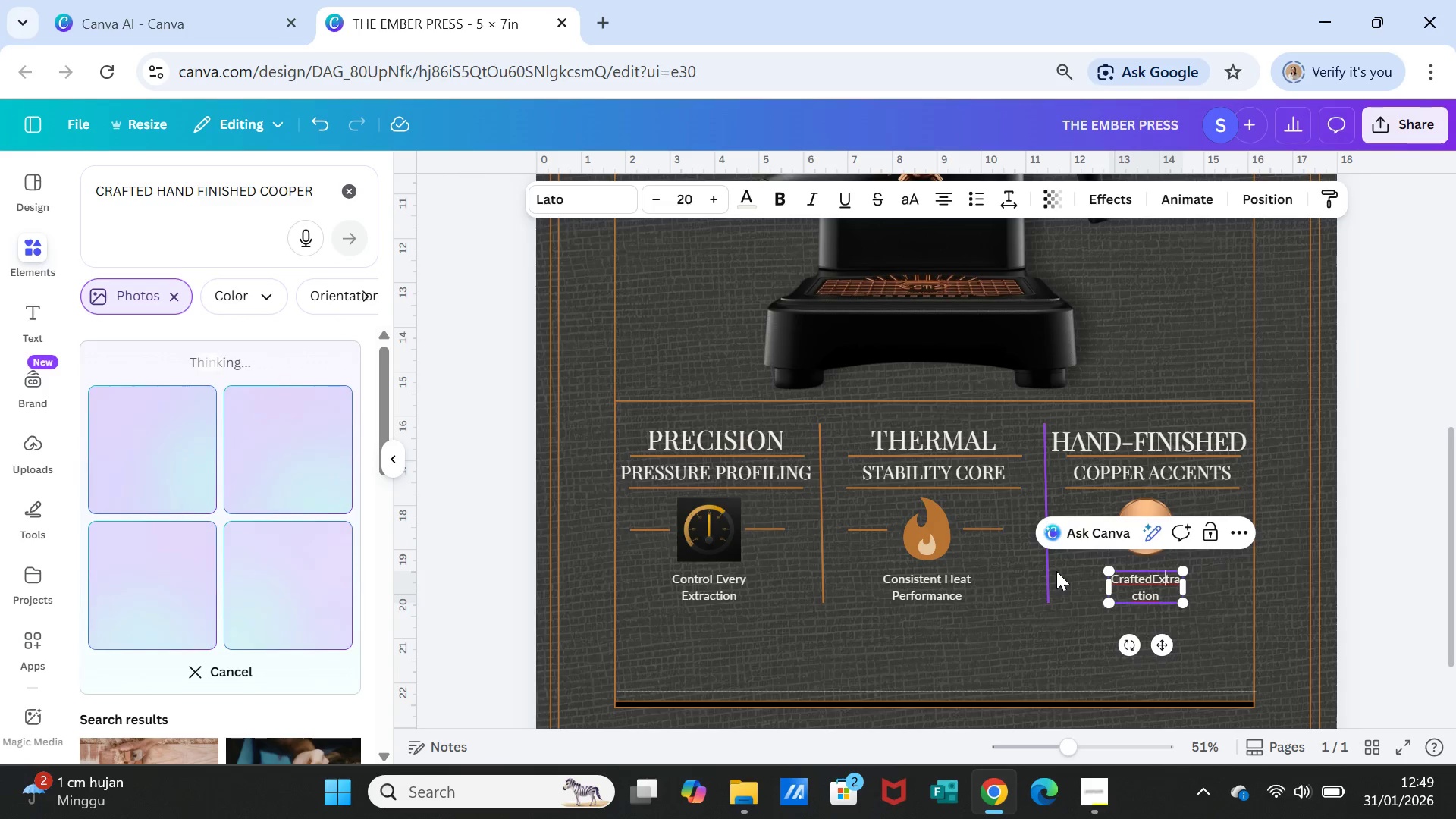 
key(ArrowRight)
 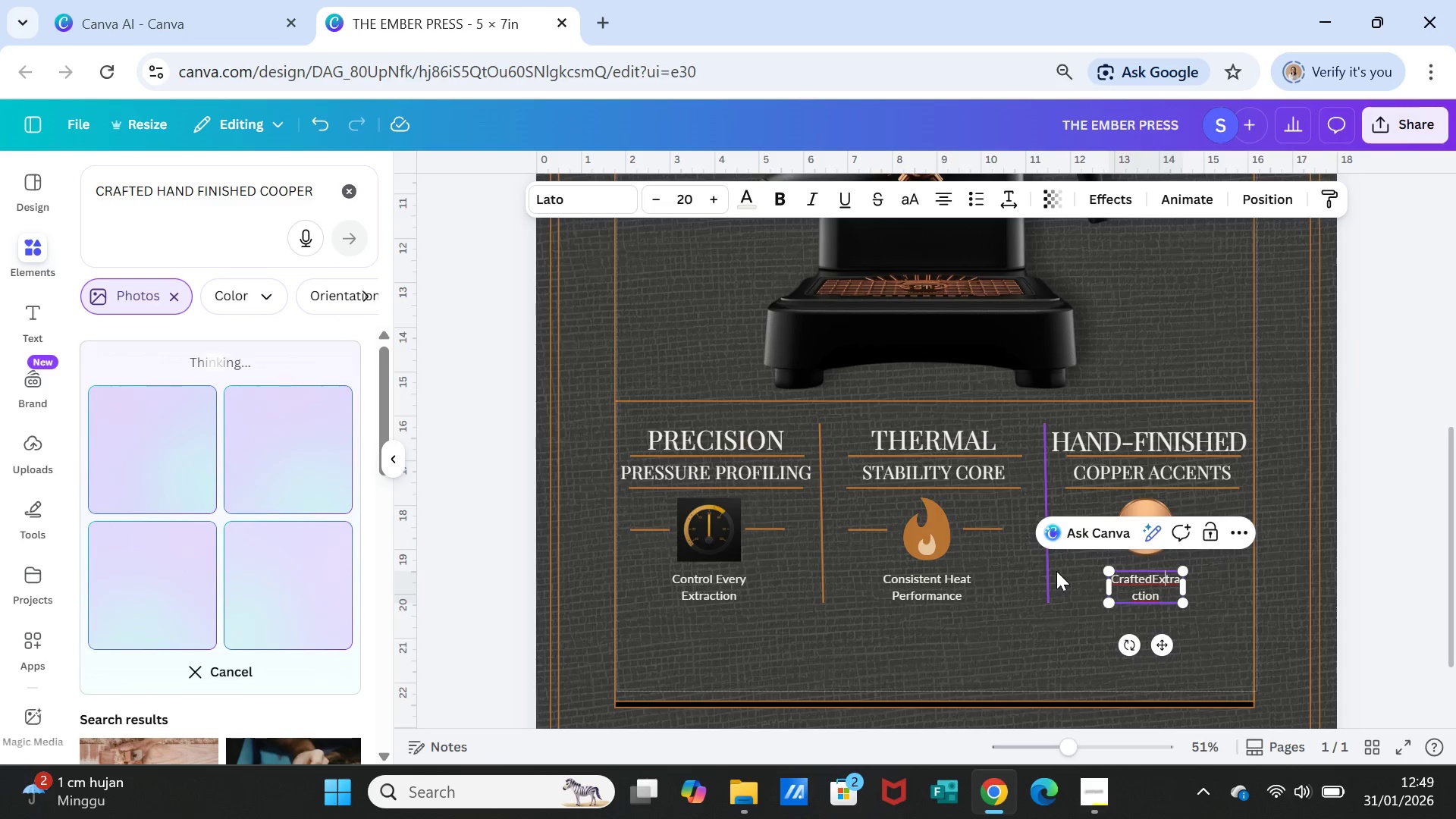 
key(ArrowRight)
 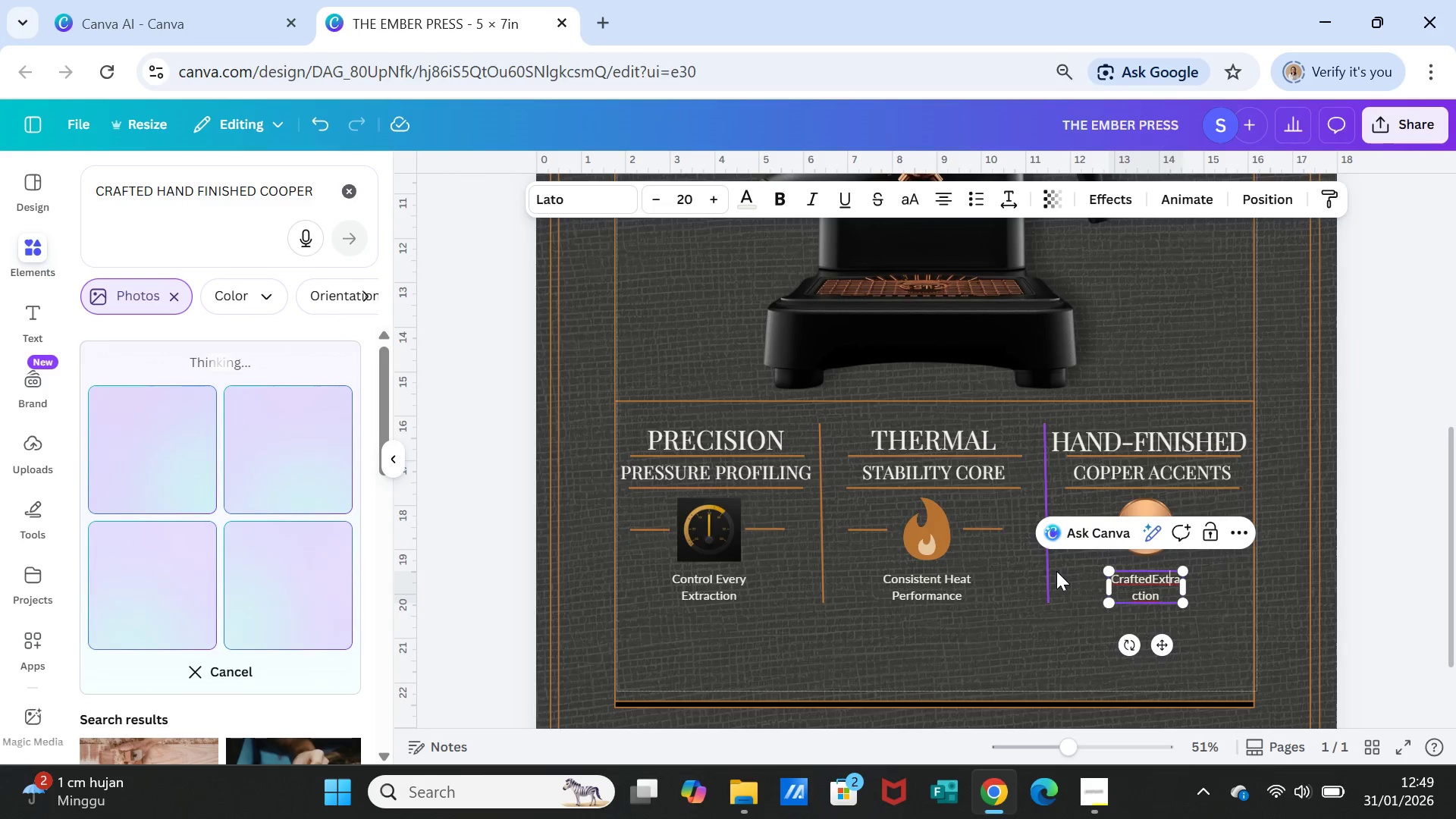 
key(ArrowRight)
 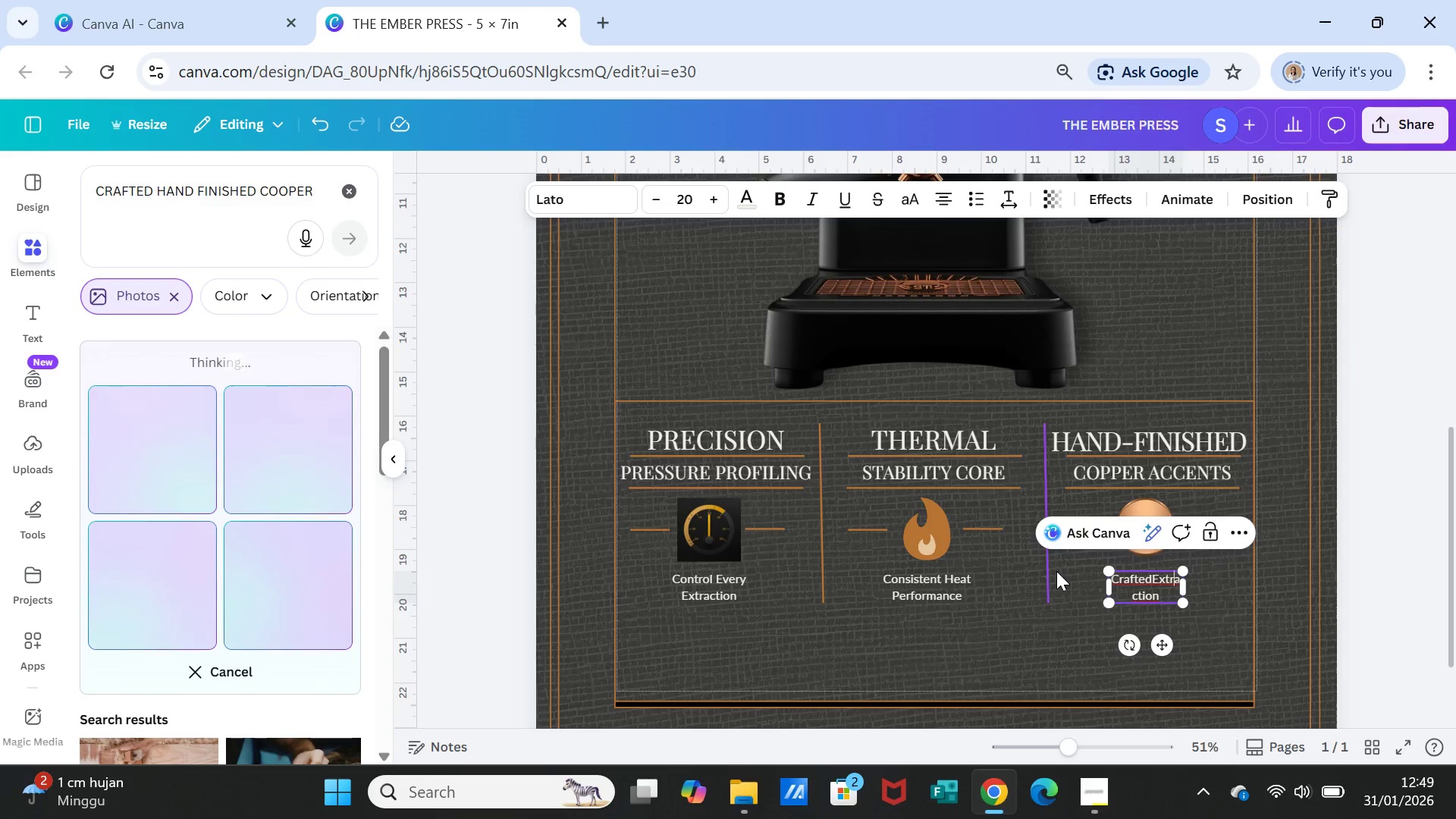 
key(ArrowRight)
 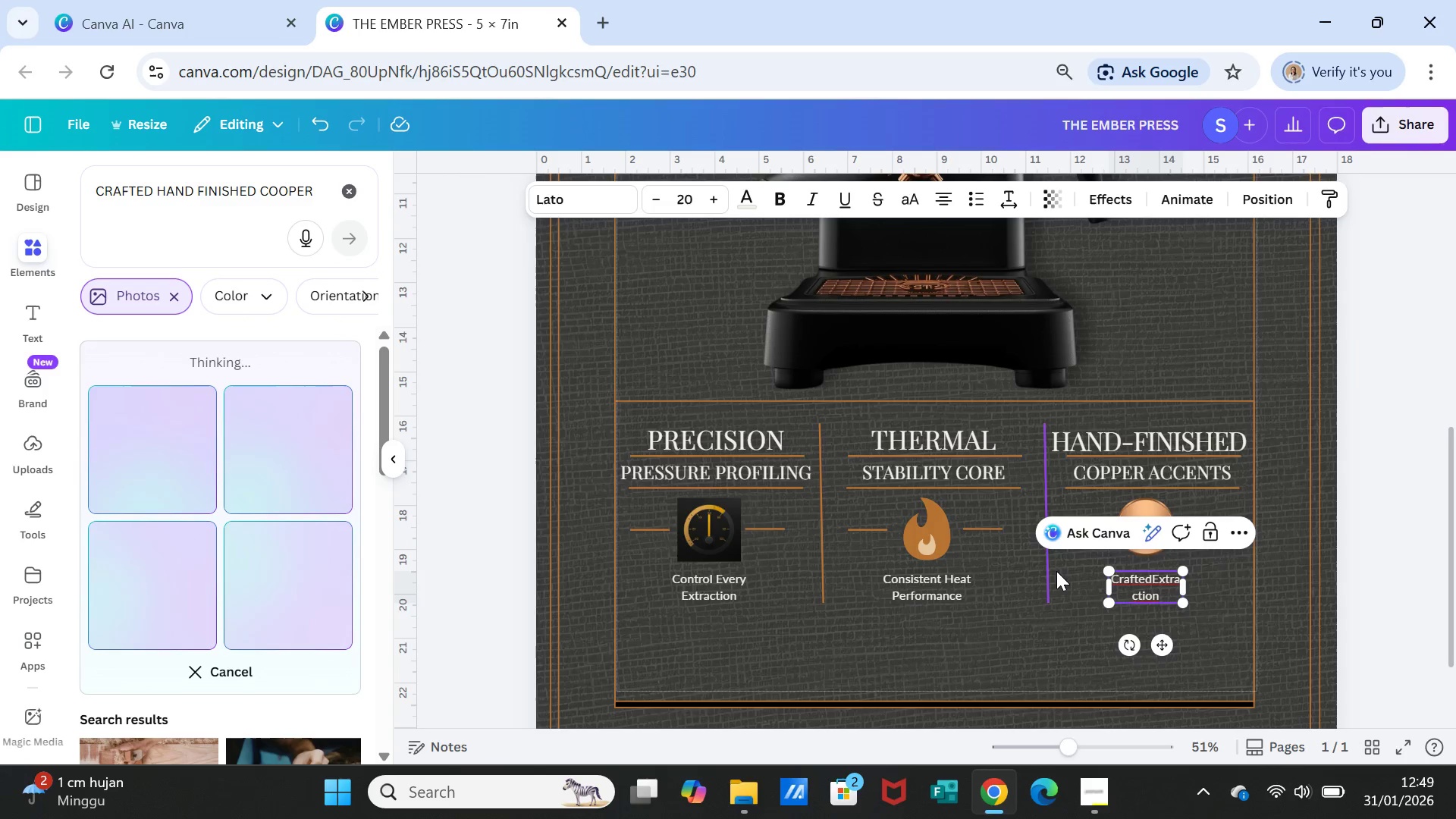 
key(Backspace)
 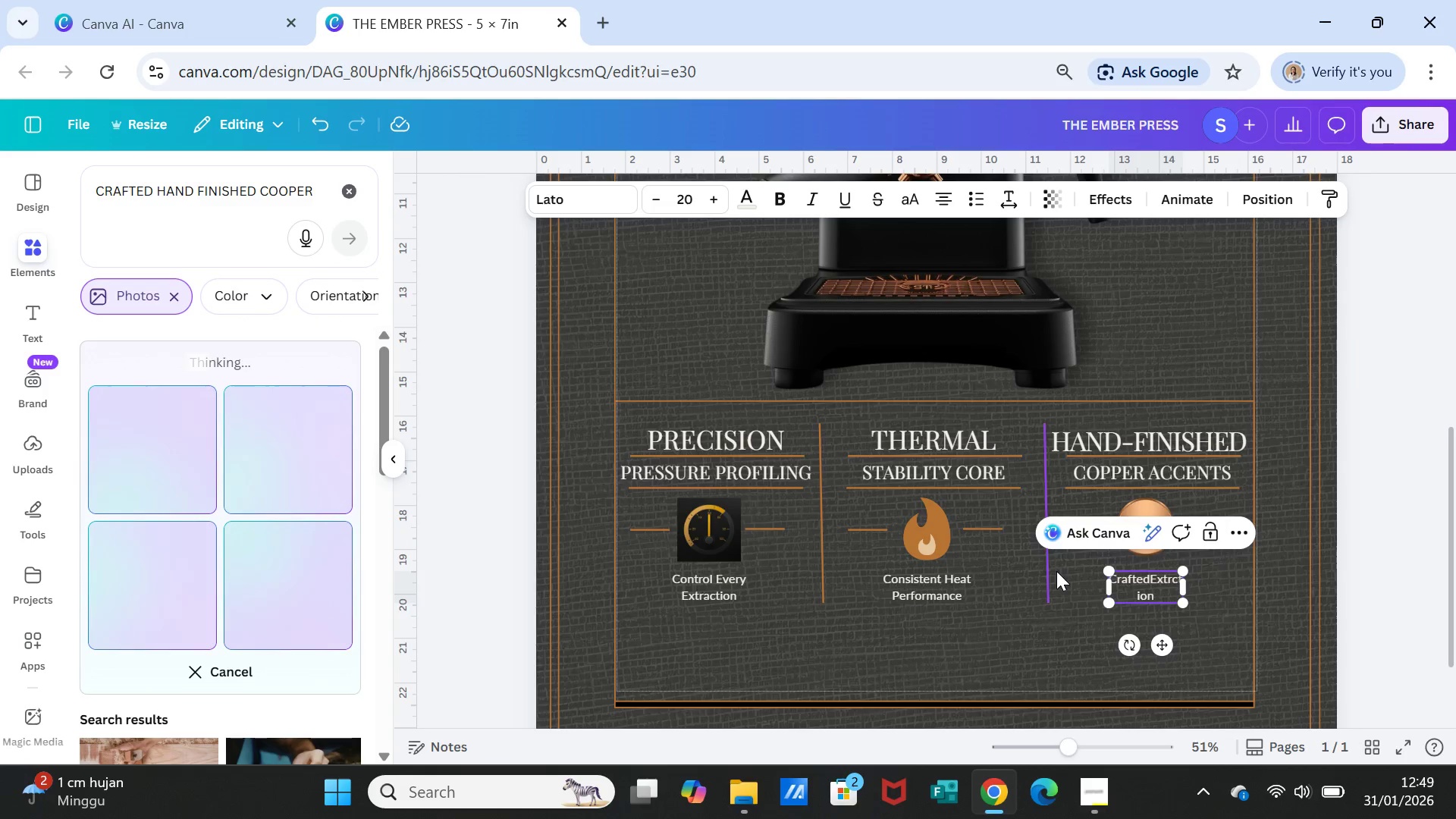 
key(Backspace)
 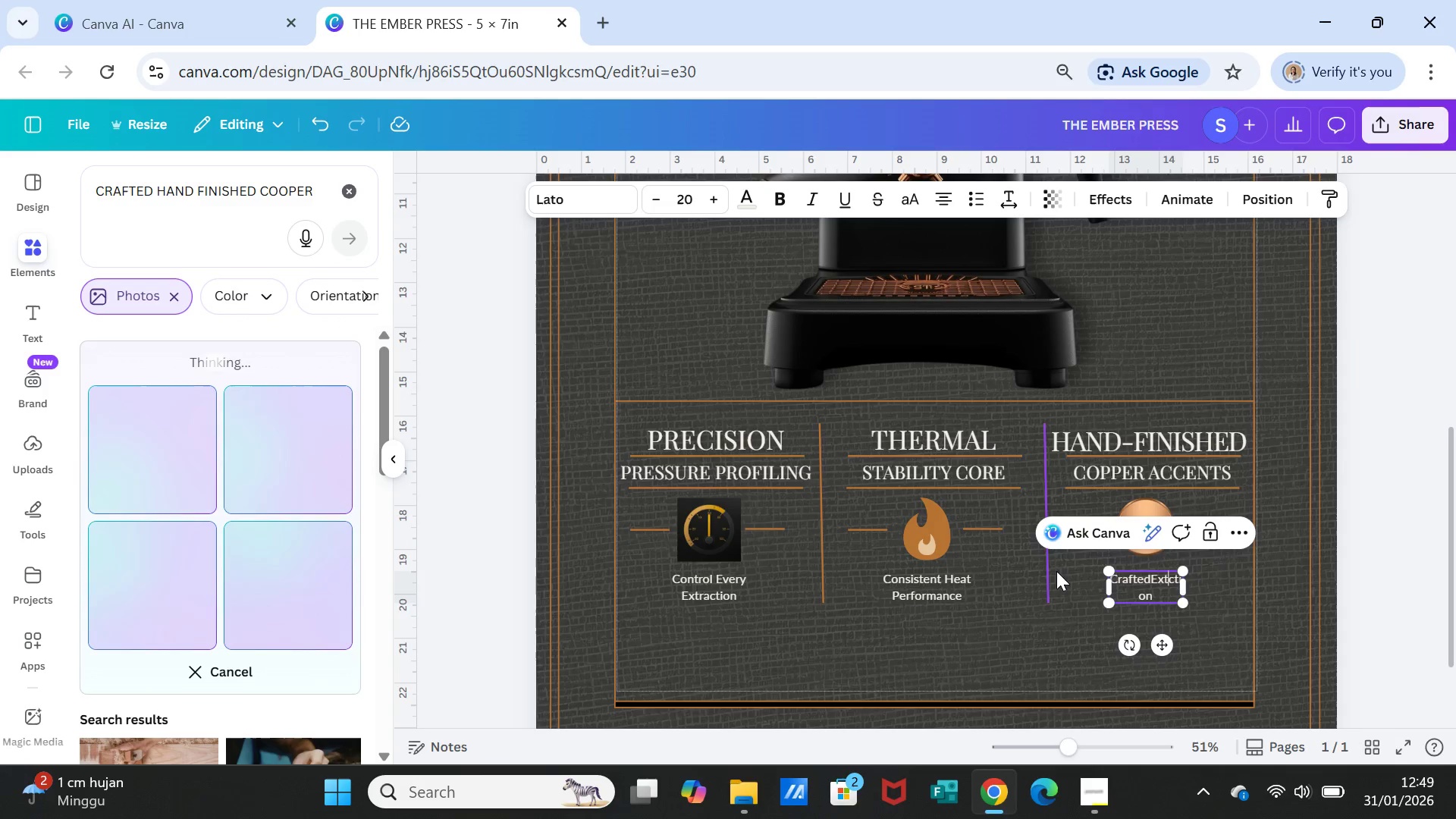 
key(Backspace)
 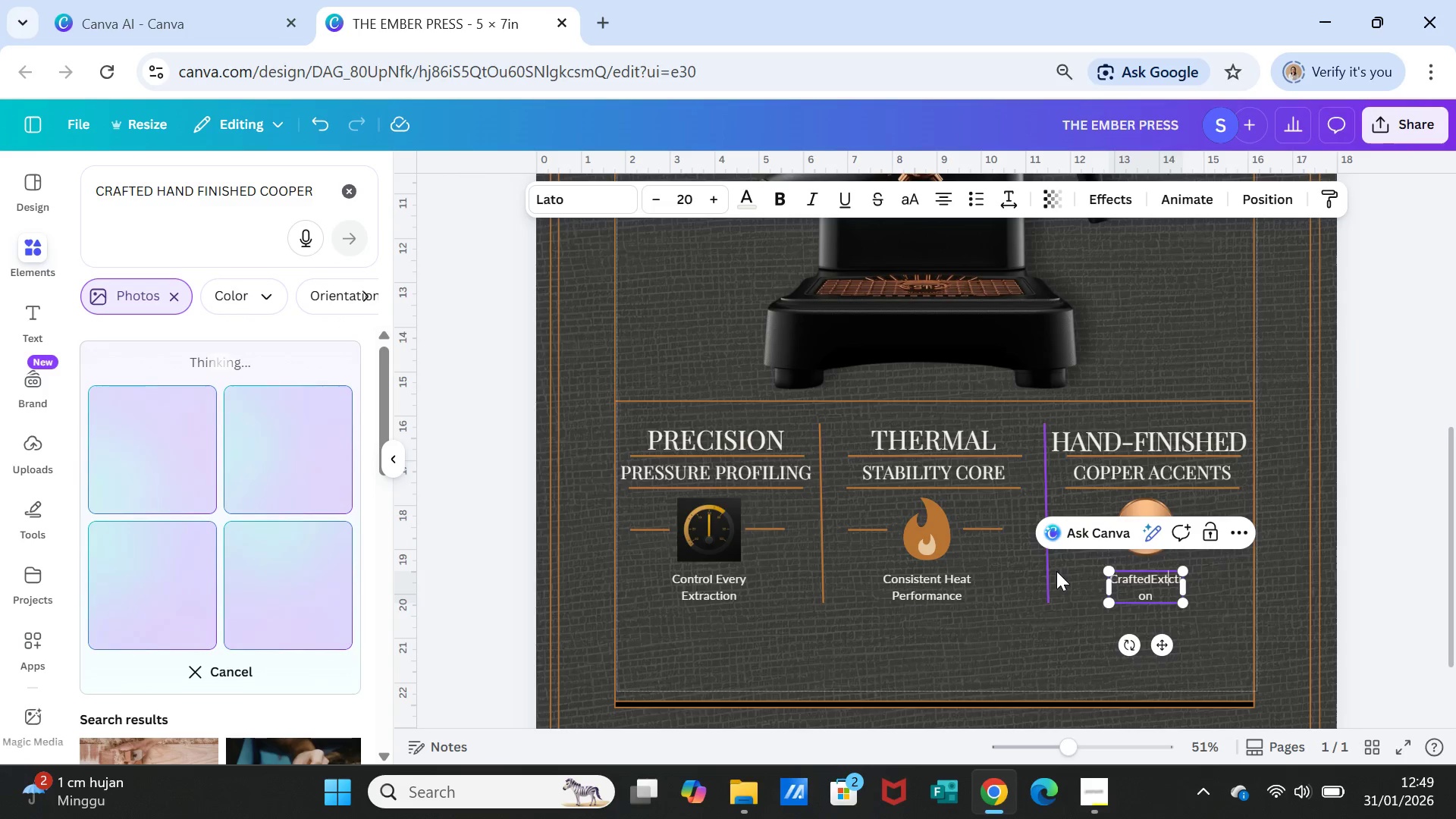 
key(Backspace)
 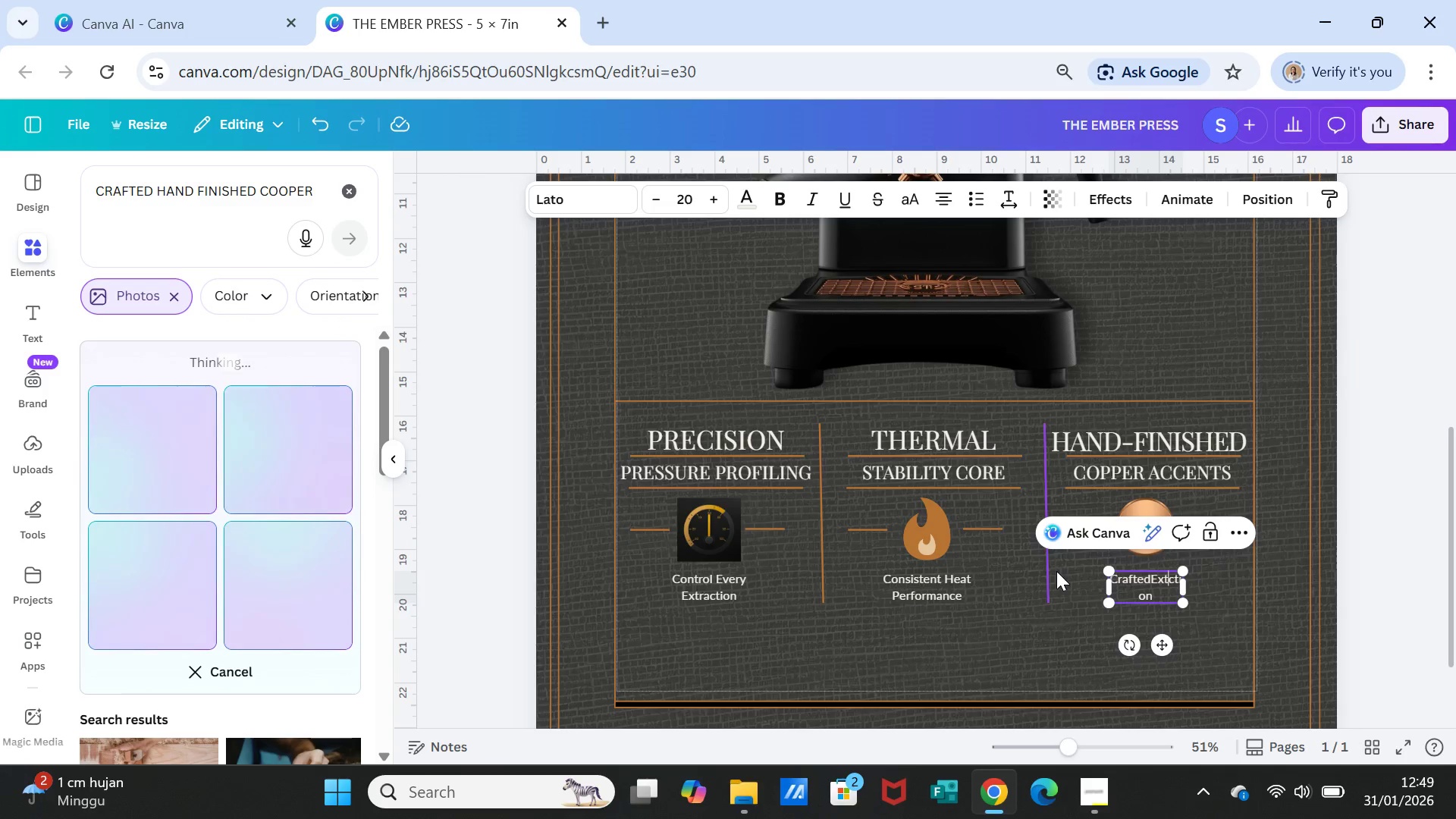 
key(Backspace)
 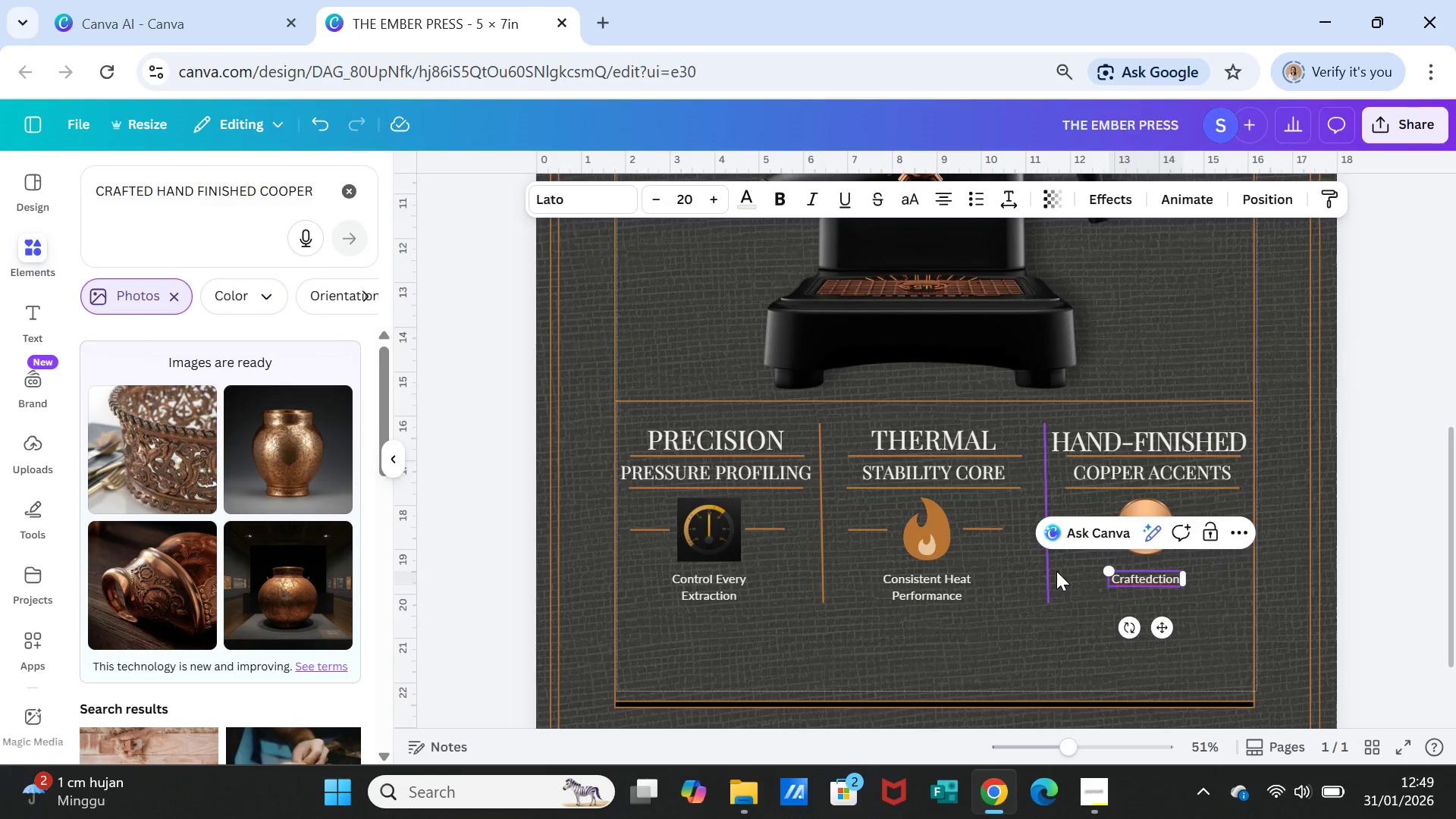 
key(Enter)
 